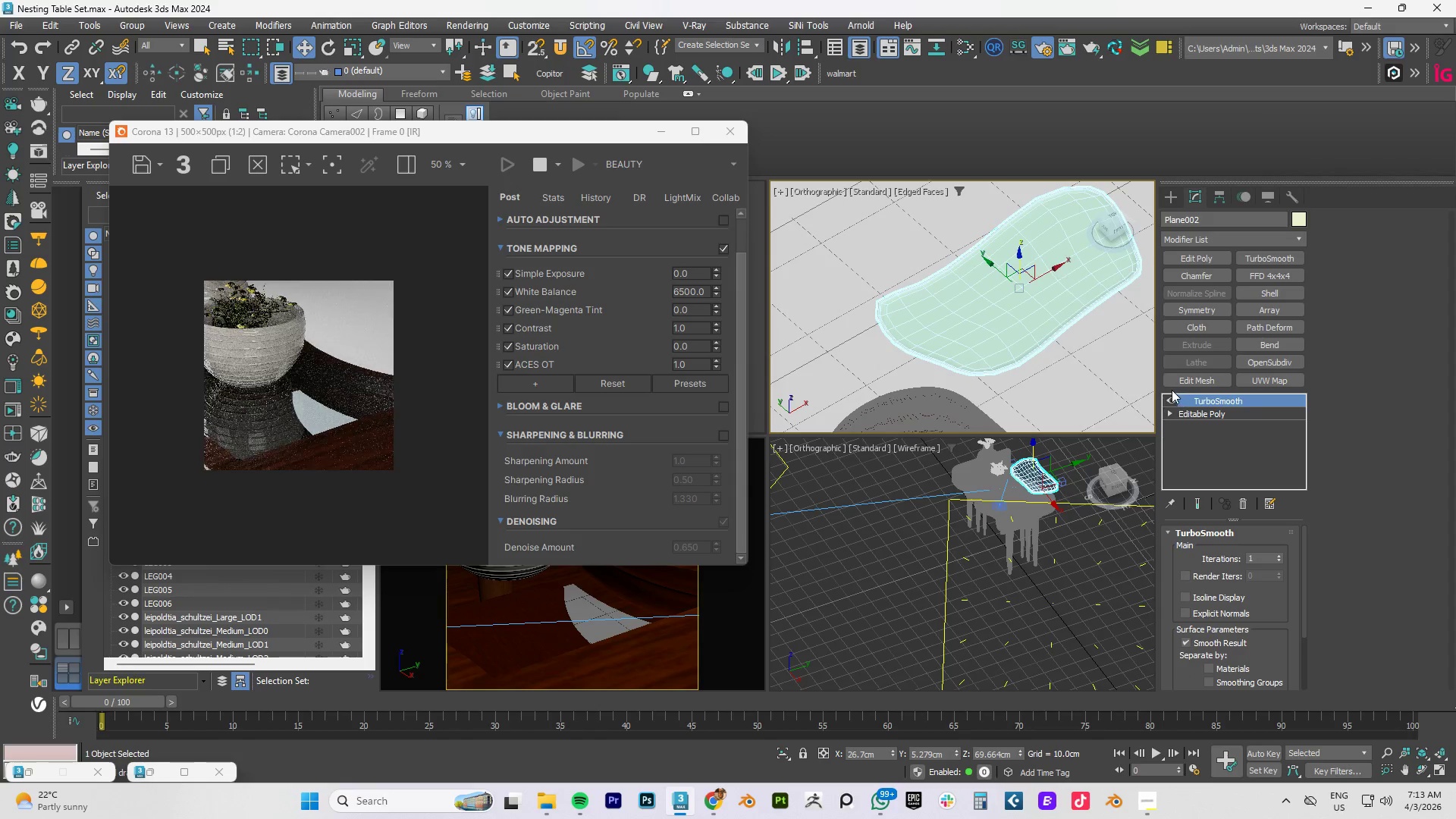 
key(F4)
 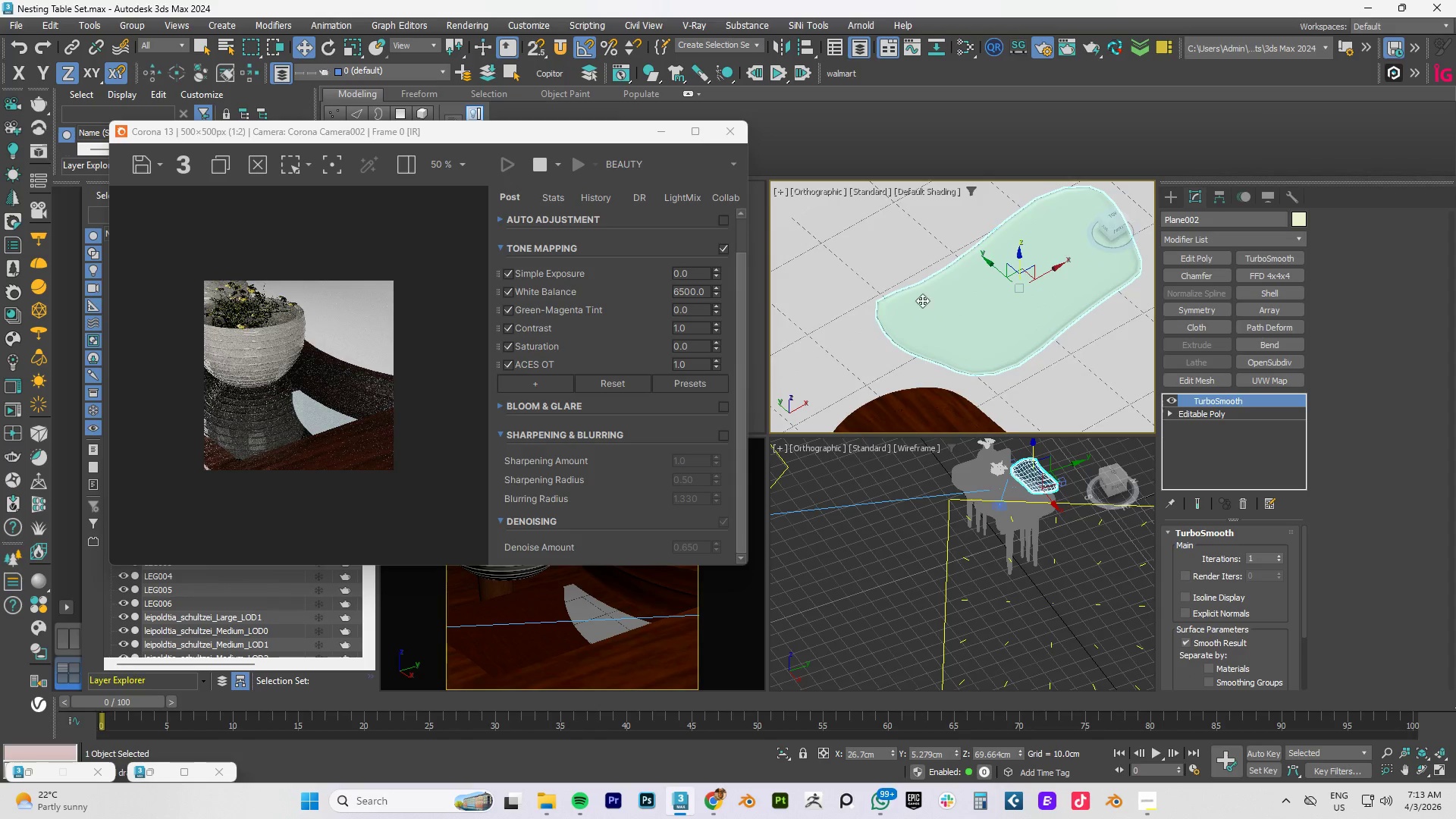 
scroll: coordinate [922, 300], scroll_direction: up, amount: 2.0
 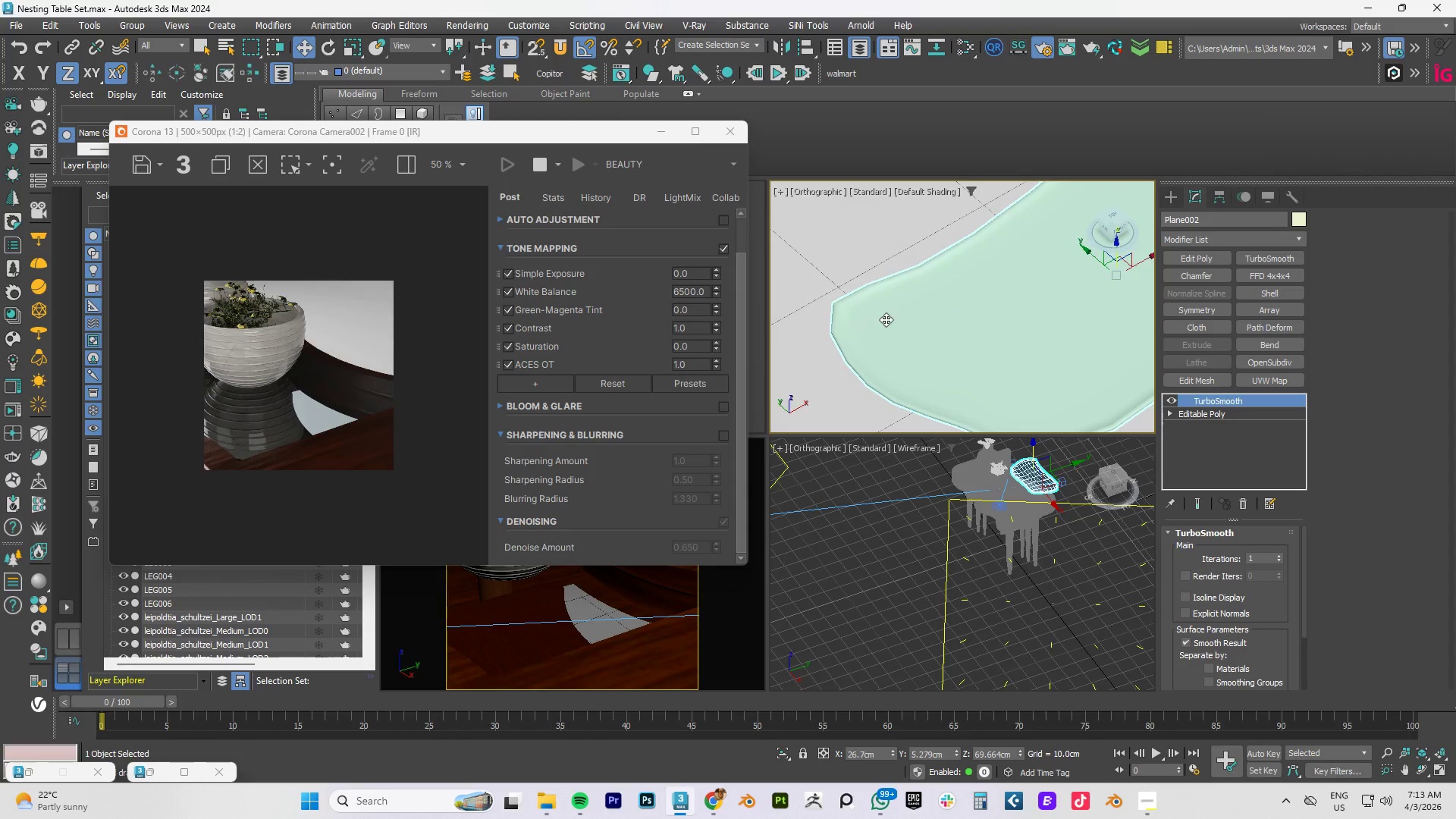 
scroll: coordinate [877, 308], scroll_direction: down, amount: 3.0
 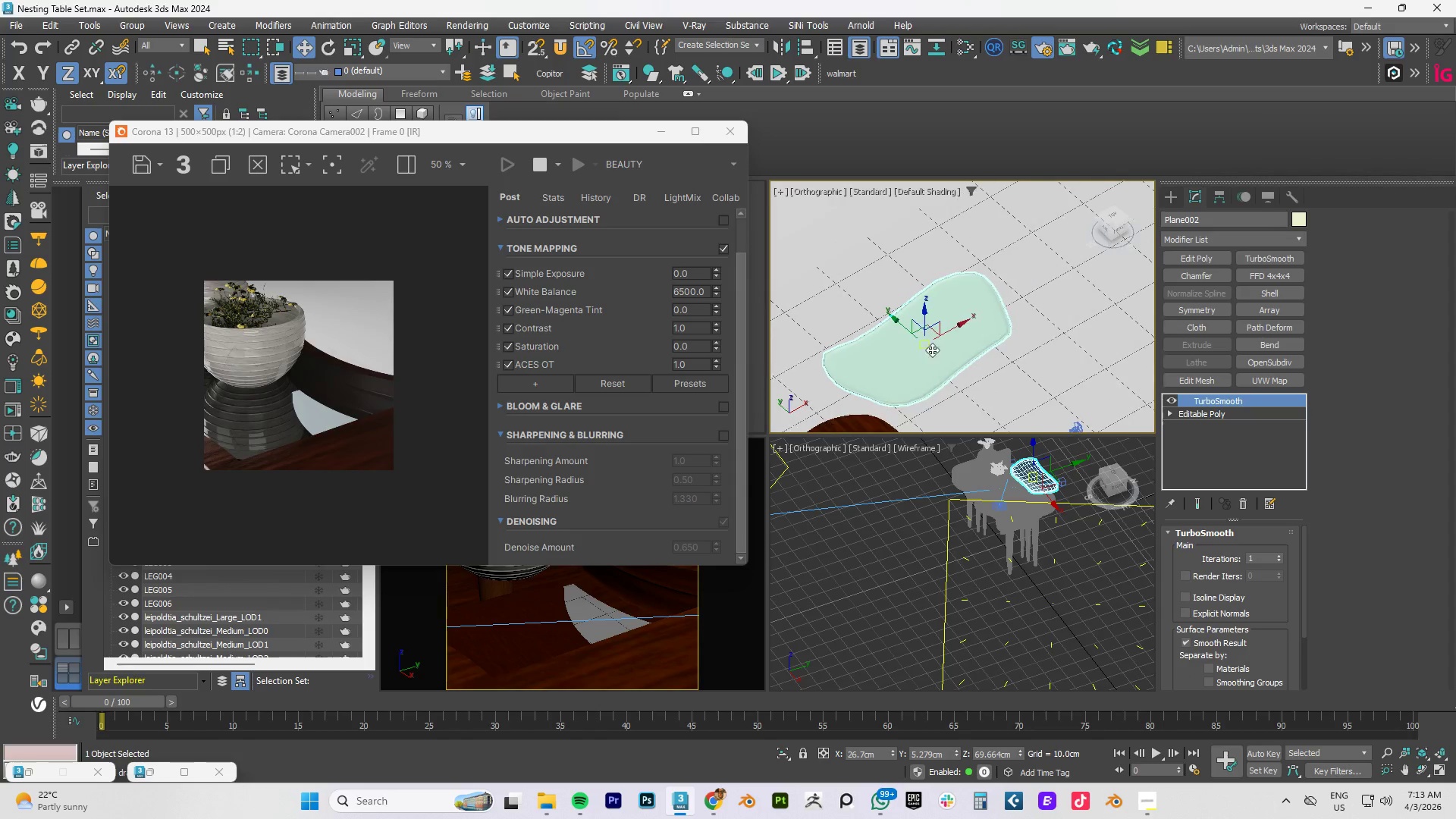 
hold_key(key=AltLeft, duration=0.73)
 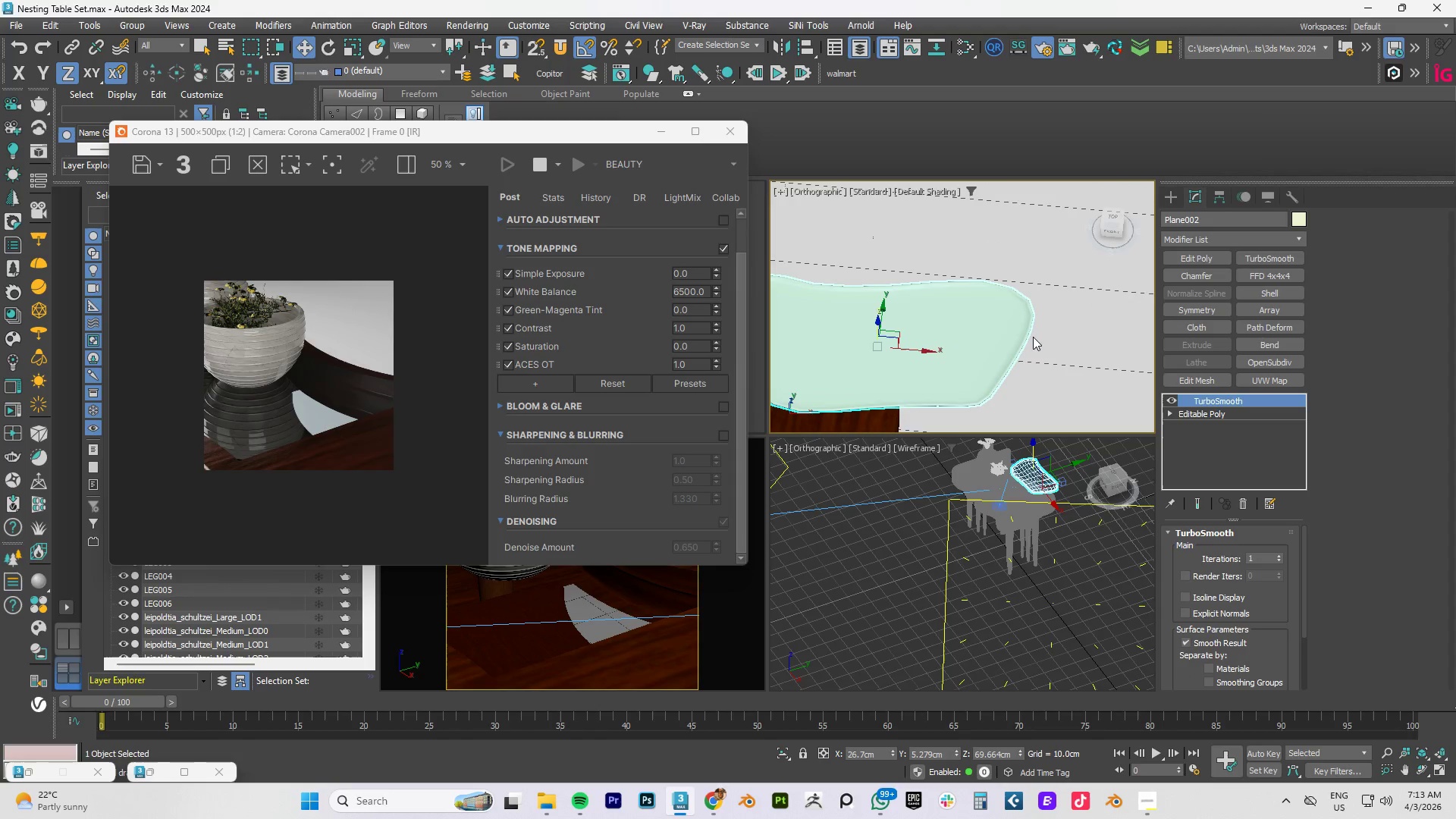 
scroll: coordinate [1033, 337], scroll_direction: up, amount: 2.0
 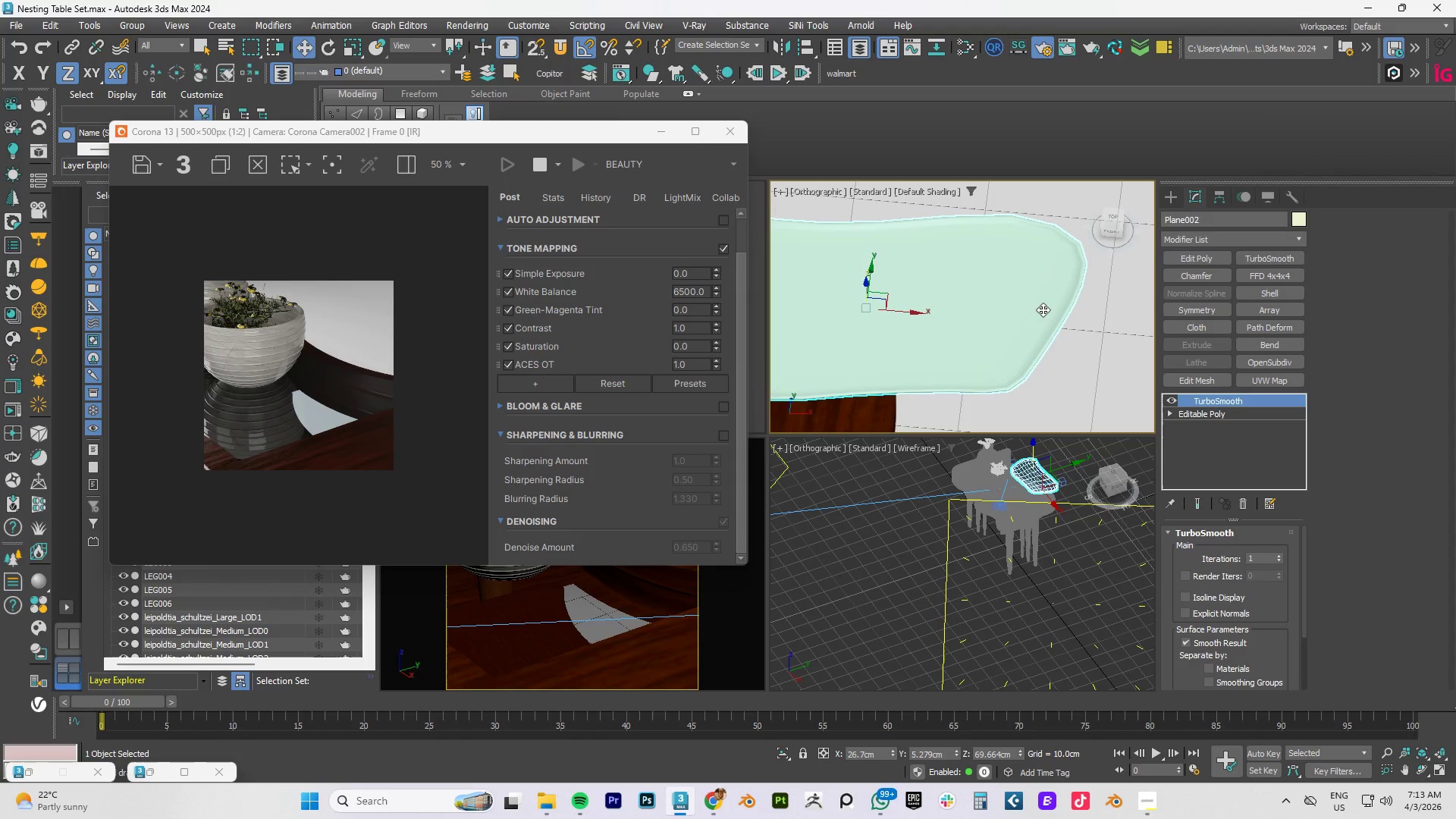 
scroll: coordinate [1042, 309], scroll_direction: down, amount: 1.0
 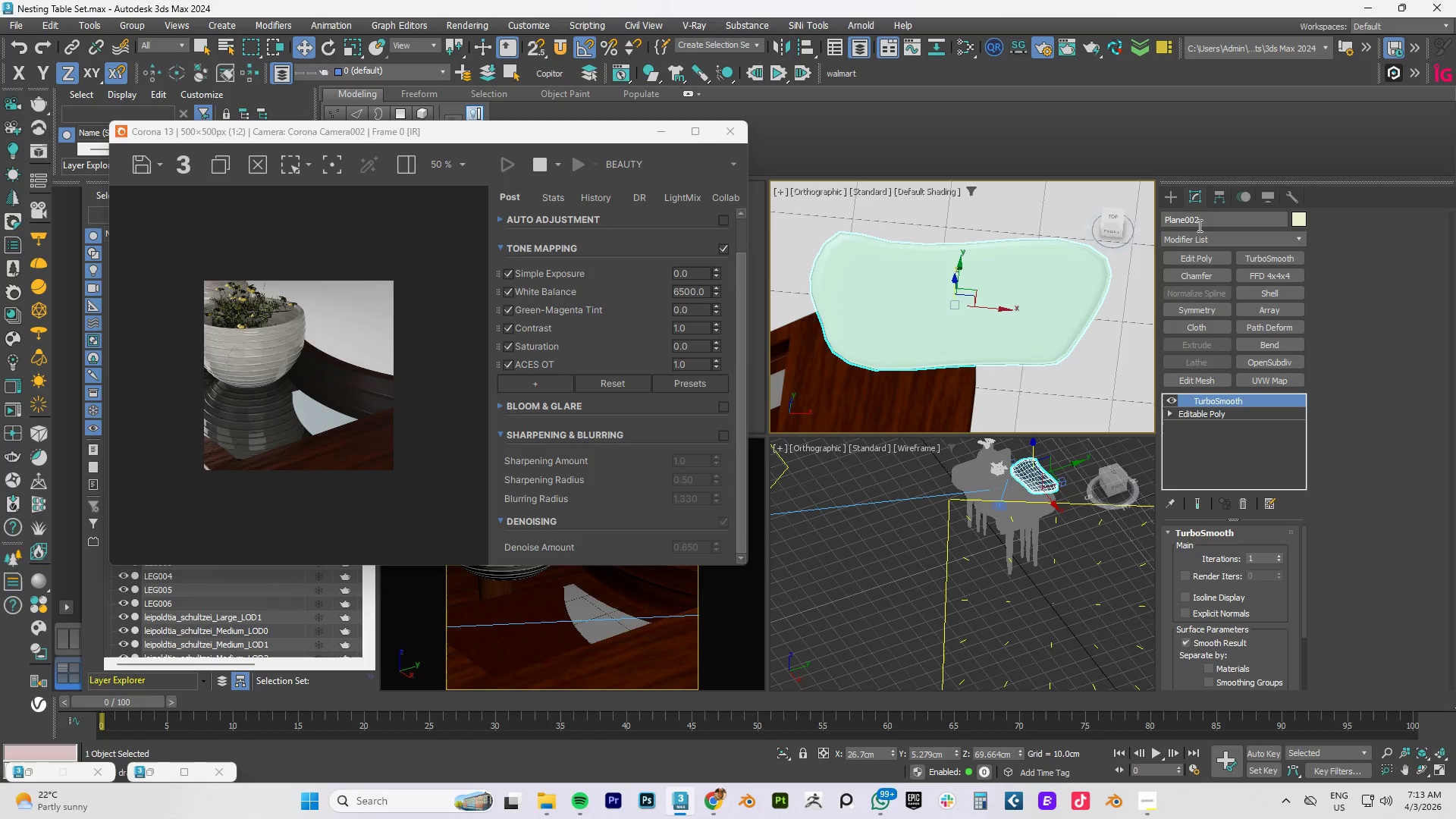 
wait(6.06)
 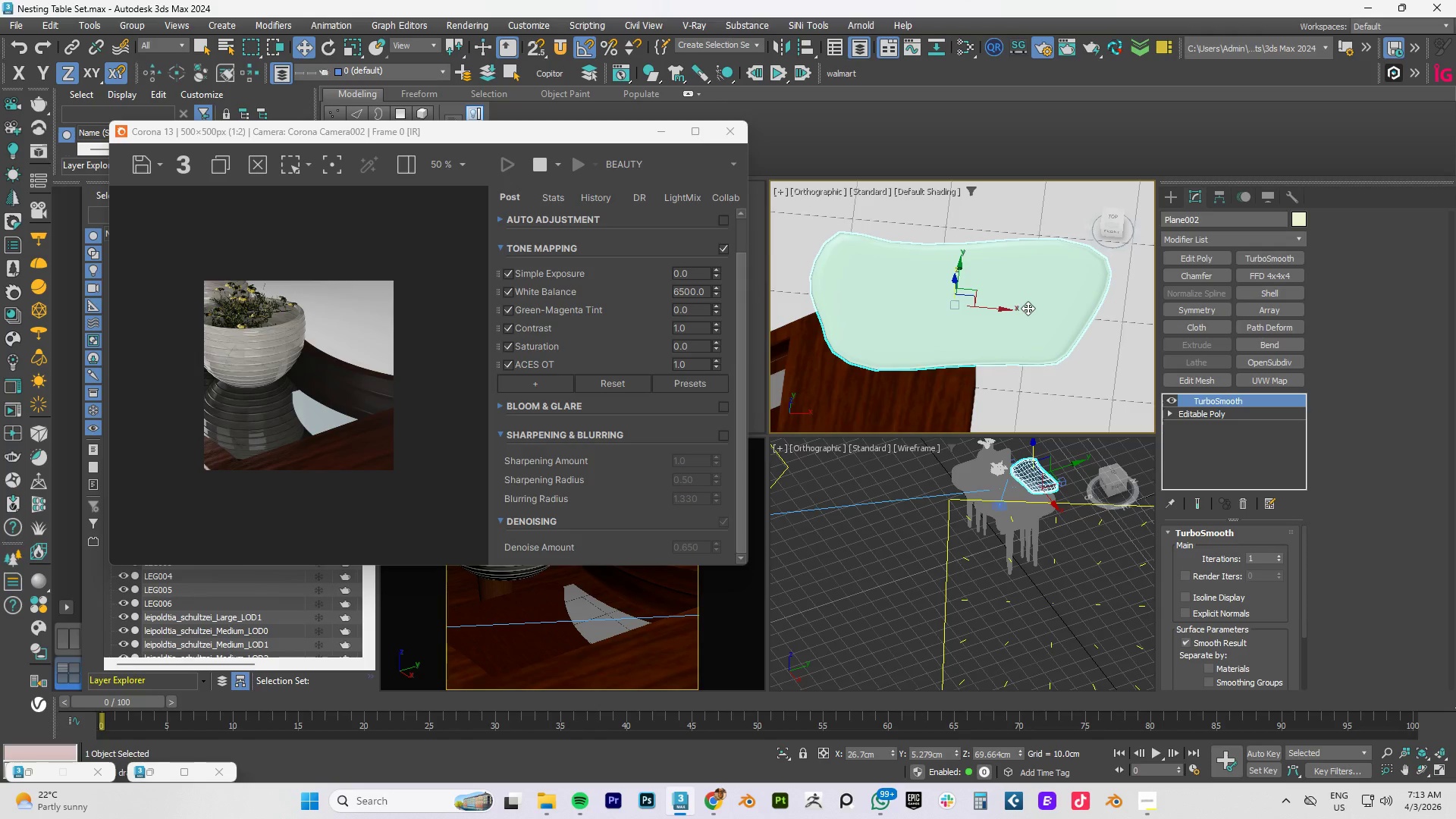 
right_click([1050, 356])
 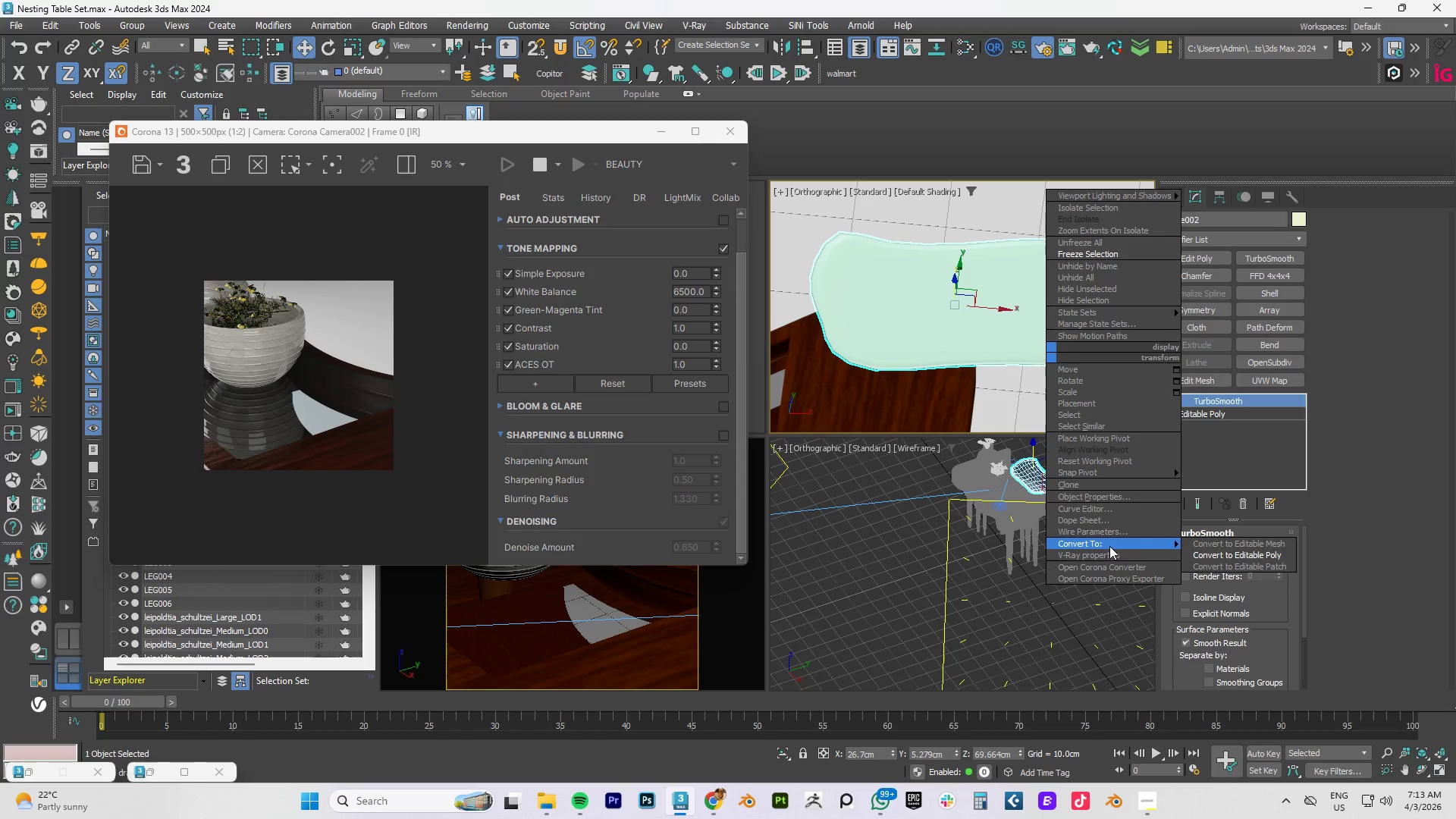 
left_click([1215, 554])
 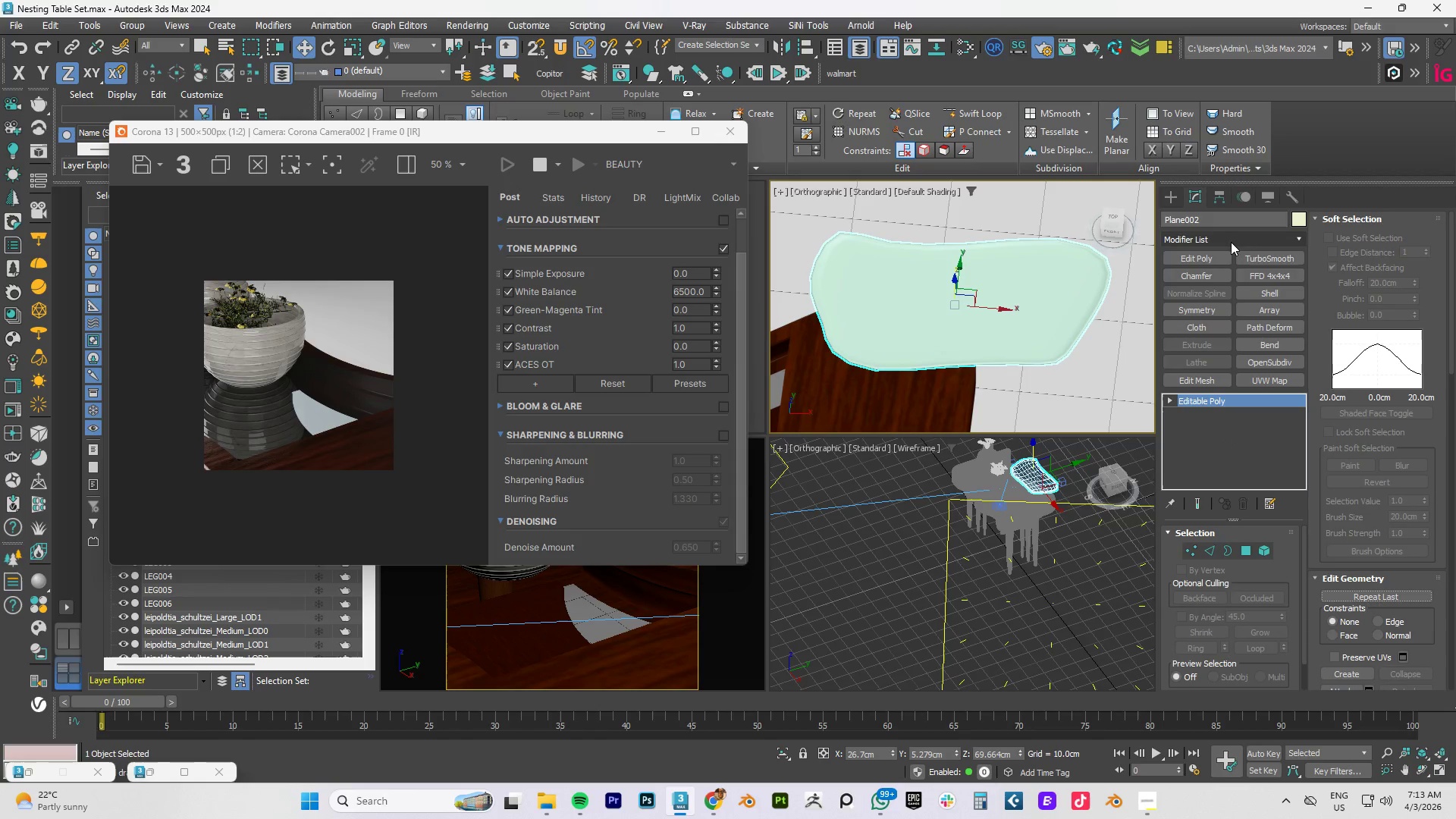 
left_click([1229, 242])
 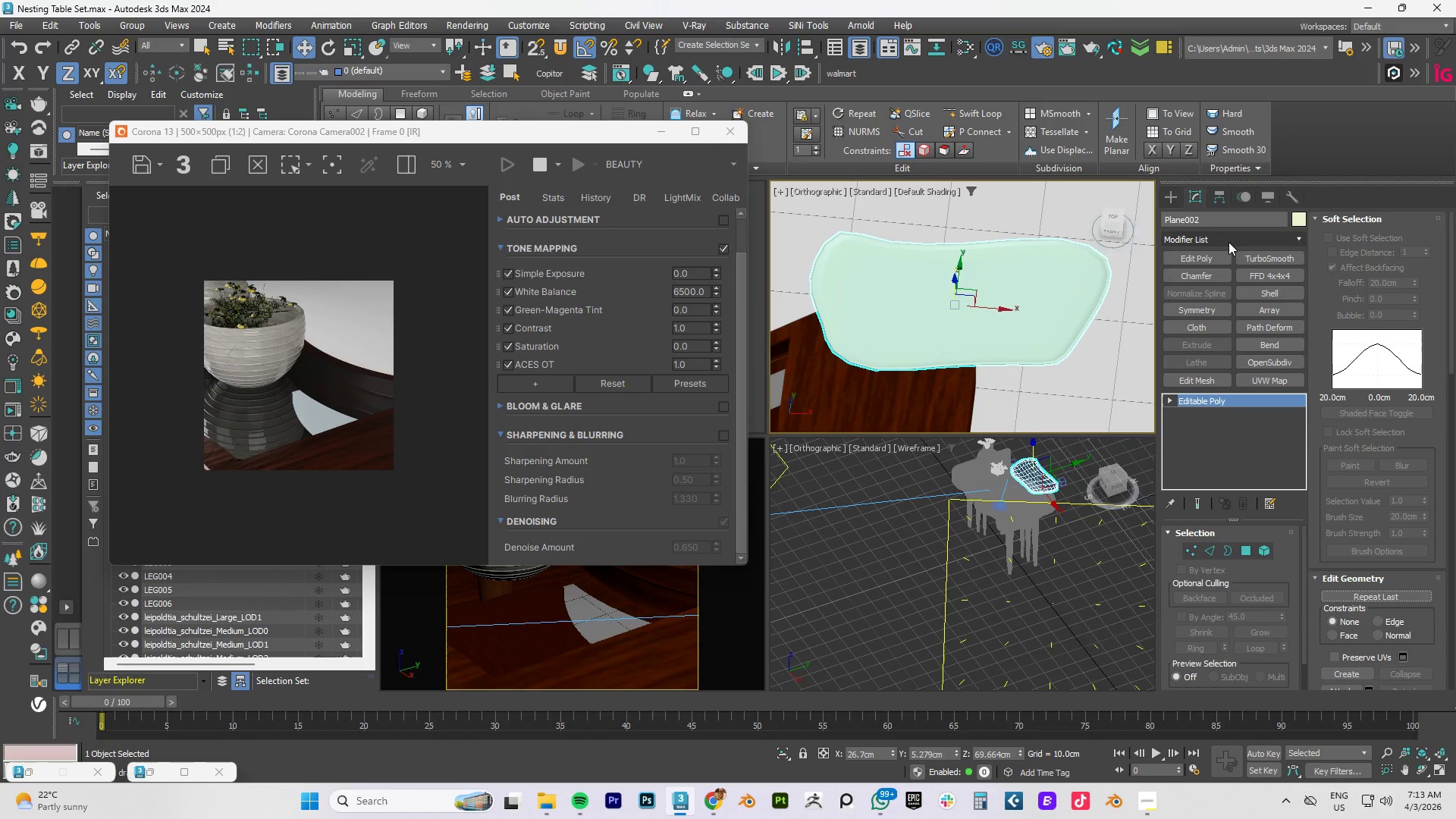 
type(clot)
 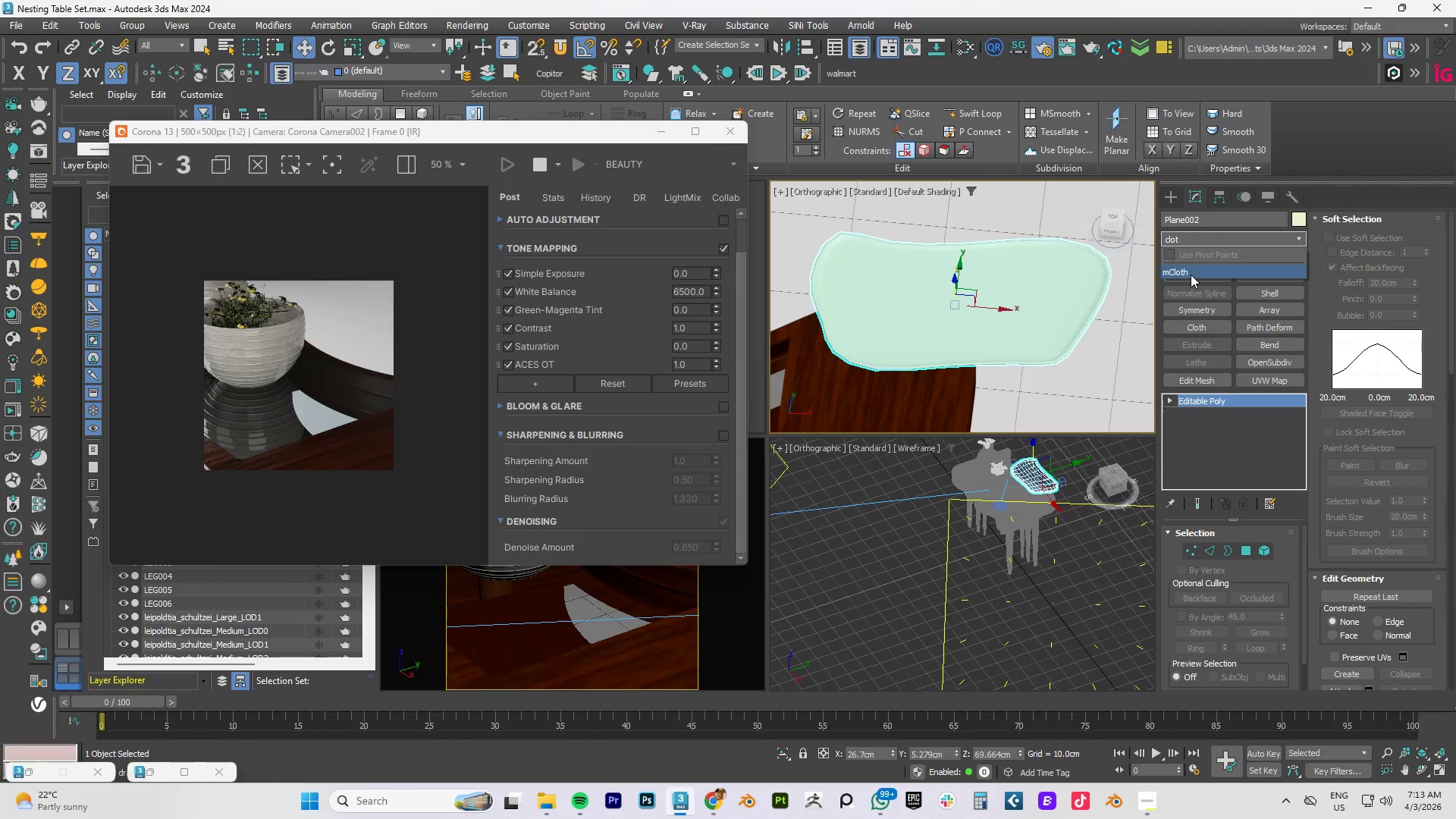 
left_click([1193, 272])
 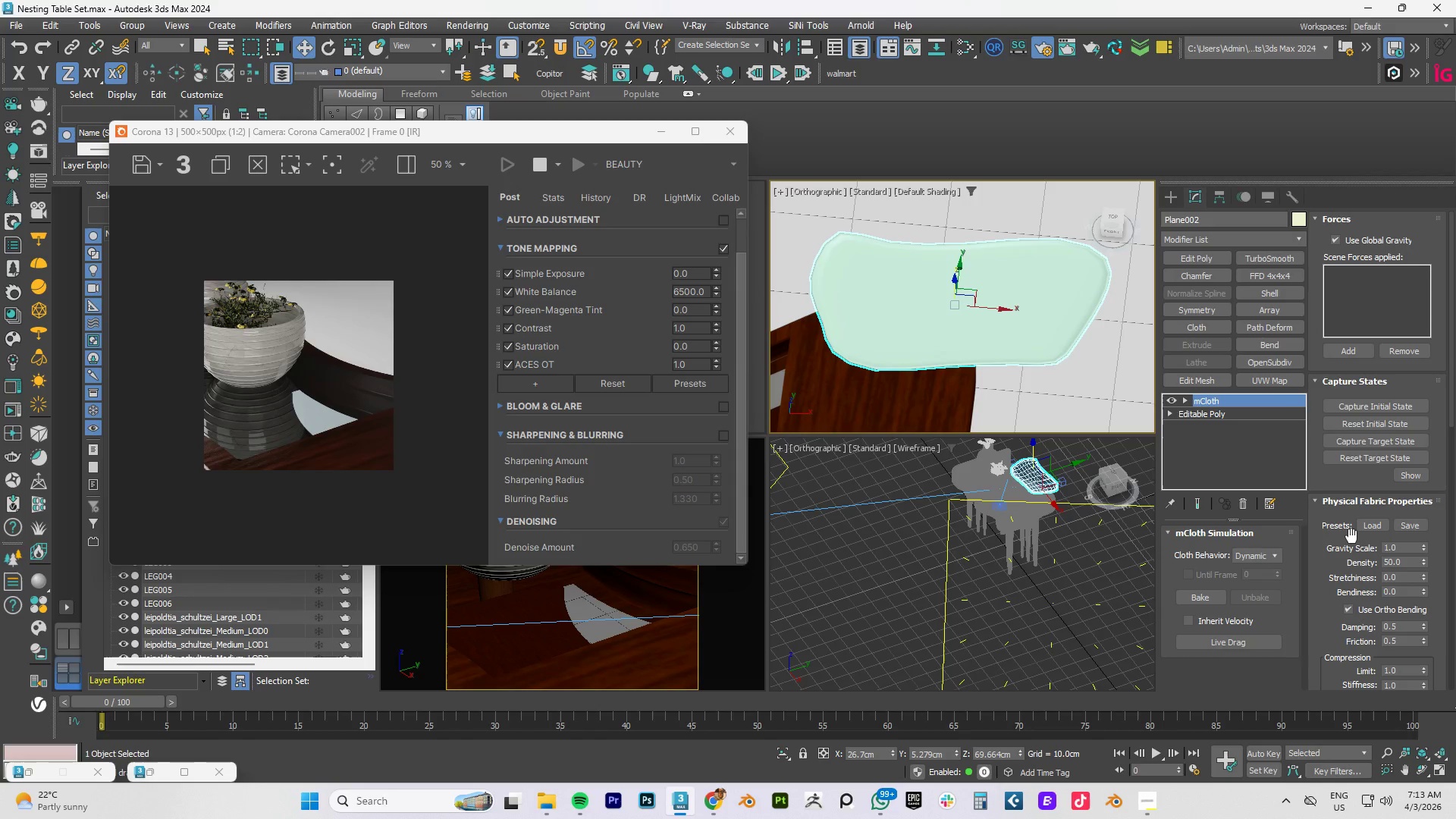 
wait(7.67)
 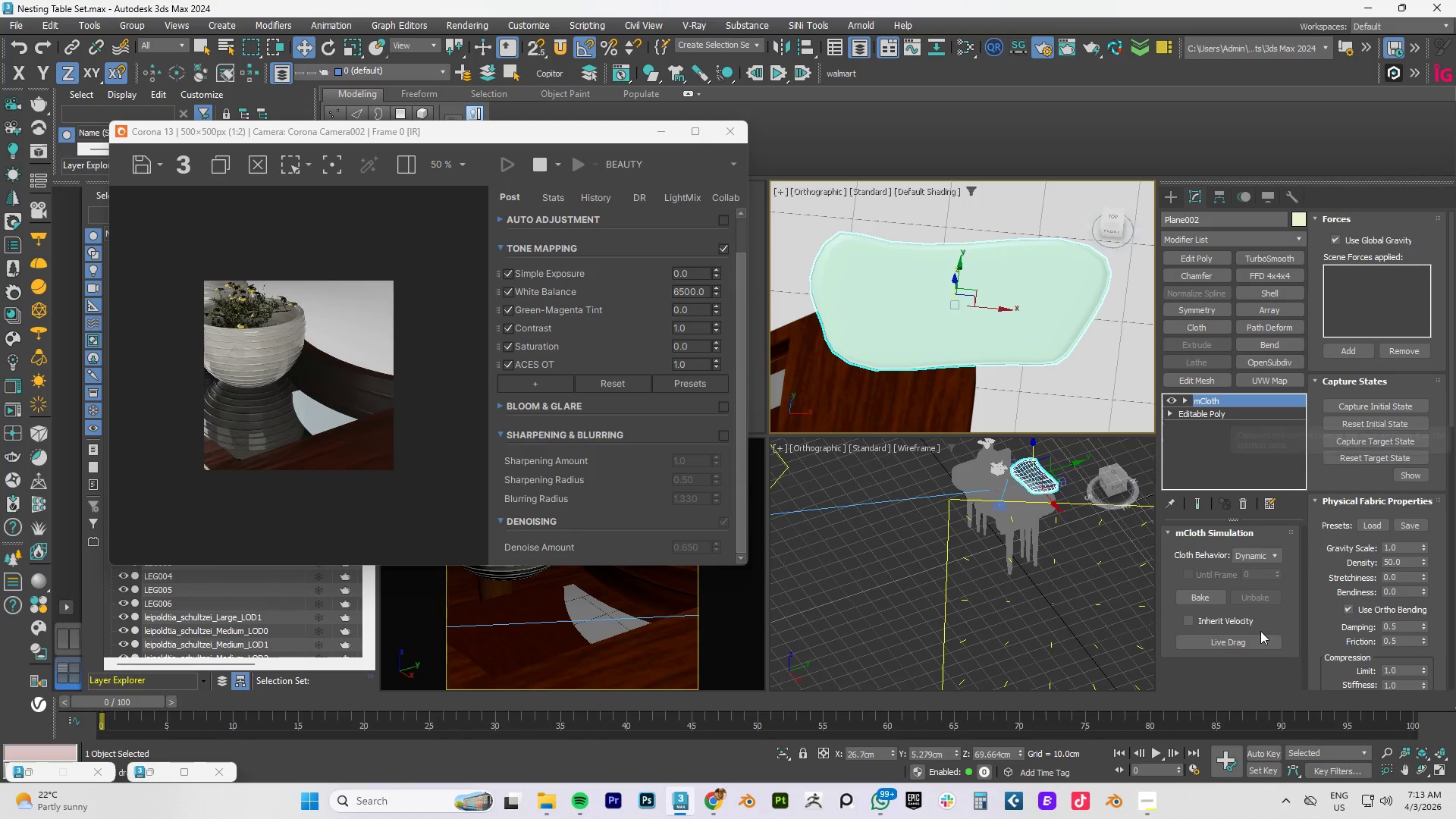 
scroll: coordinate [1350, 610], scroll_direction: down, amount: 52.0
 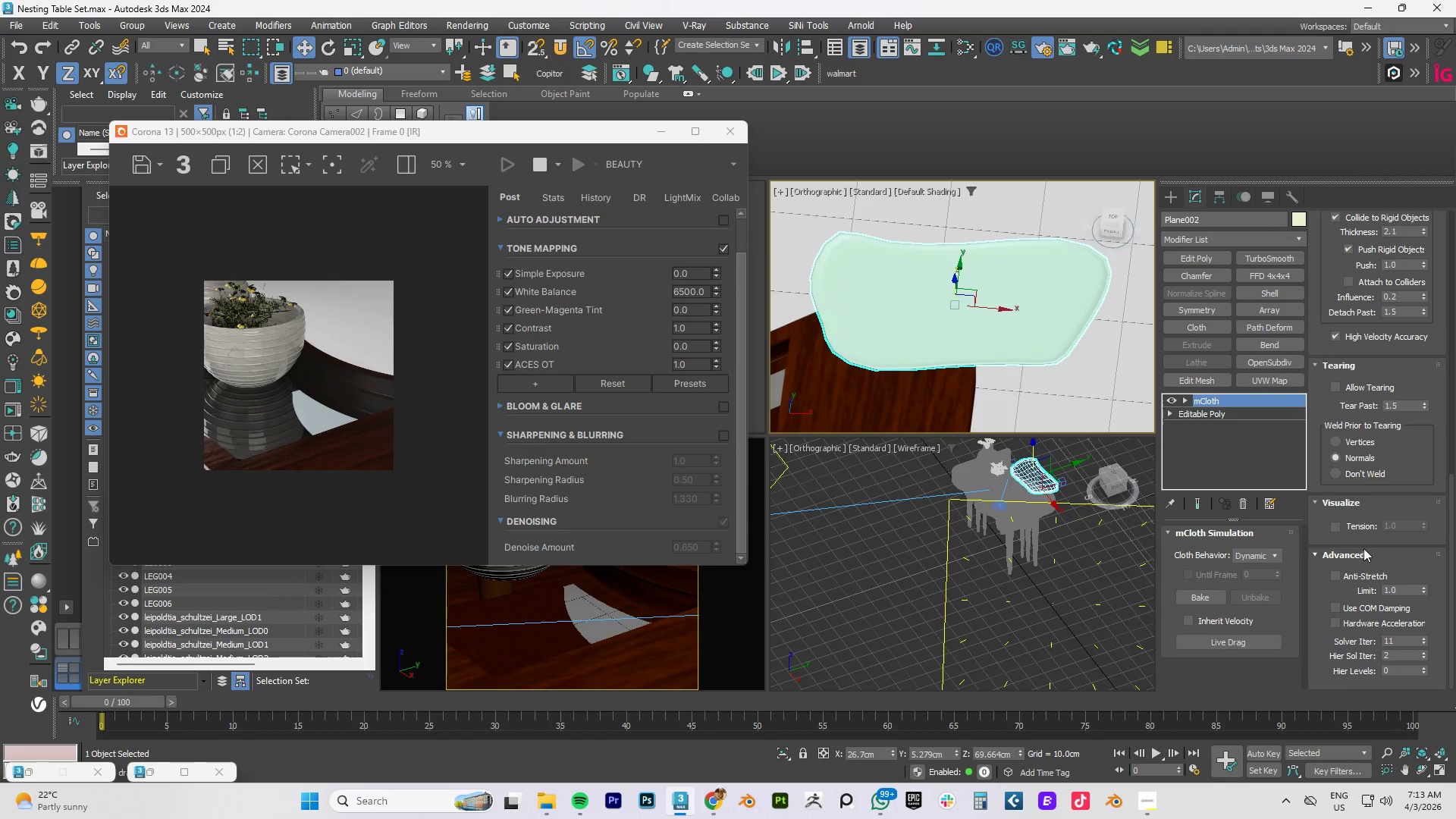 
left_click([1185, 399])
 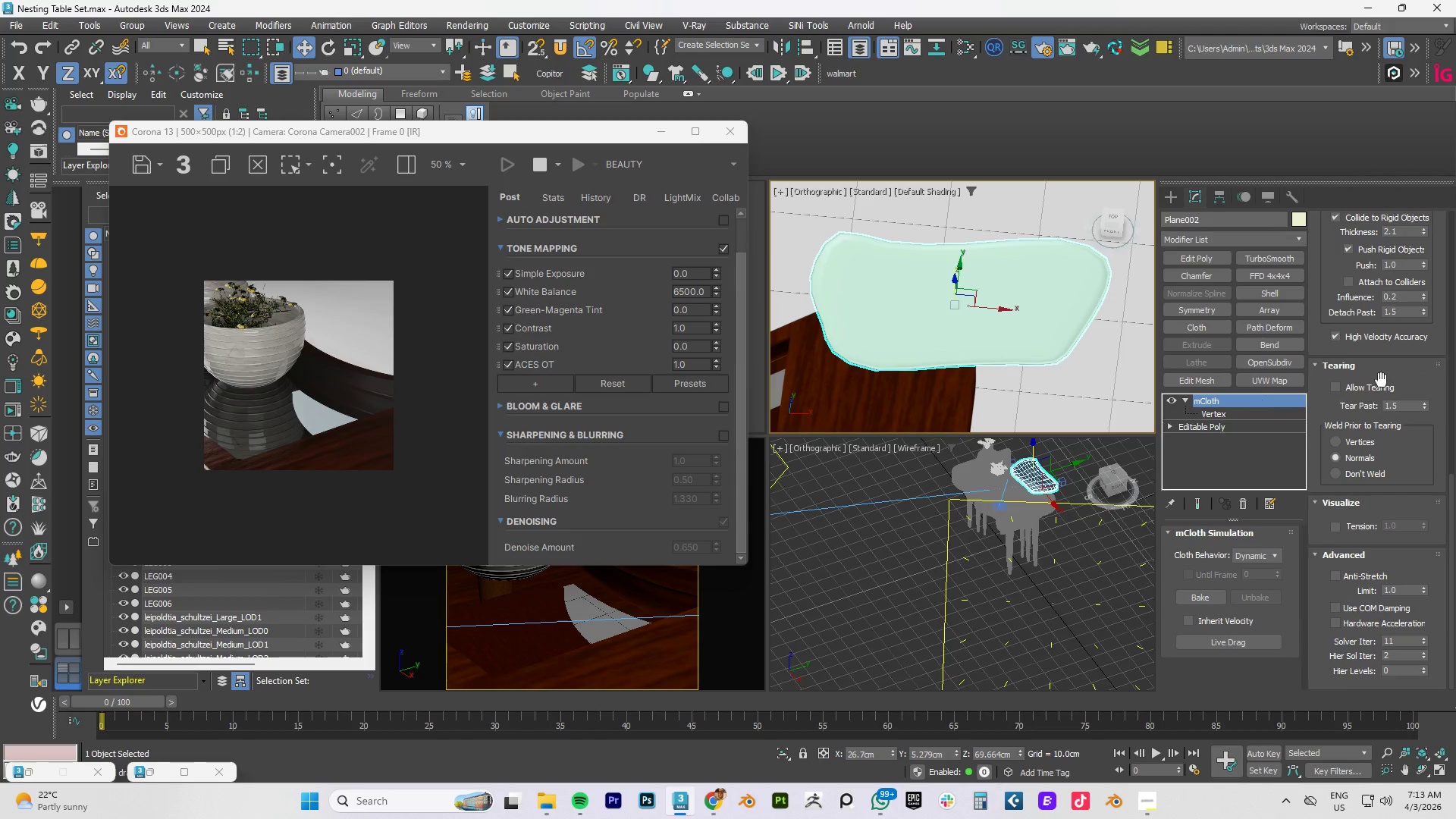 
scroll: coordinate [1340, 397], scroll_direction: up, amount: 49.0
 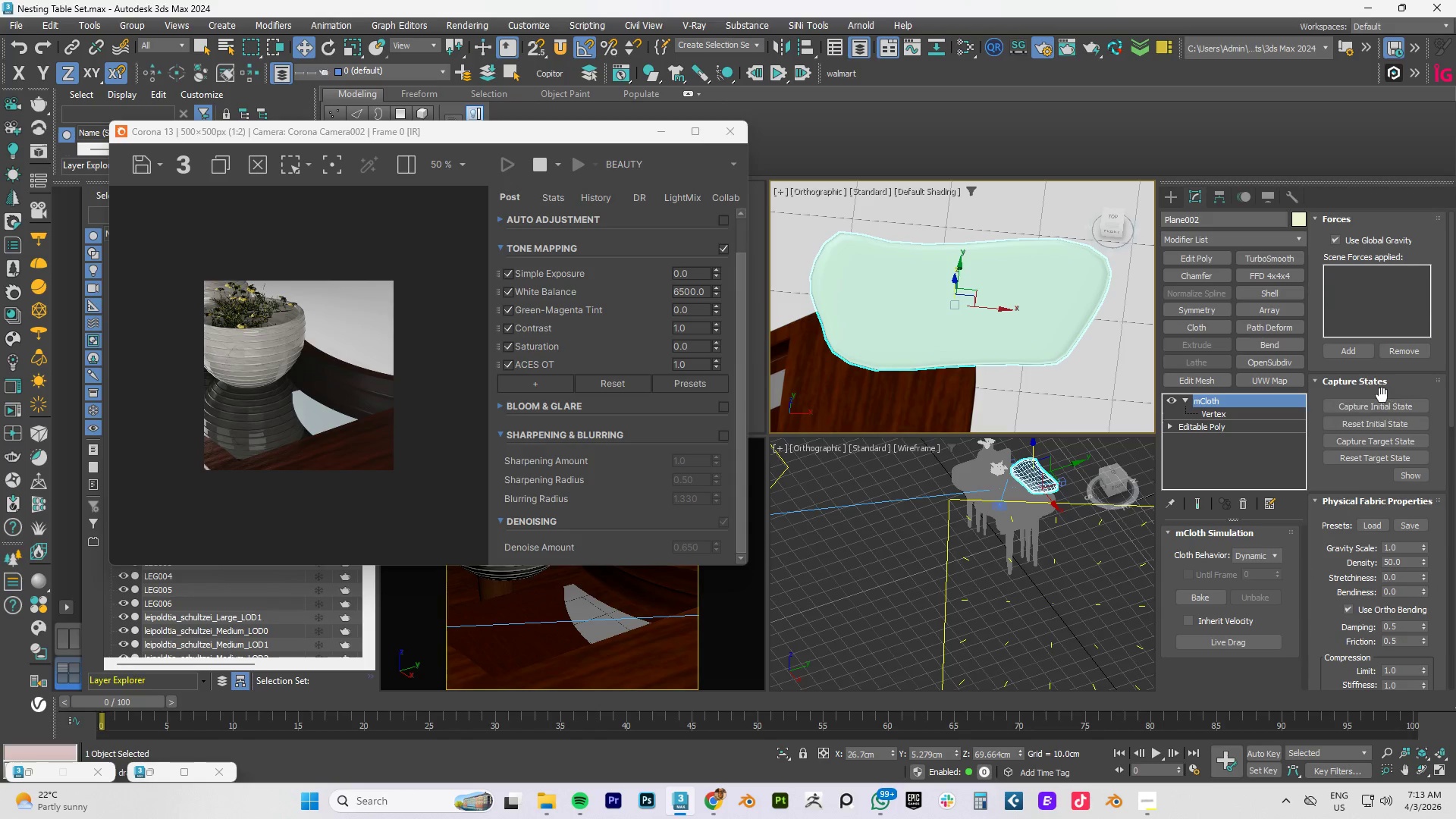 
left_click([1367, 351])
 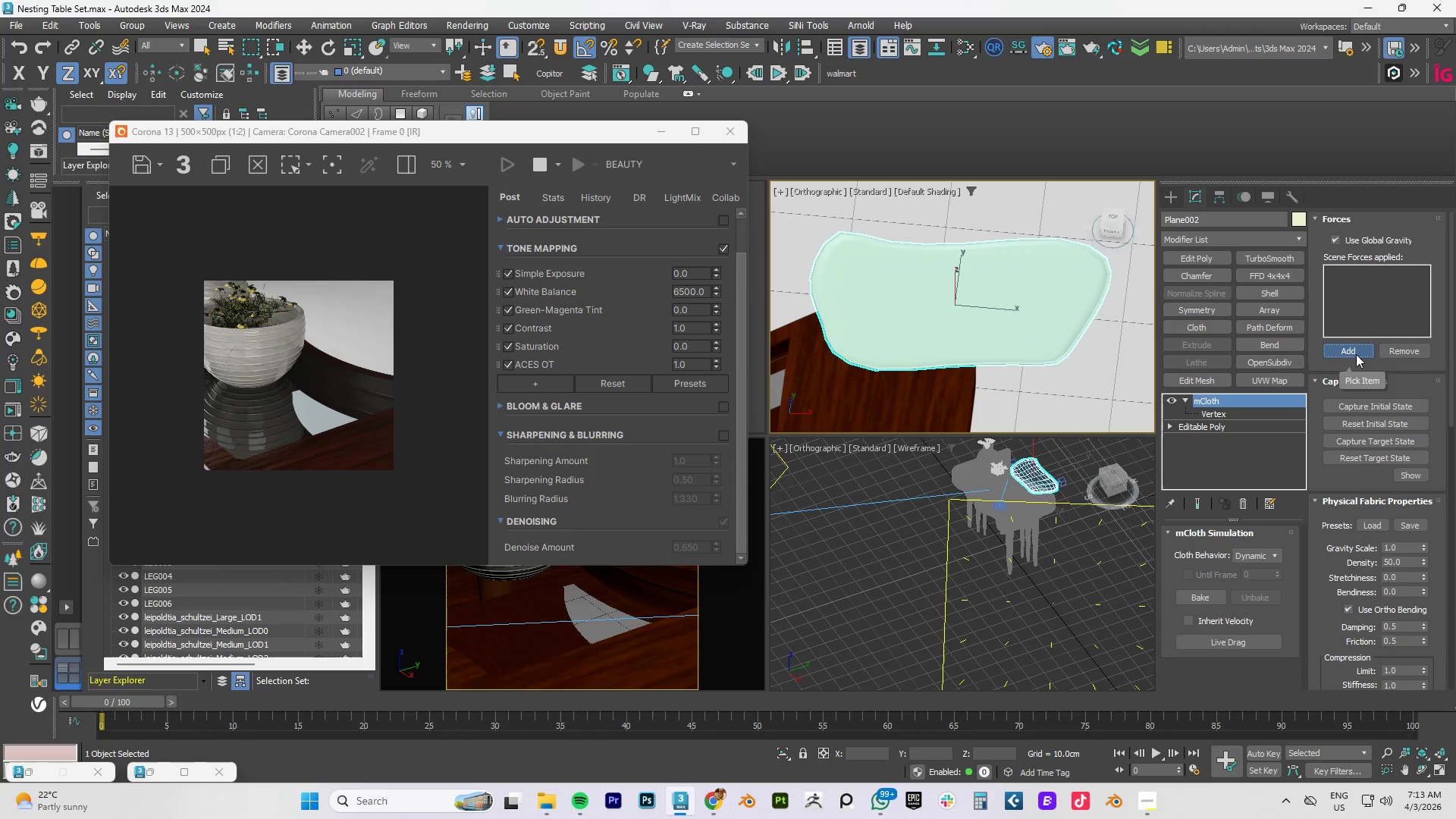 
left_click([1356, 354])
 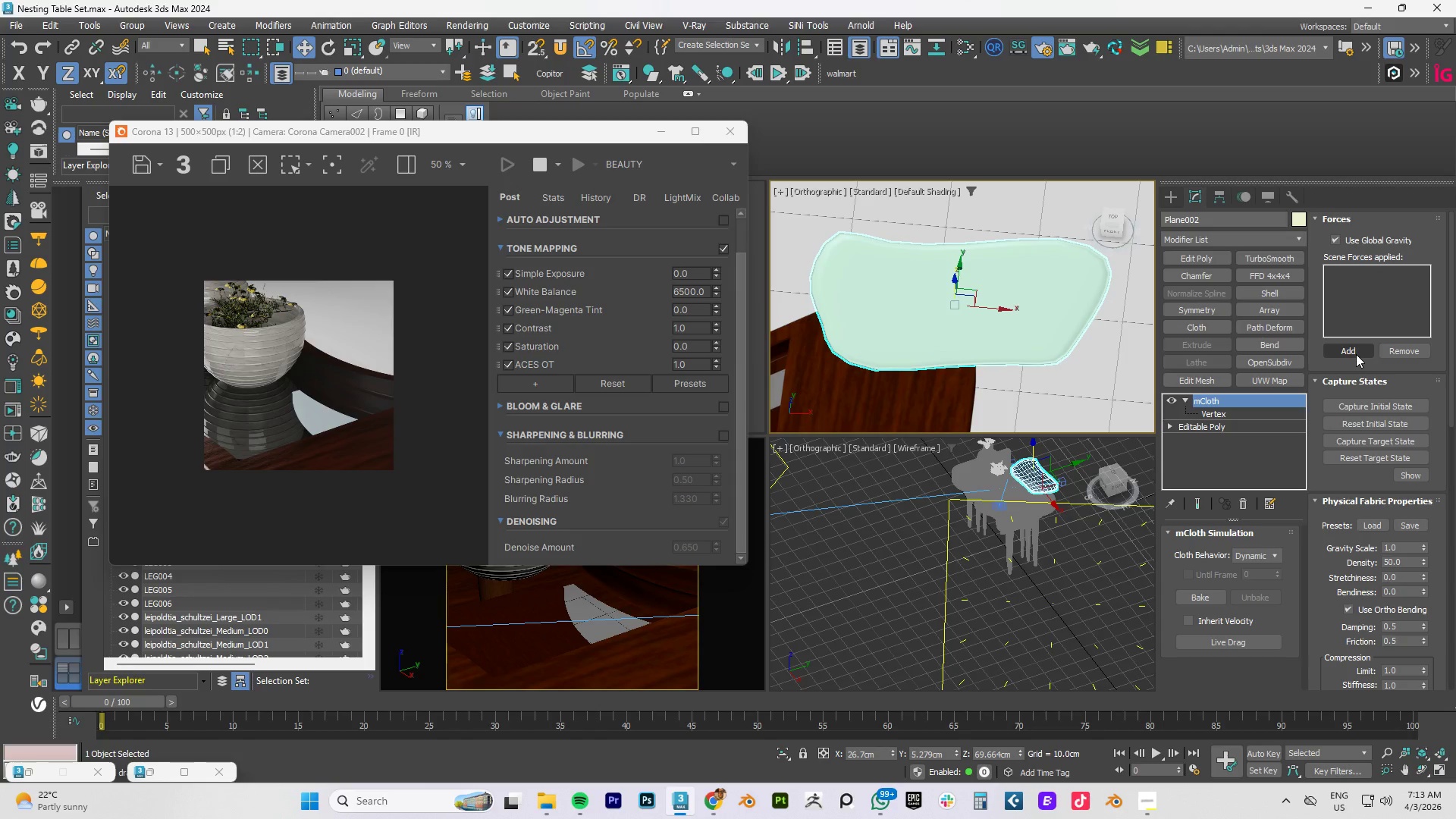 
key(Control+Z)
 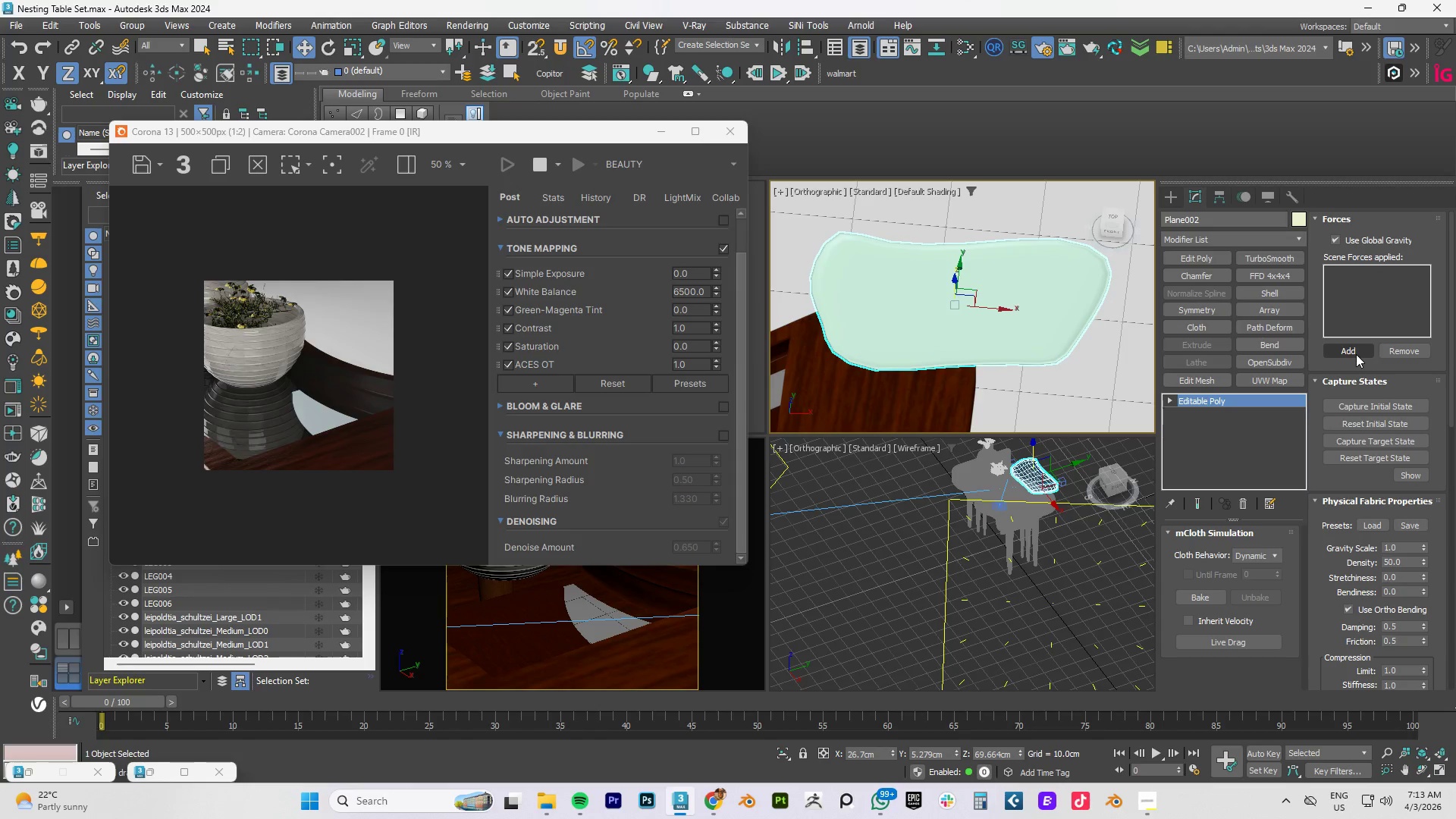 
key(Control+Z)
 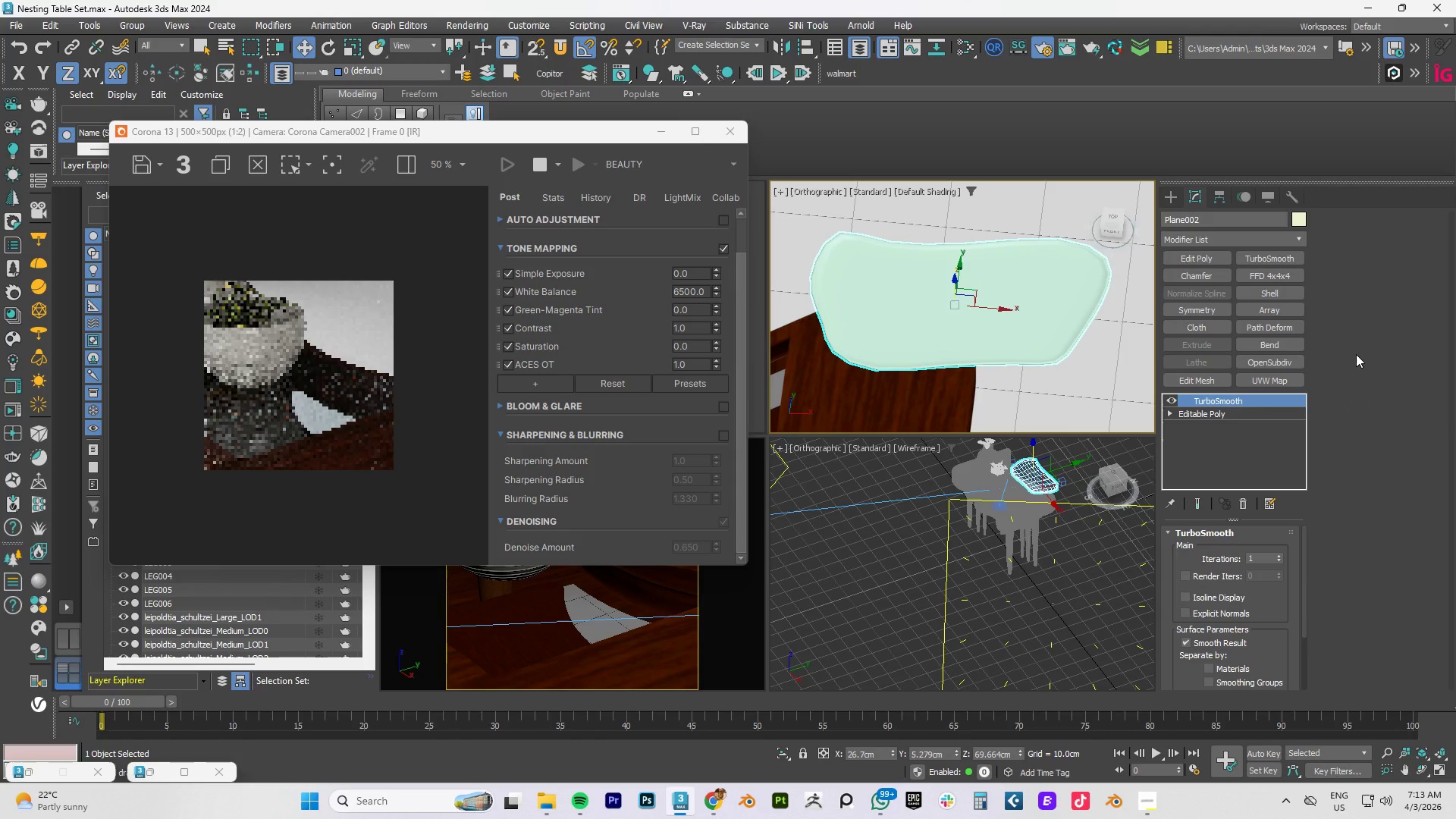 
key(Control+Y)
 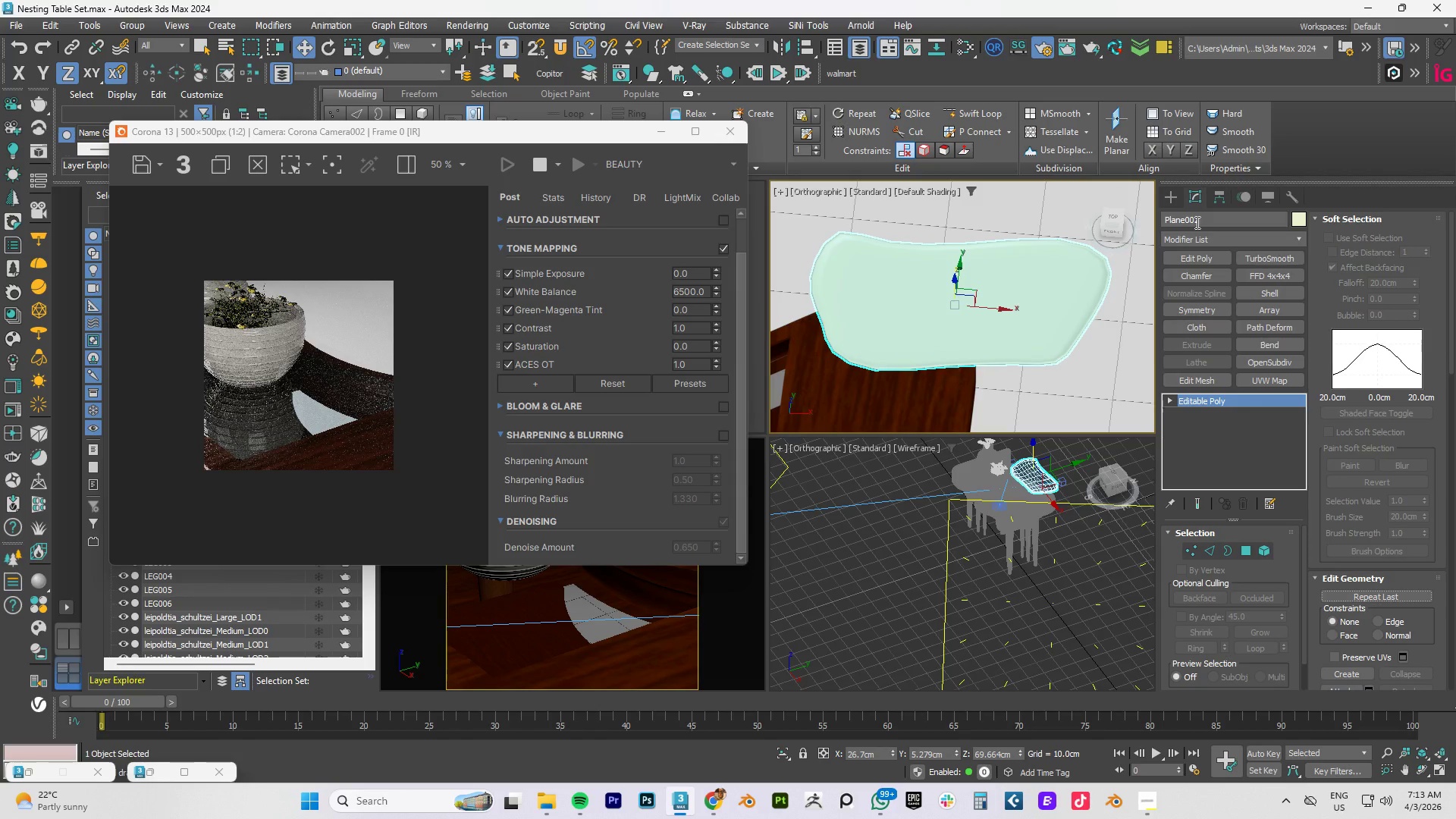 
left_click([1194, 237])
 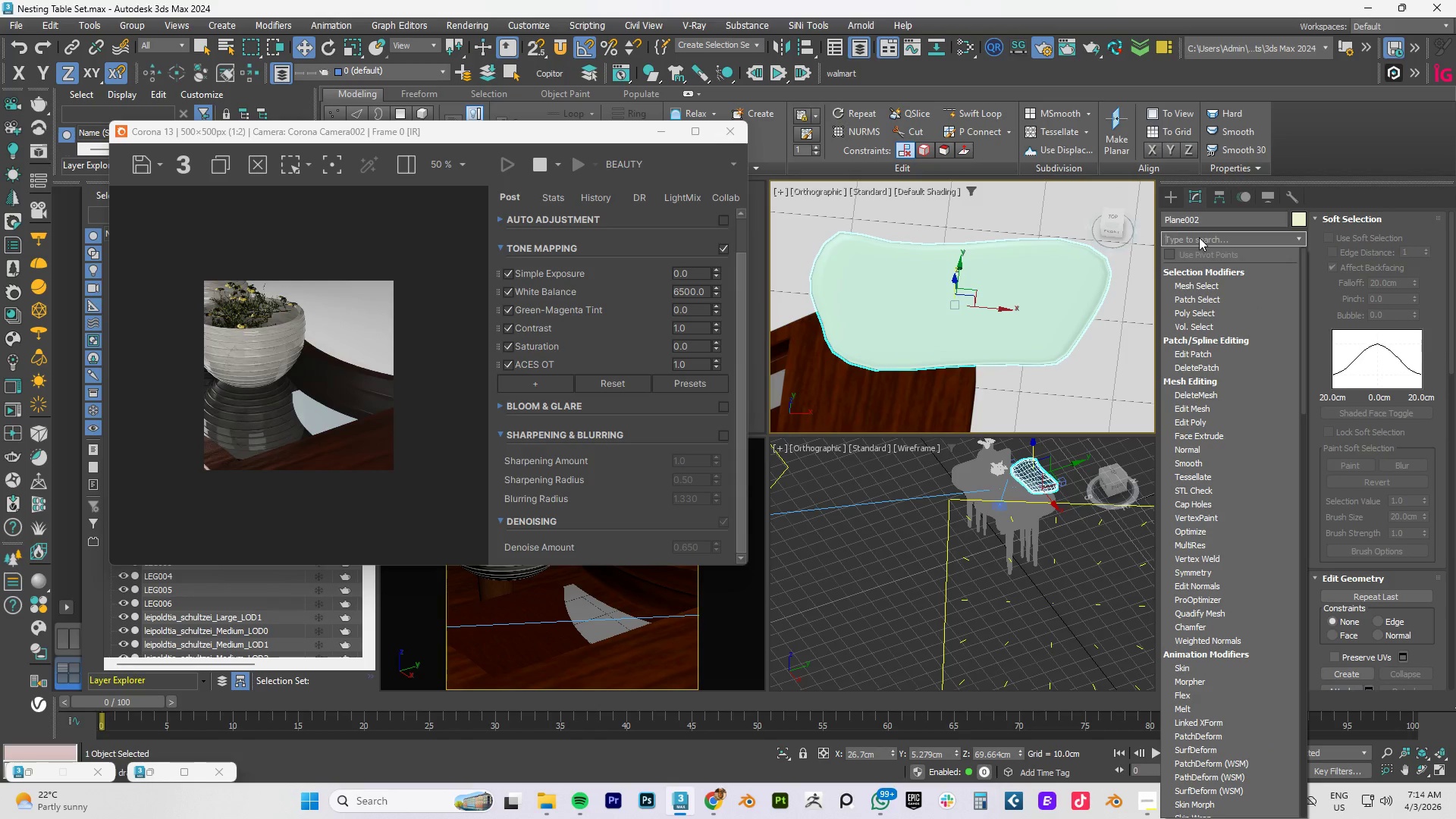 
type(cloth)
key(Backspace)
key(Backspace)
key(Backspace)
key(Backspace)
key(Backspace)
 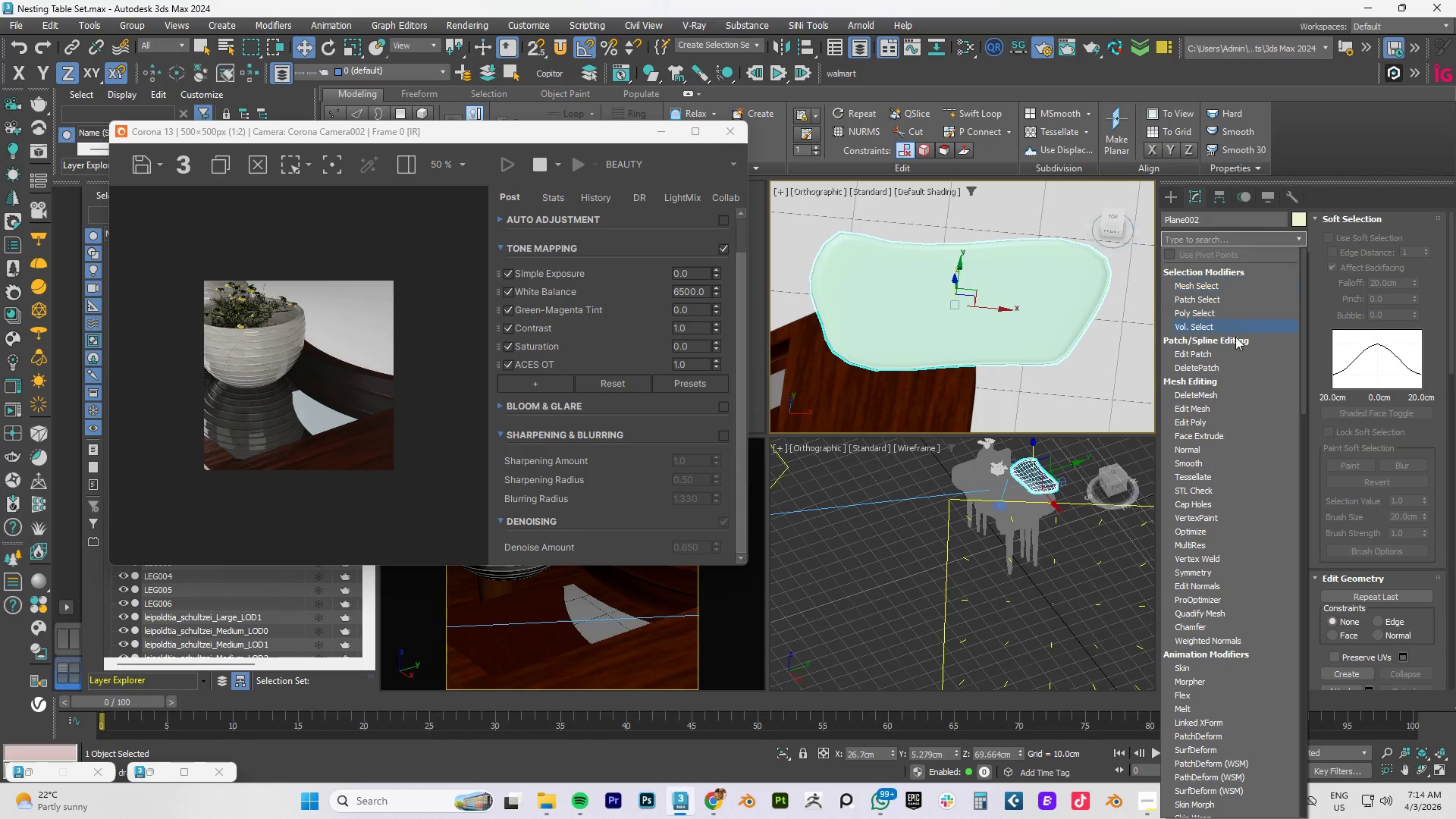 
scroll: coordinate [1239, 391], scroll_direction: down, amount: 4.0
 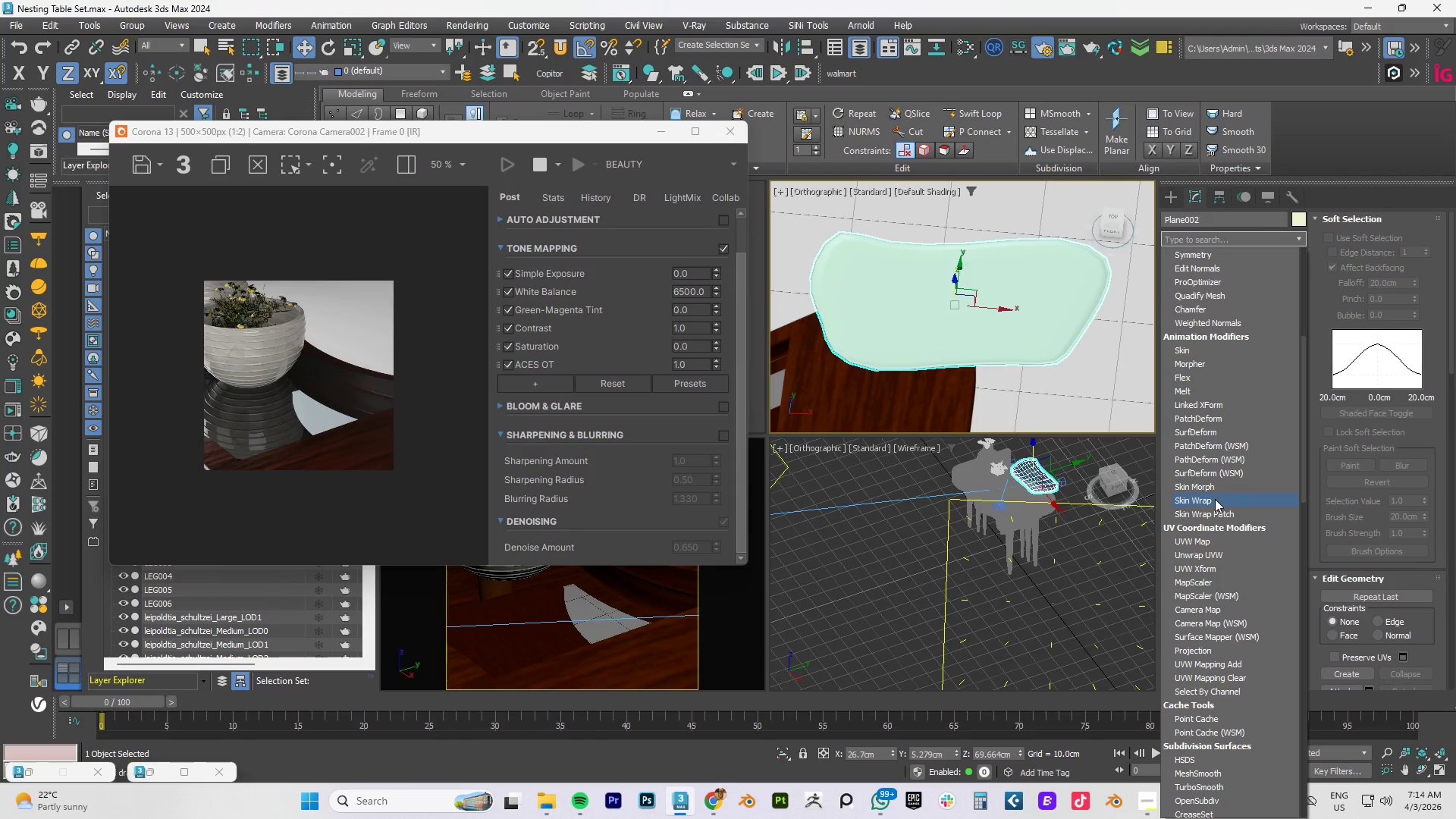 
wait(5.53)
 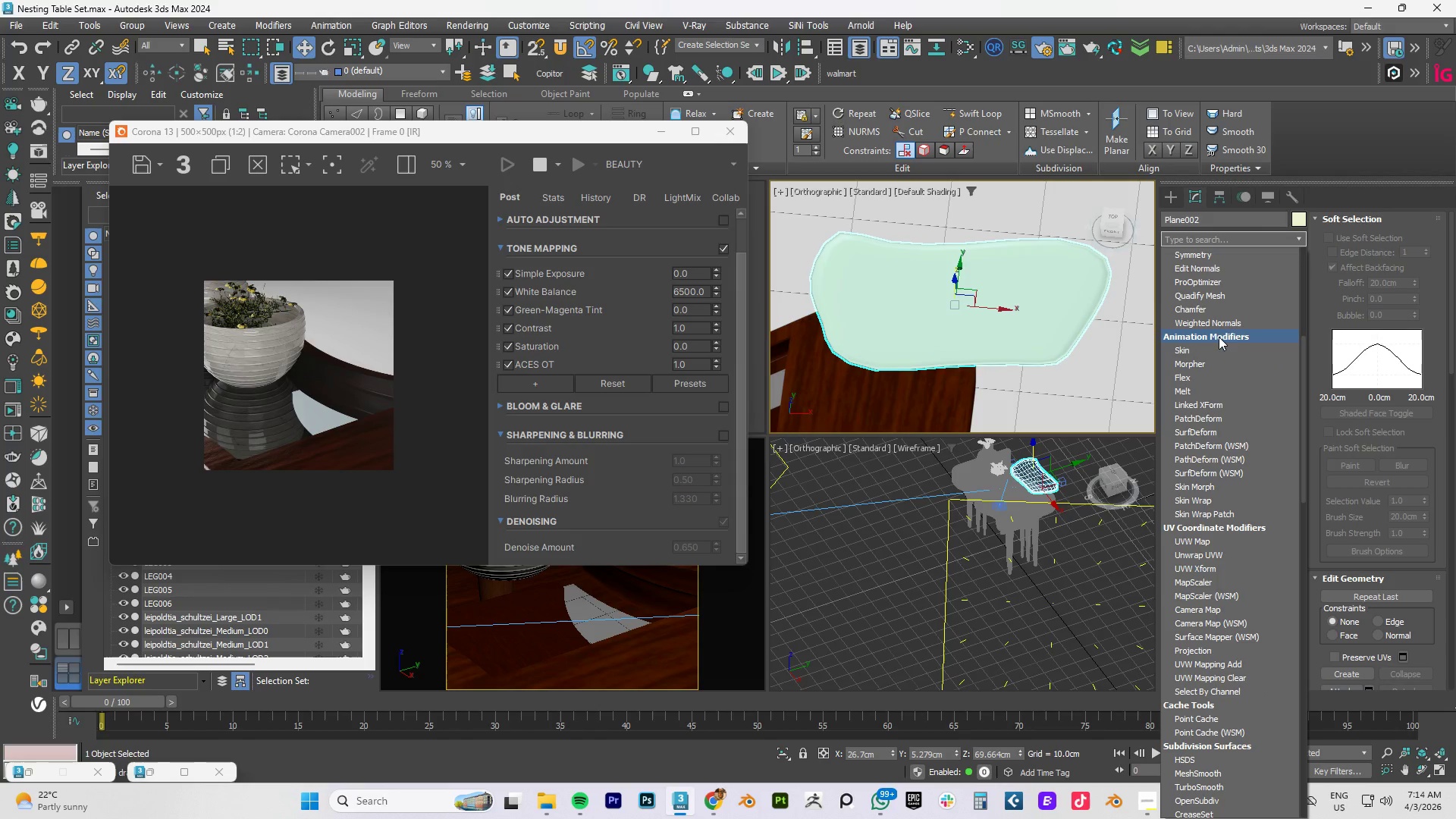 
scroll: coordinate [1217, 432], scroll_direction: down, amount: 7.0
 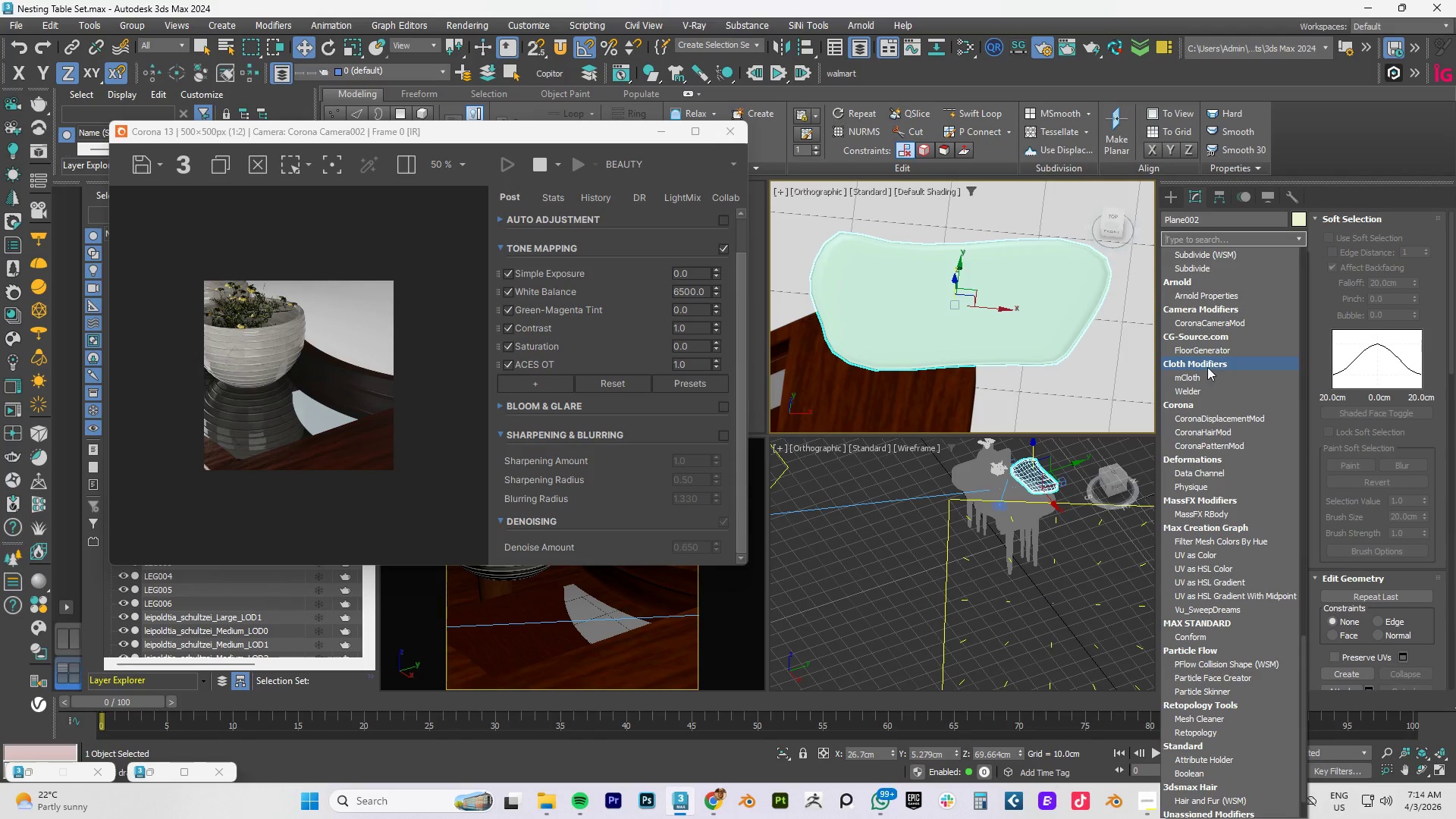 
left_click([1195, 378])
 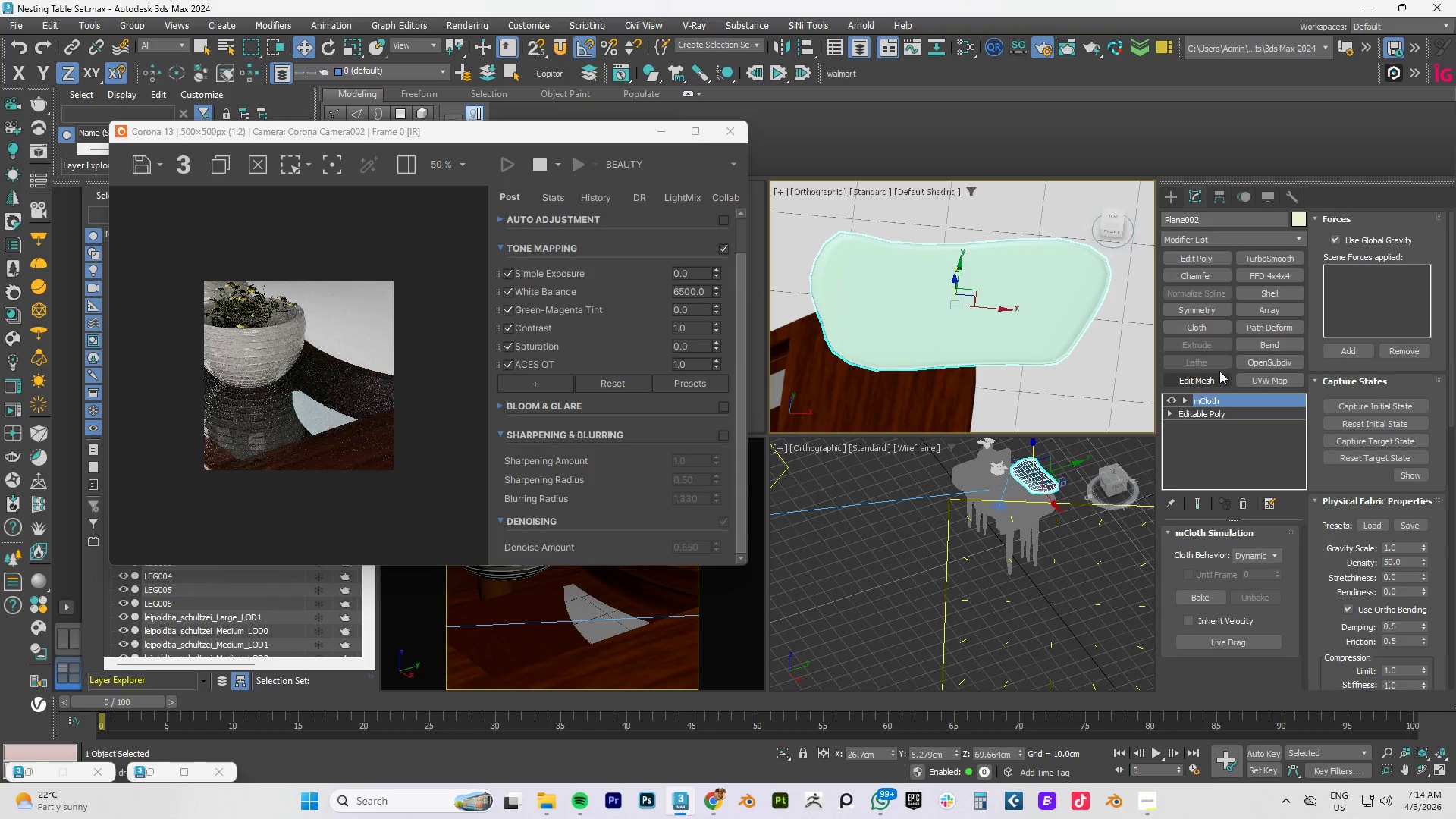 
mouse_move([1393, 445])
 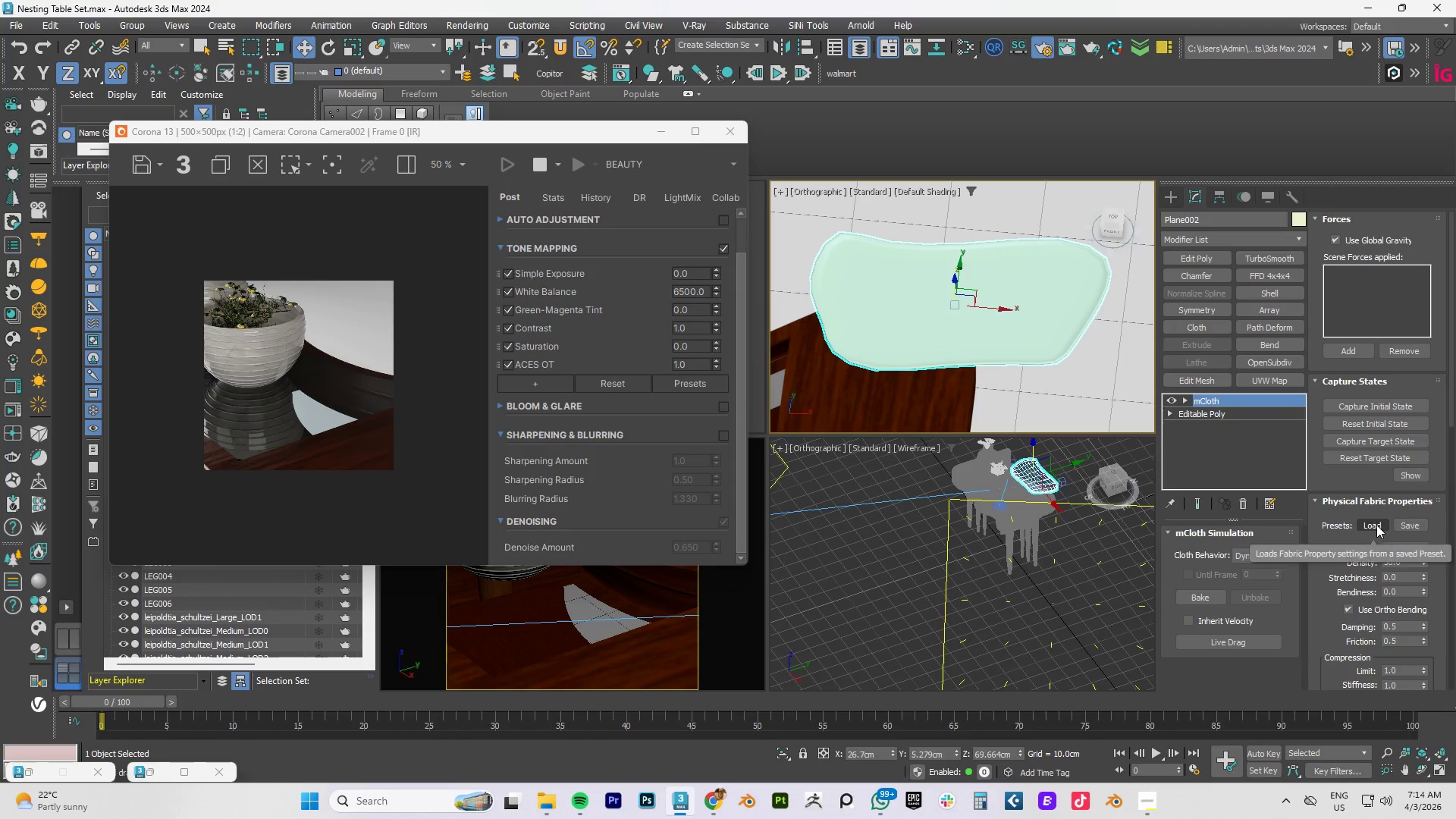 
left_click([1376, 525])
 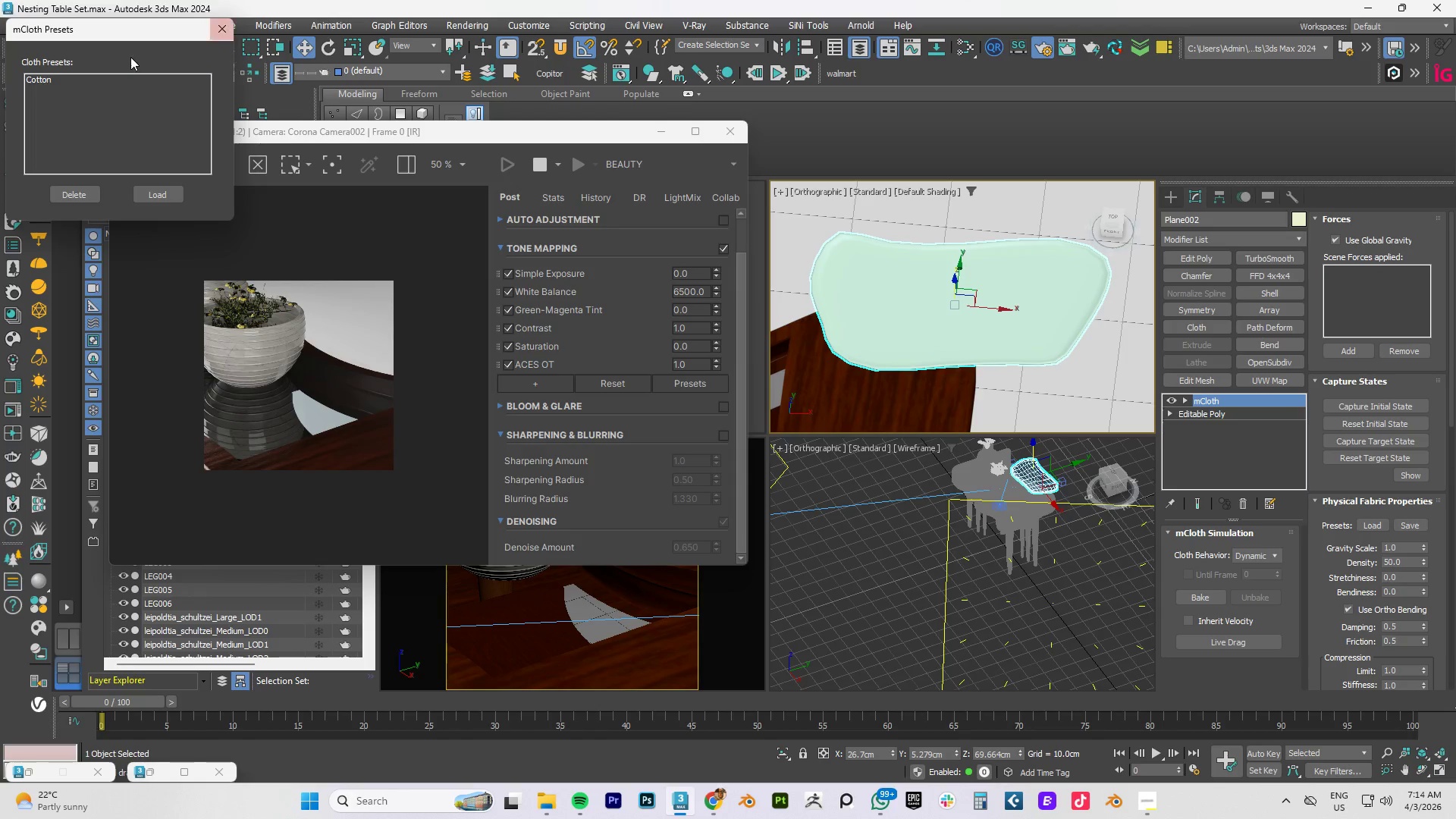 
left_click([39, 78])
 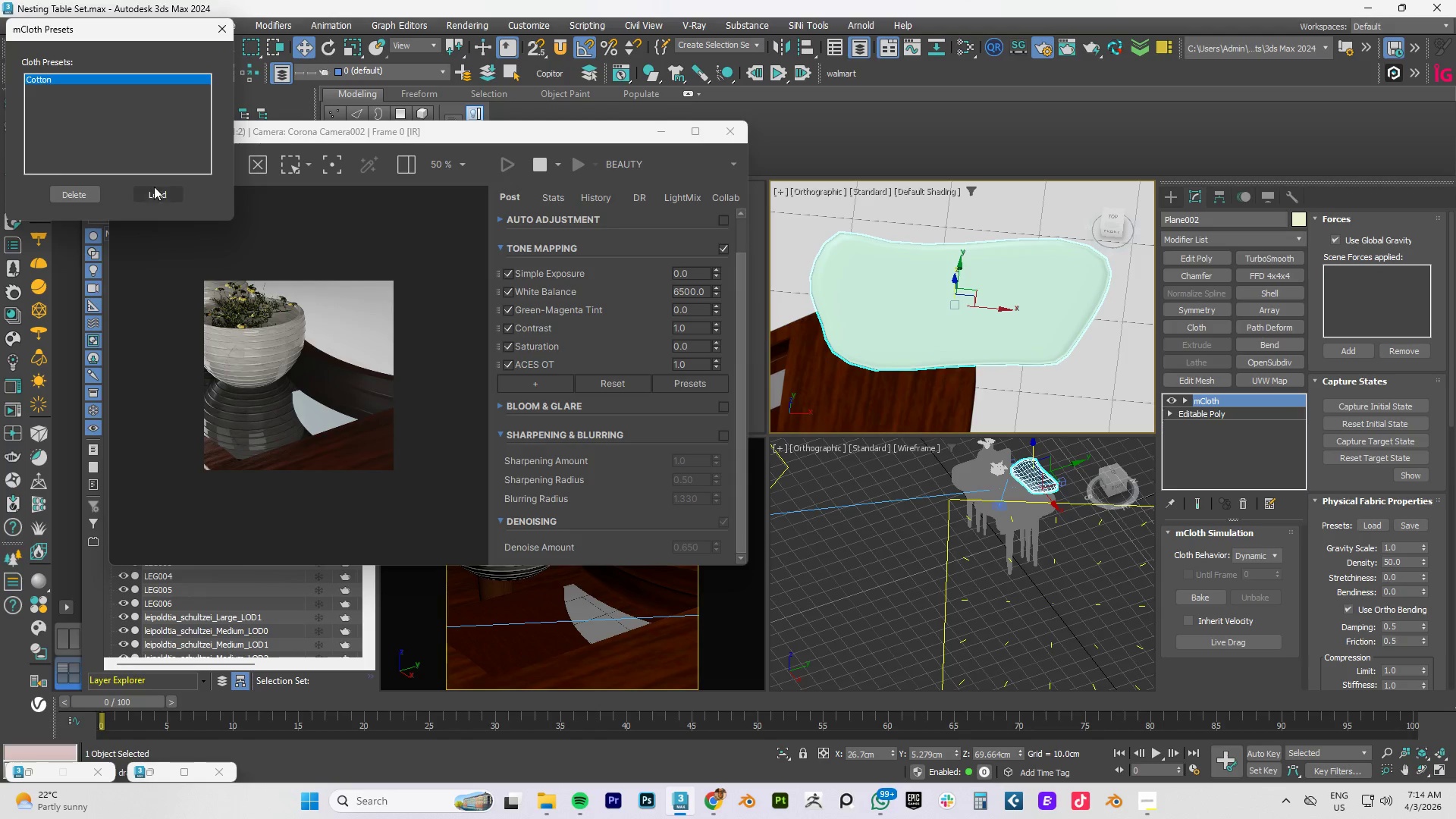 
left_click([157, 194])
 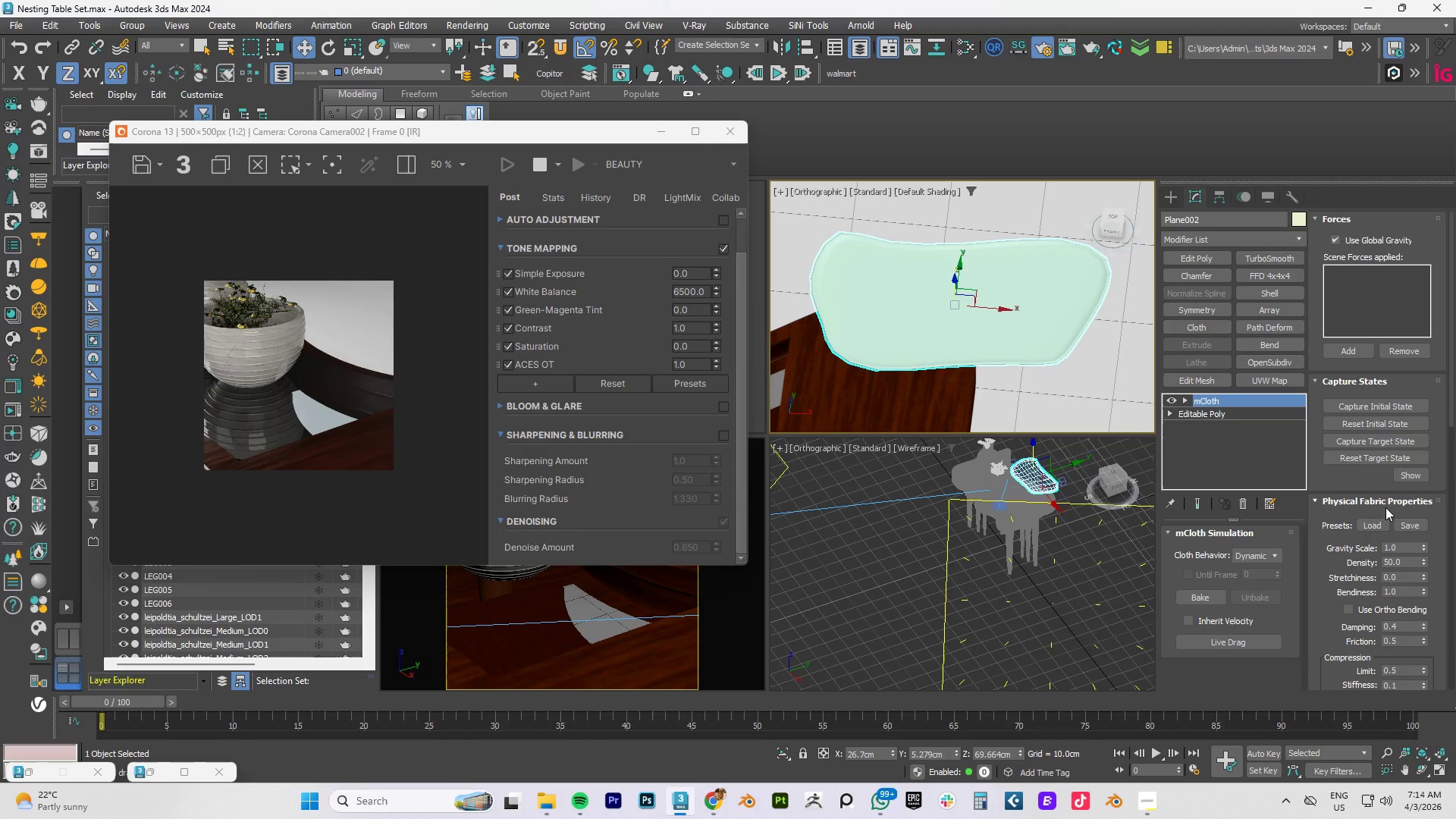 
left_click([1228, 636])
 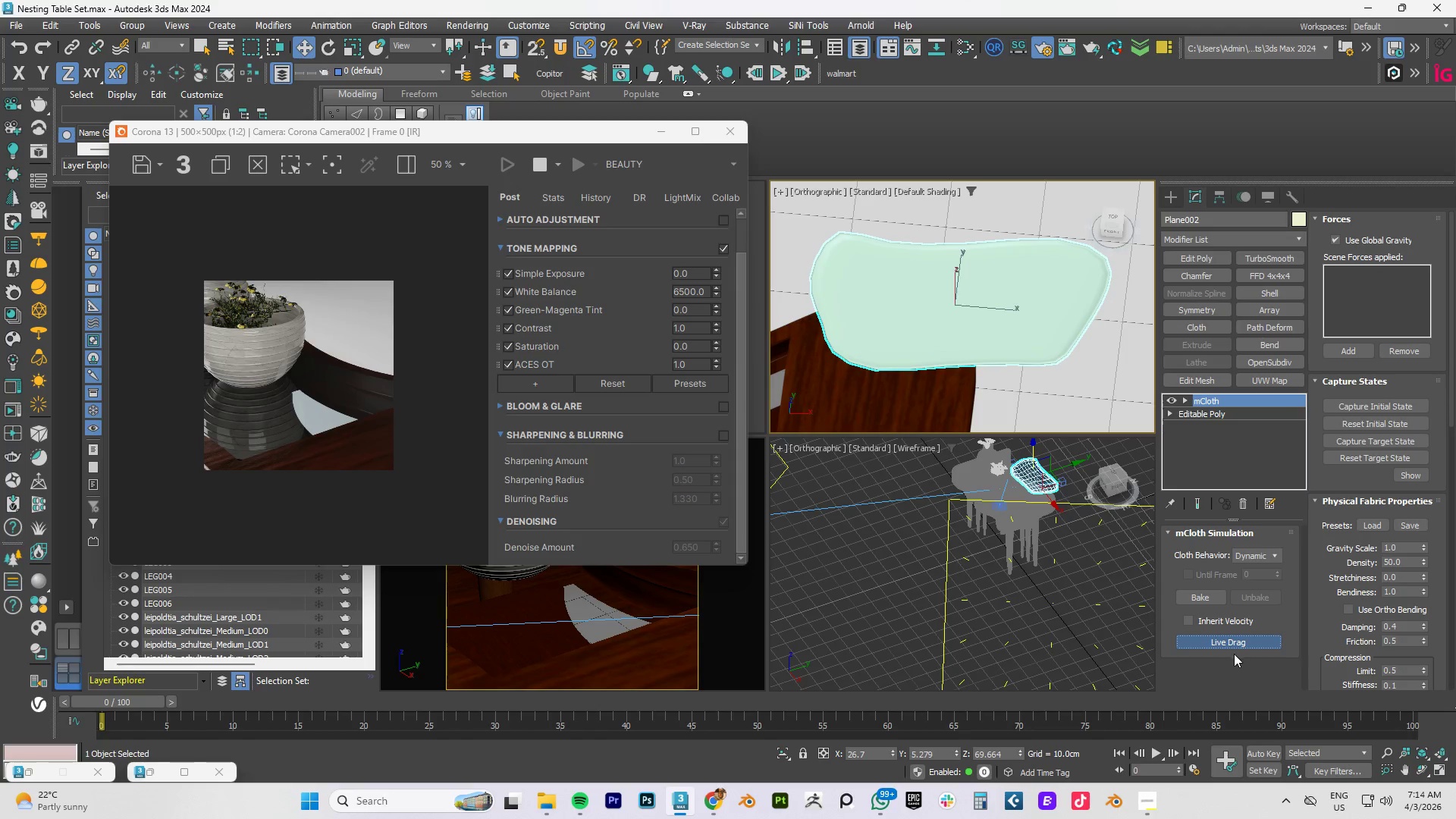 
left_click([1236, 642])
 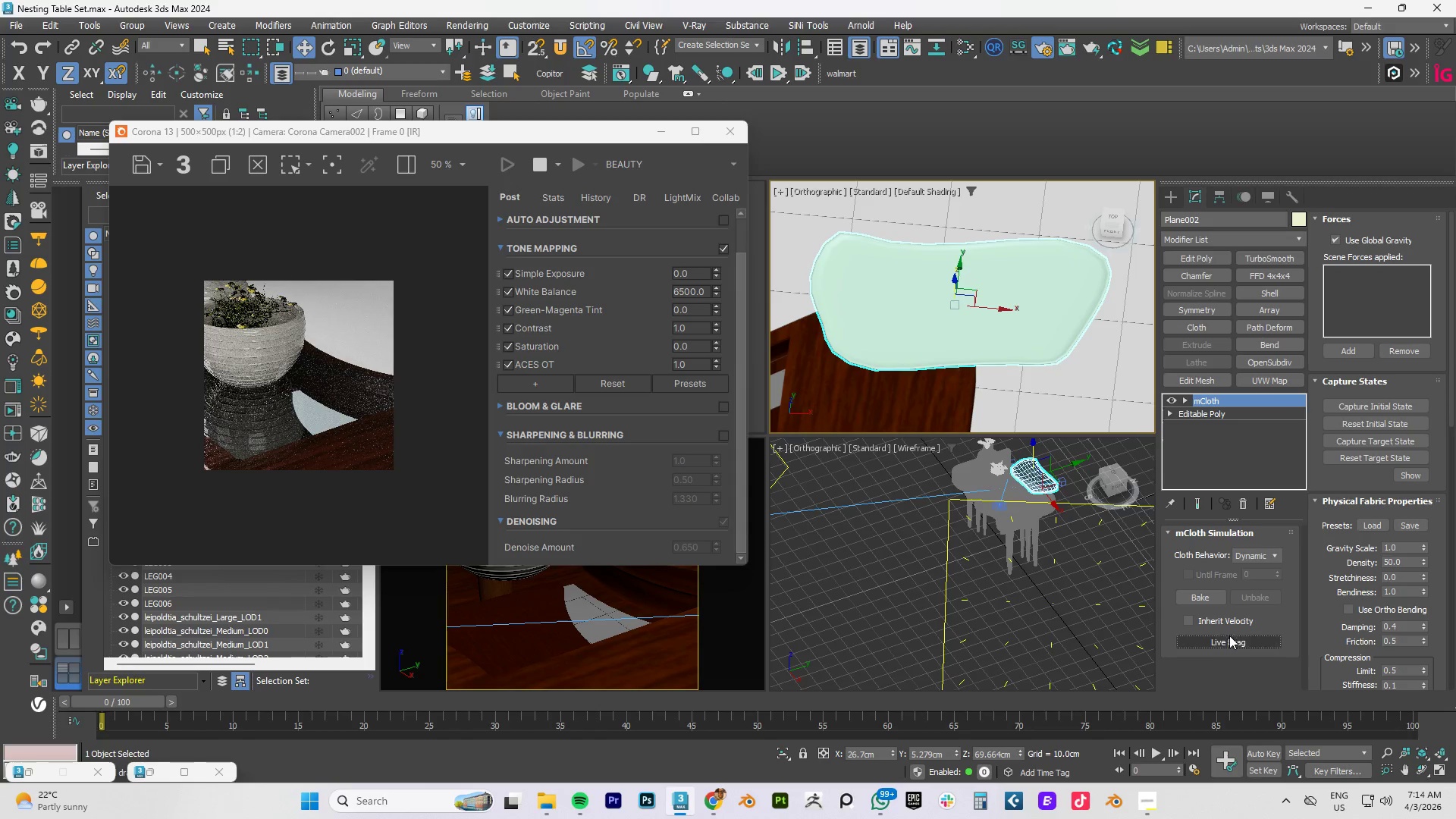 
left_click([1225, 639])
 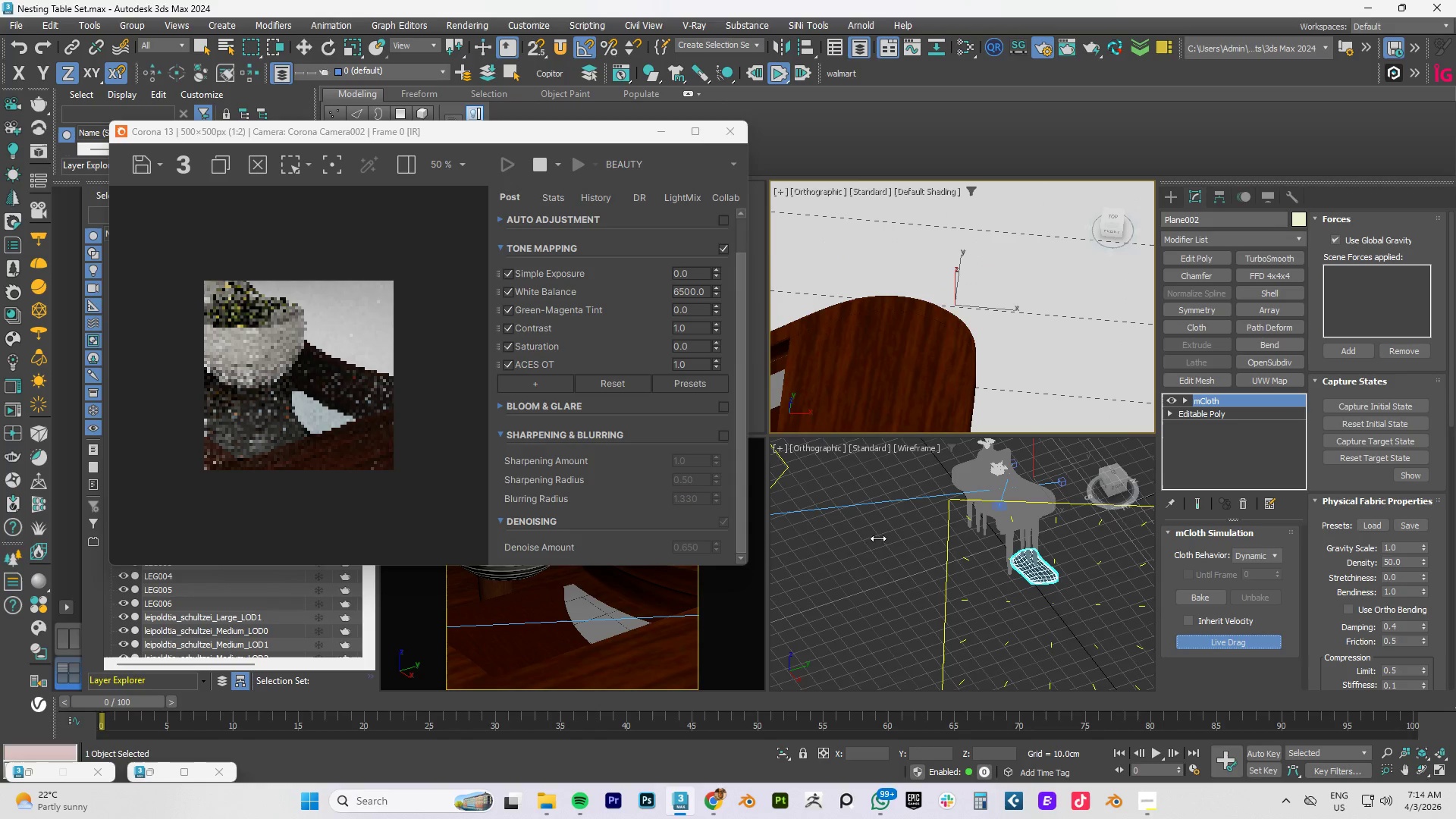 
wait(6.5)
 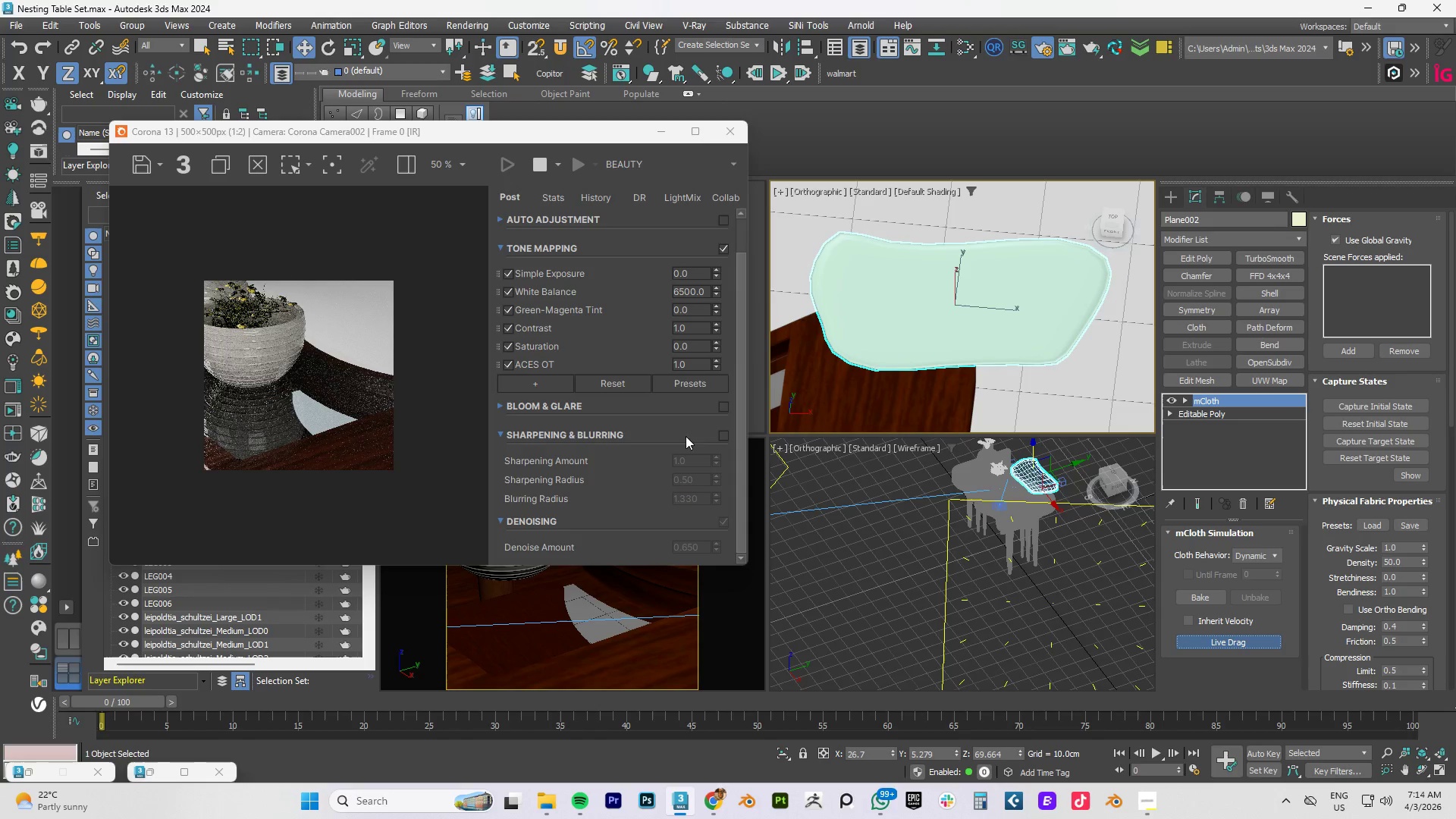 
left_click([1228, 641])
 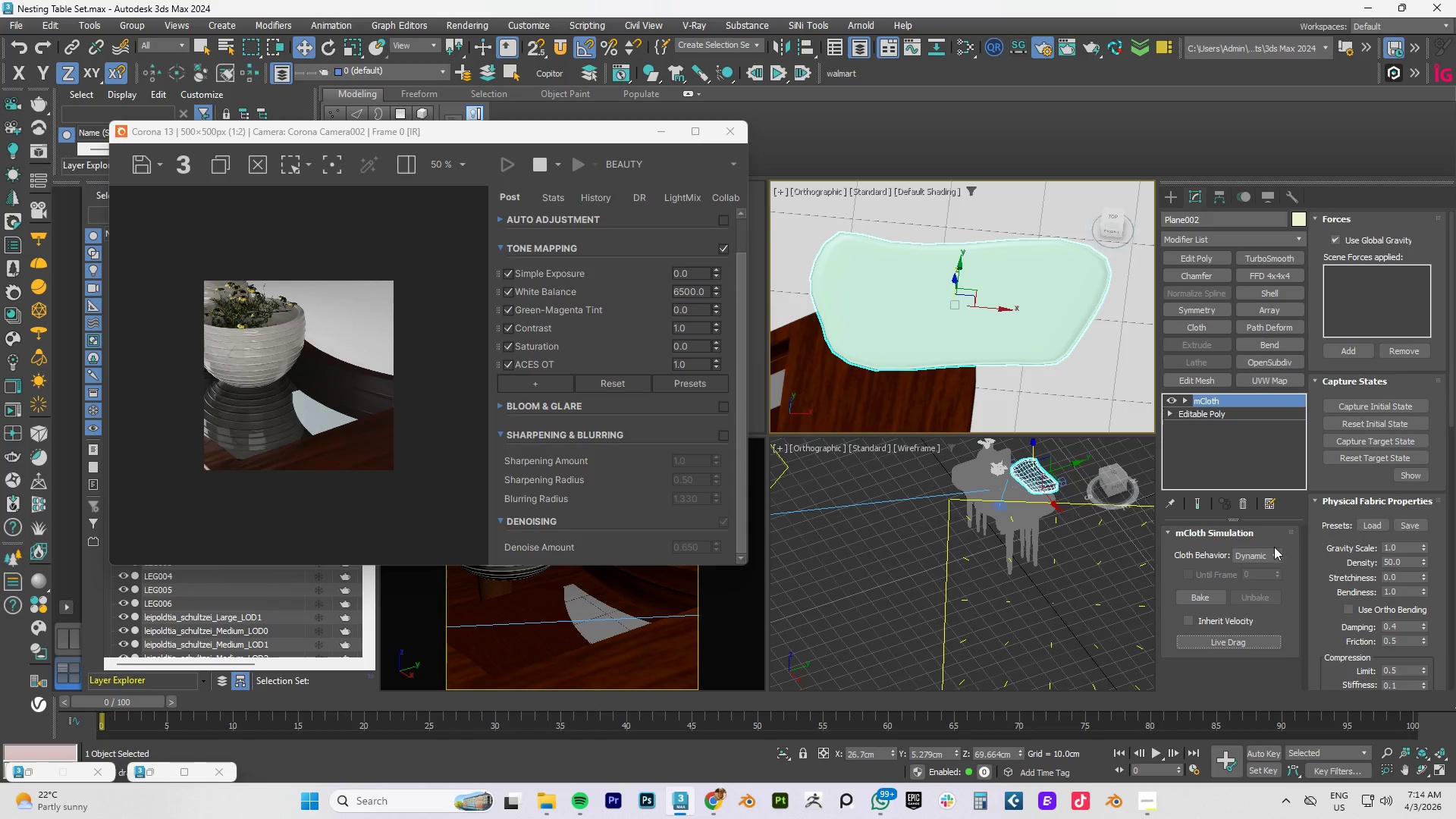 
double_click([1274, 551])
 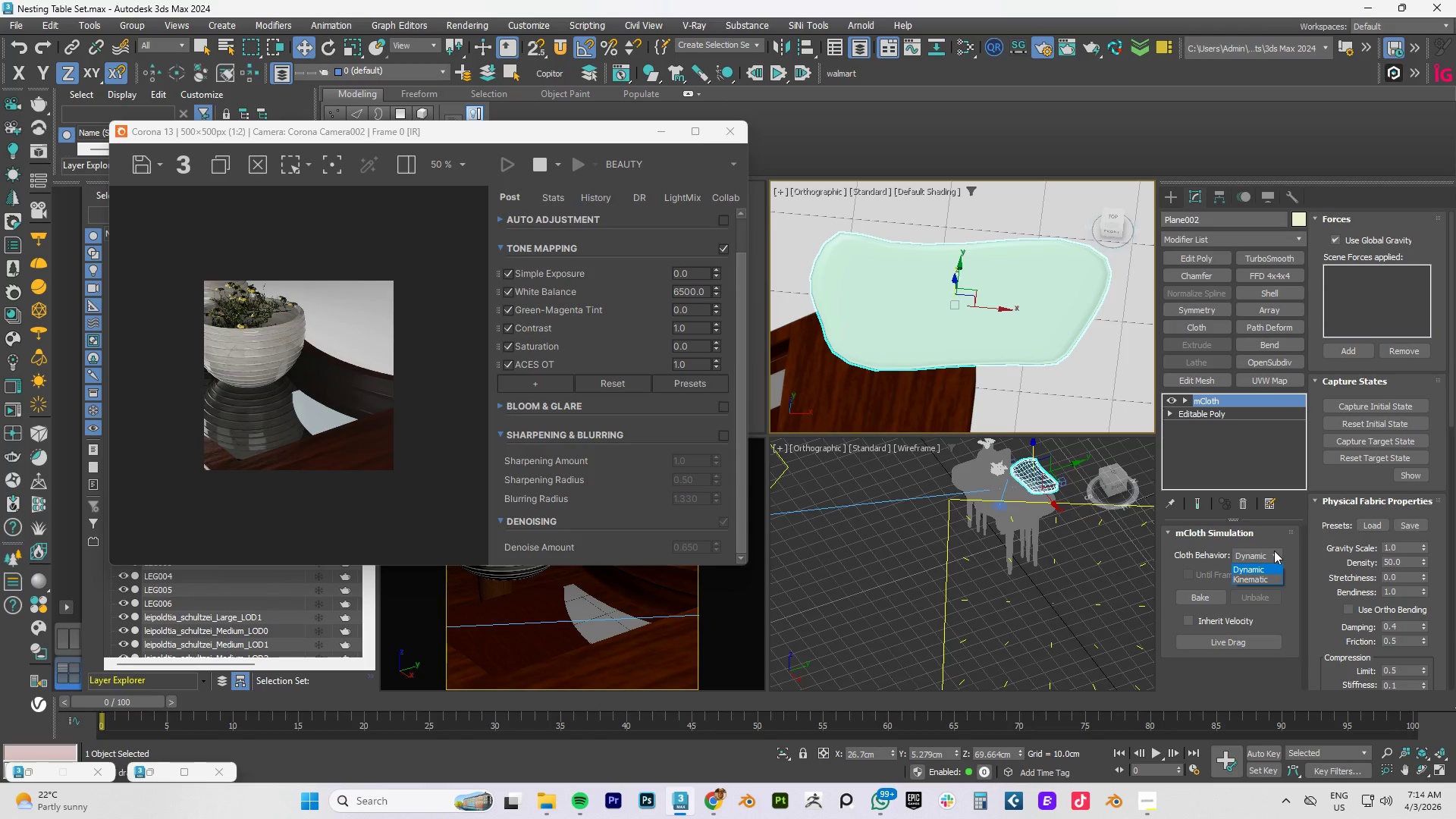 
left_click([1274, 551])
 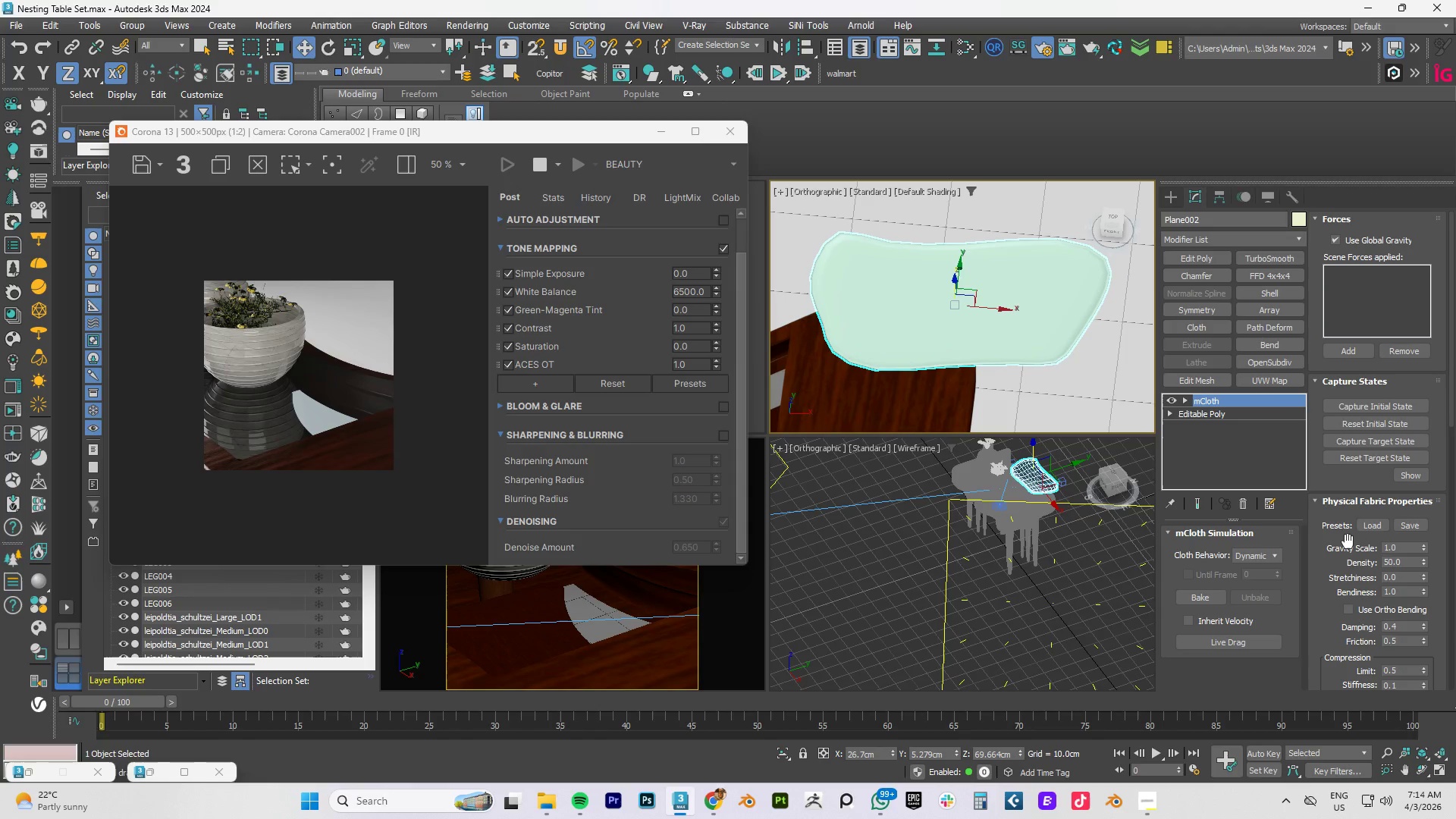 
left_click([1414, 475])
 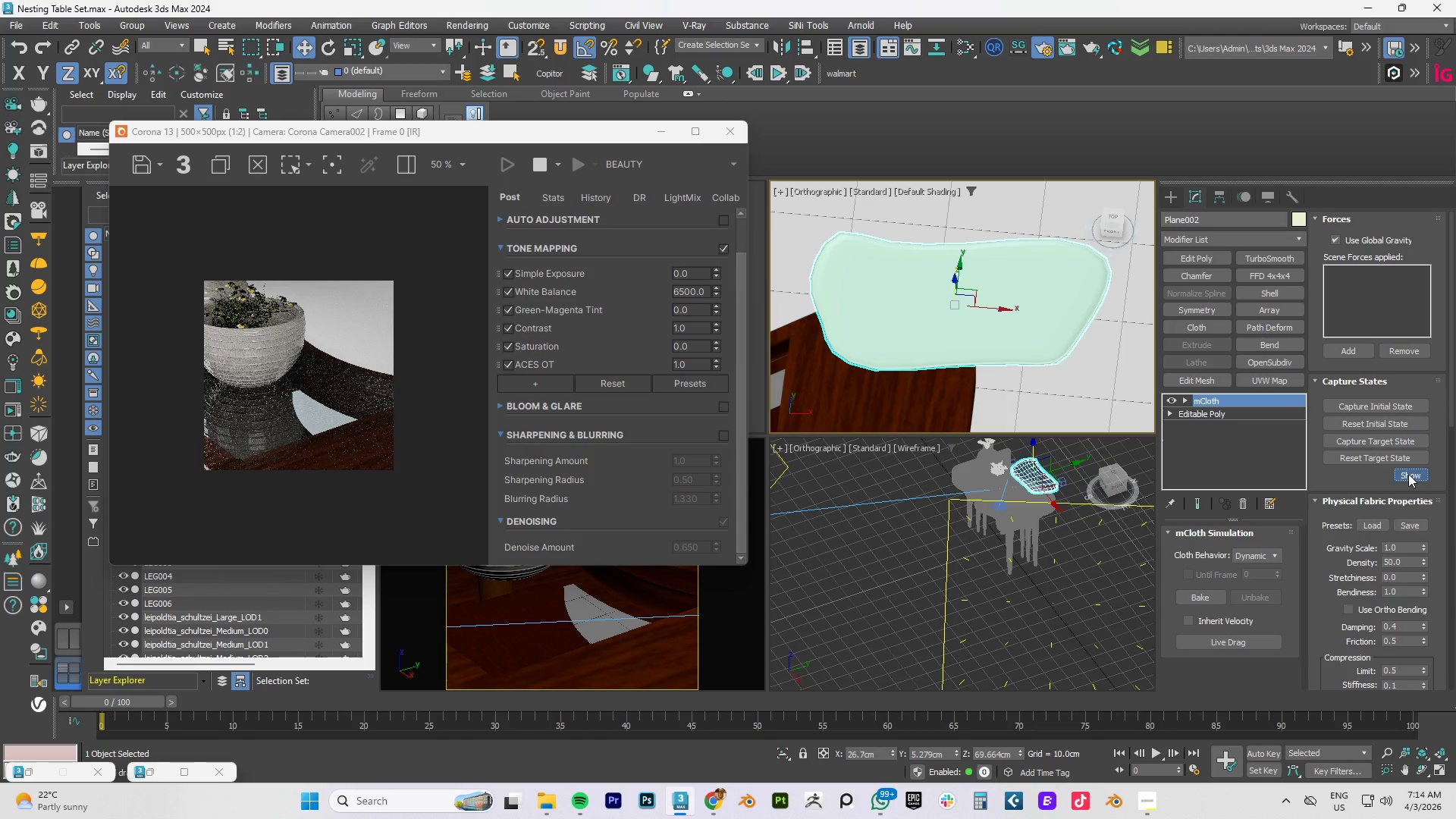 
left_click([1408, 474])
 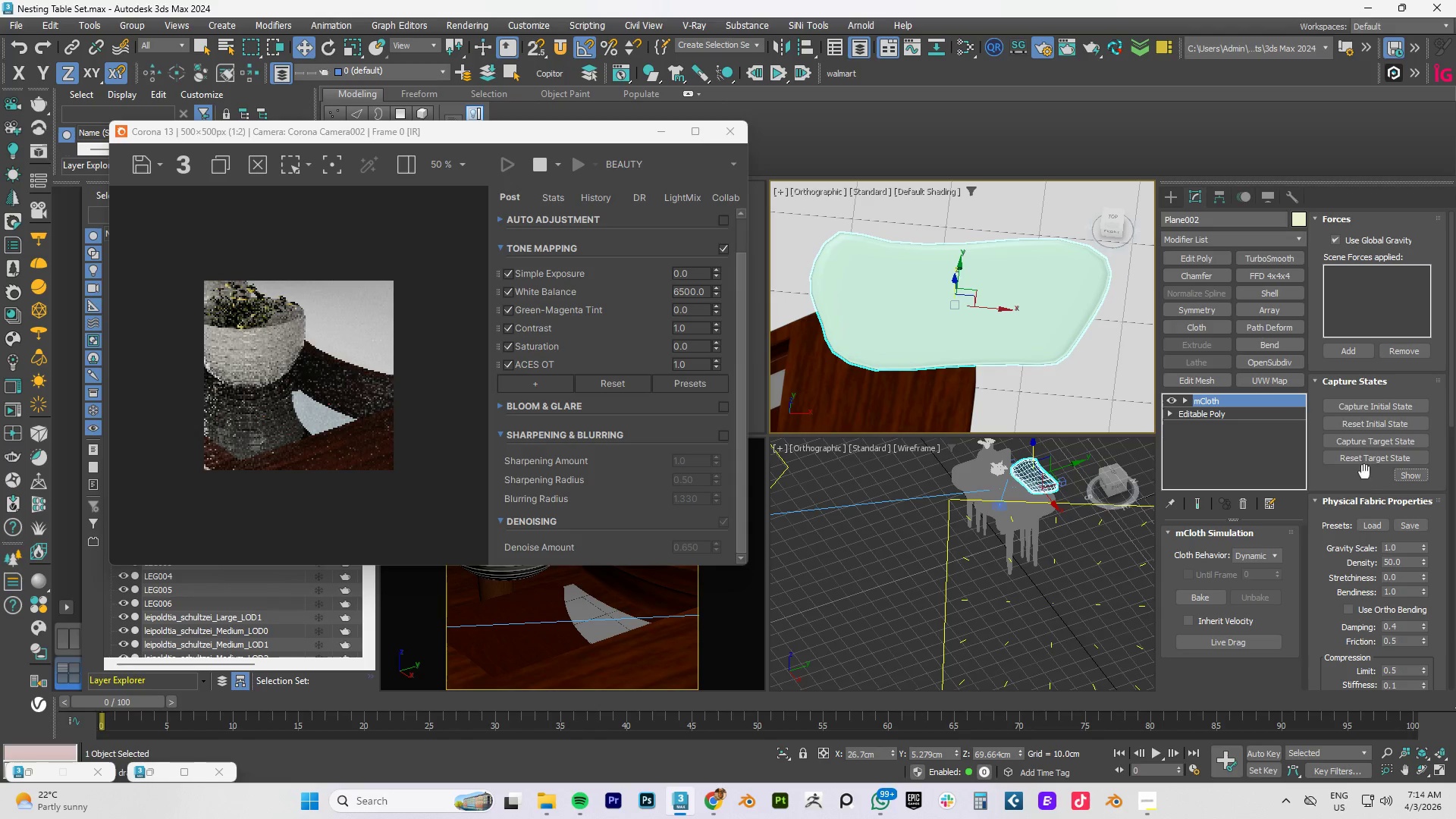 
scroll: coordinate [1366, 456], scroll_direction: up, amount: 4.0
 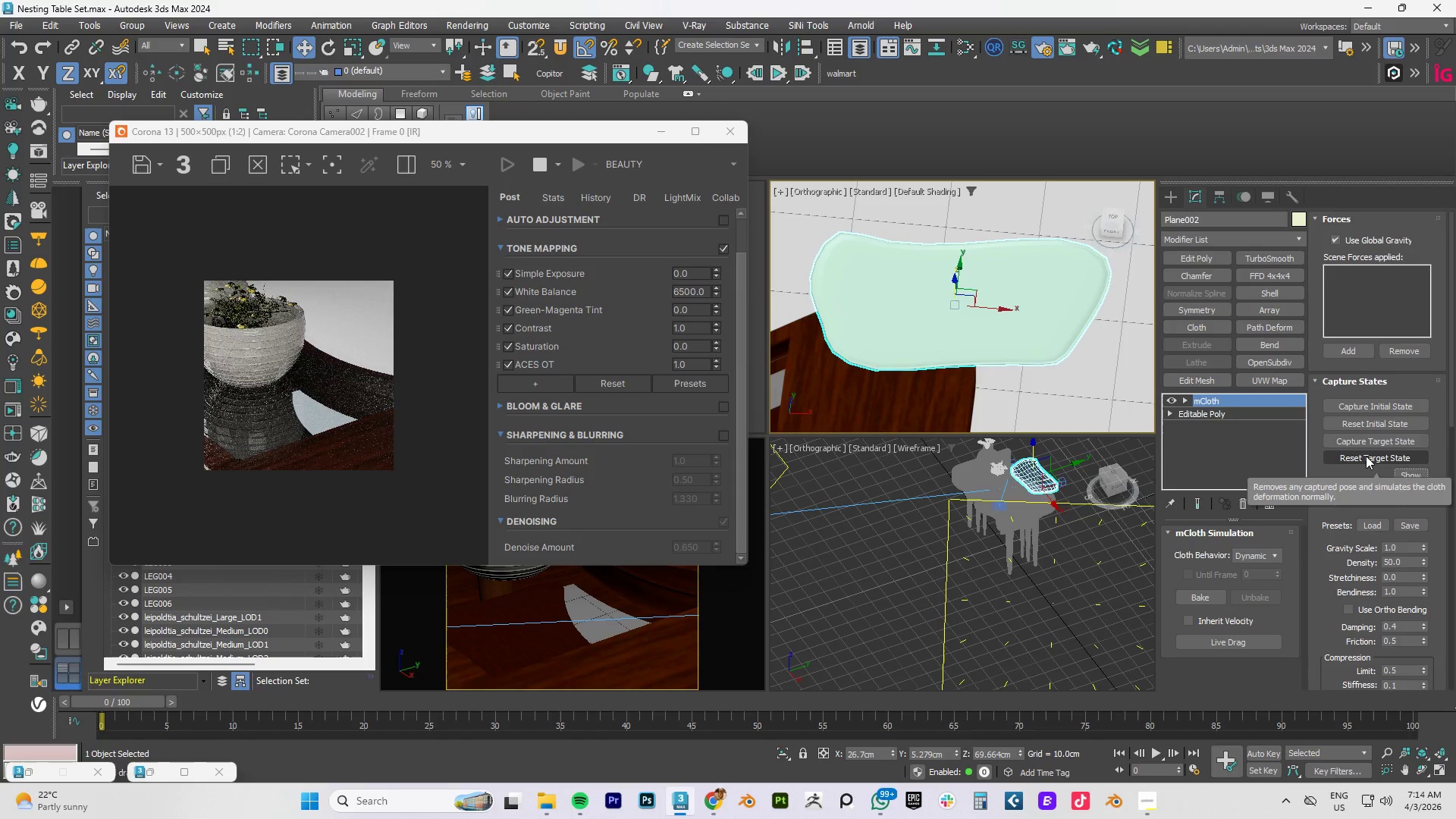 
scroll: coordinate [1370, 526], scroll_direction: down, amount: 15.0
 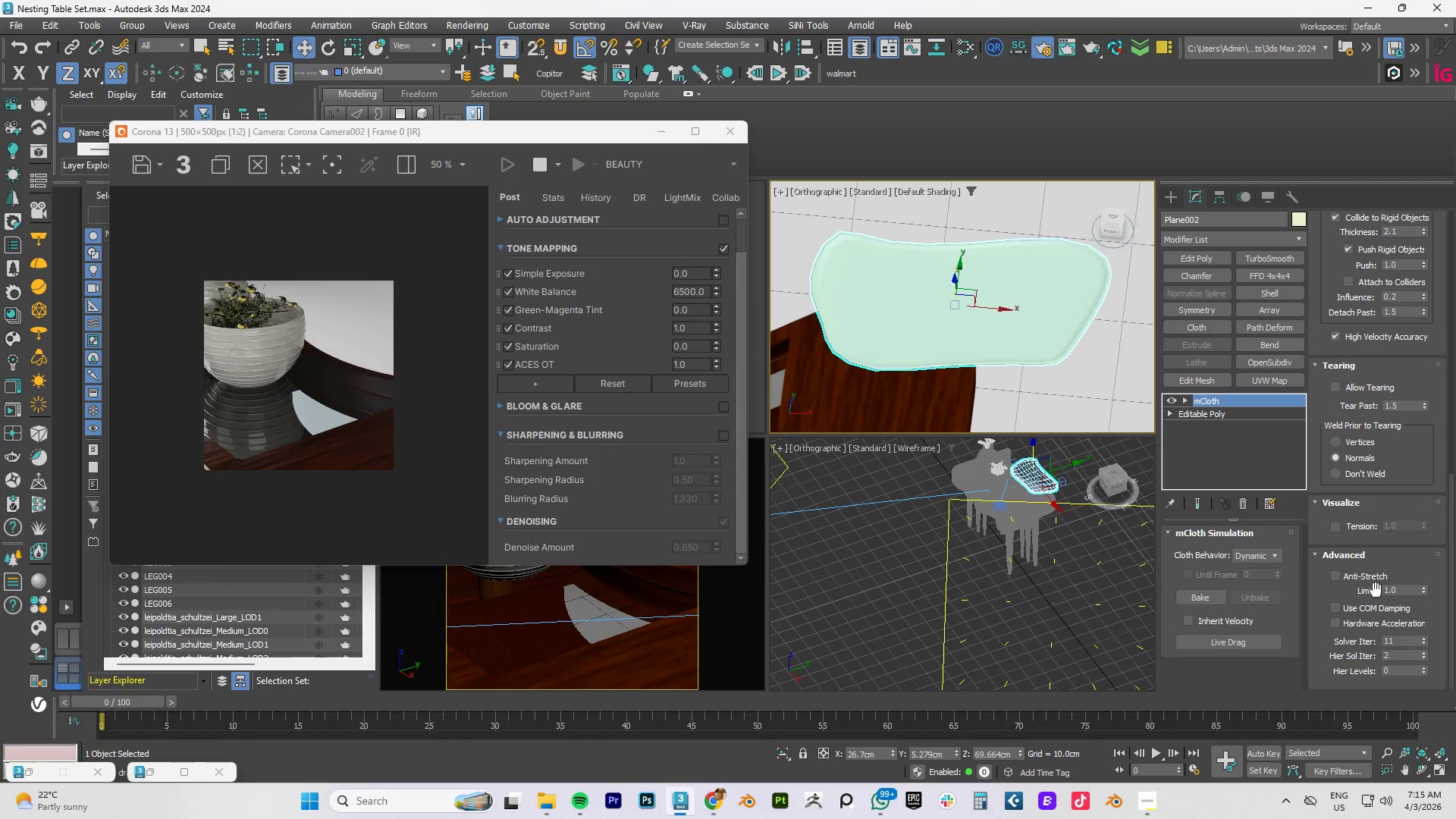 
left_click([1332, 526])
 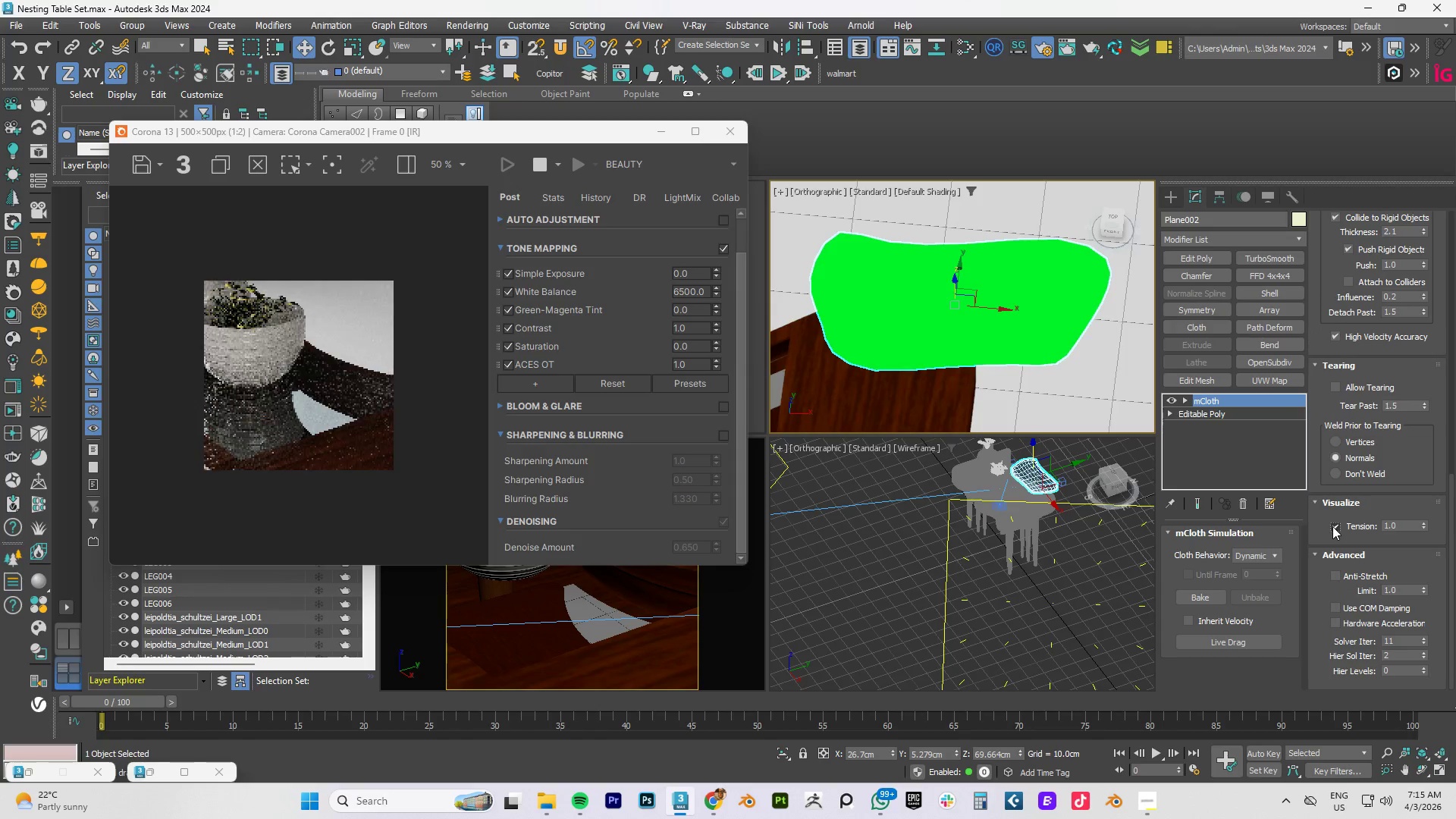 
left_click([1332, 526])
 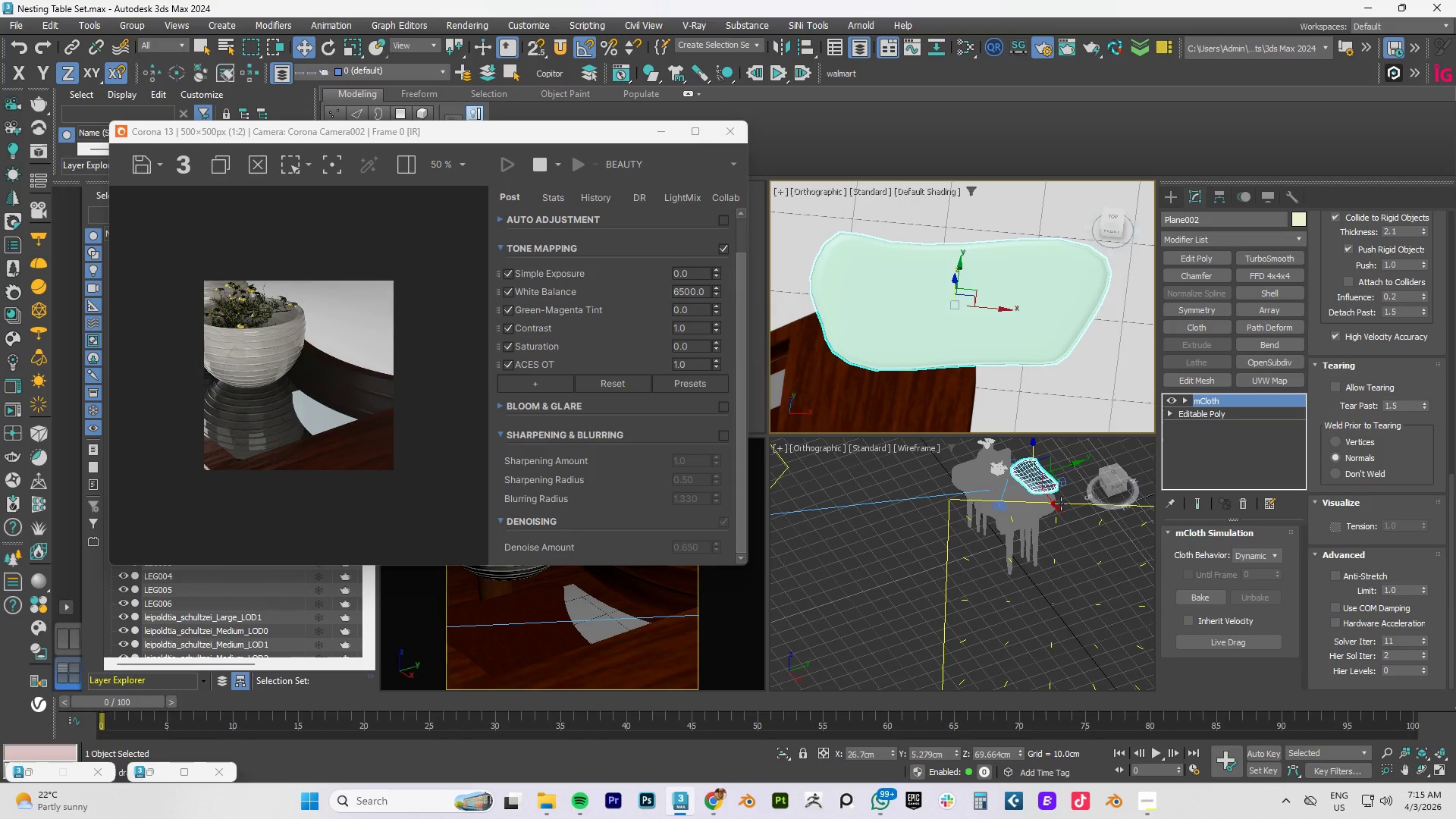 
wait(8.45)
 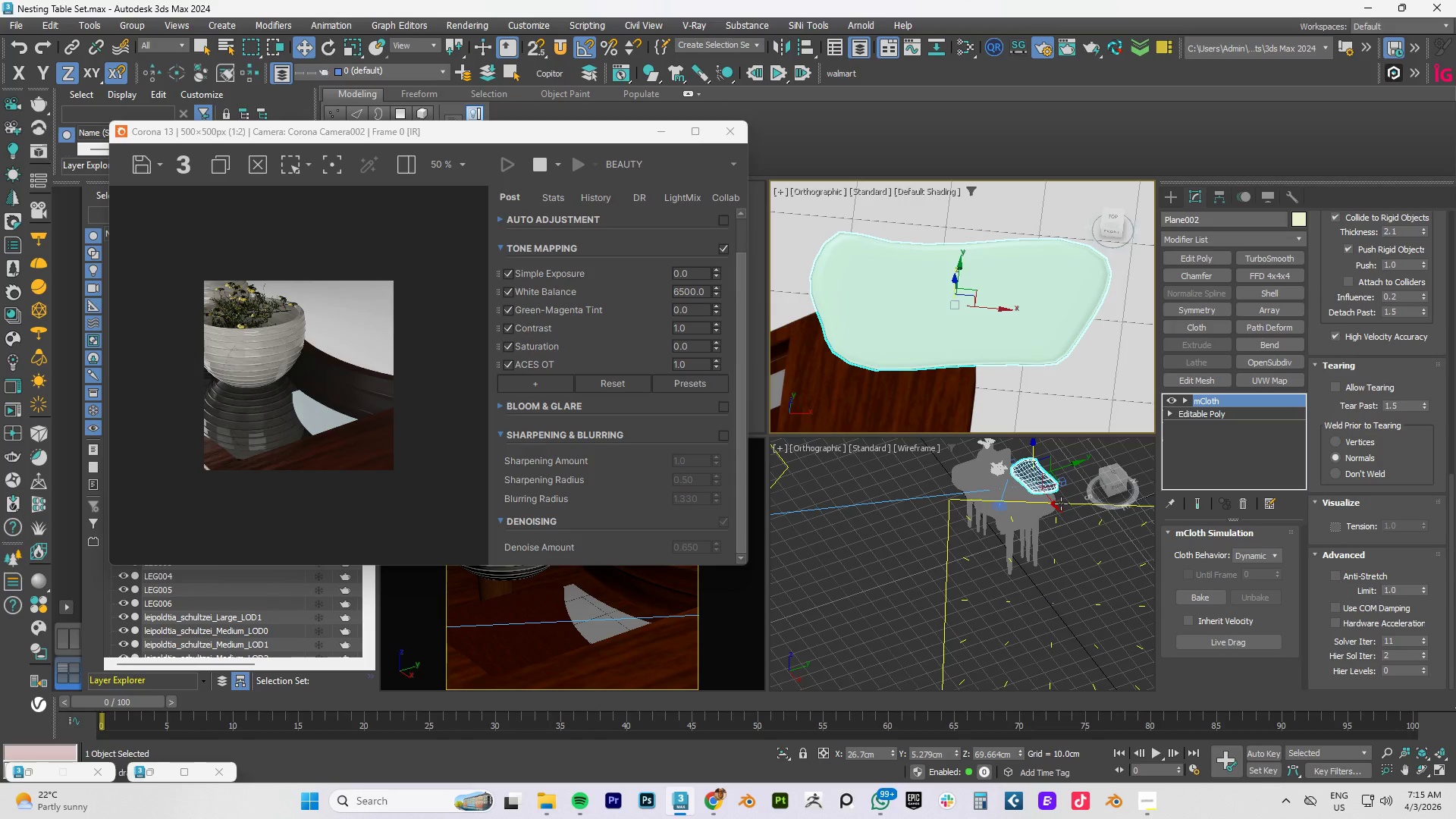 
scroll: coordinate [1360, 450], scroll_direction: up, amount: 56.0
 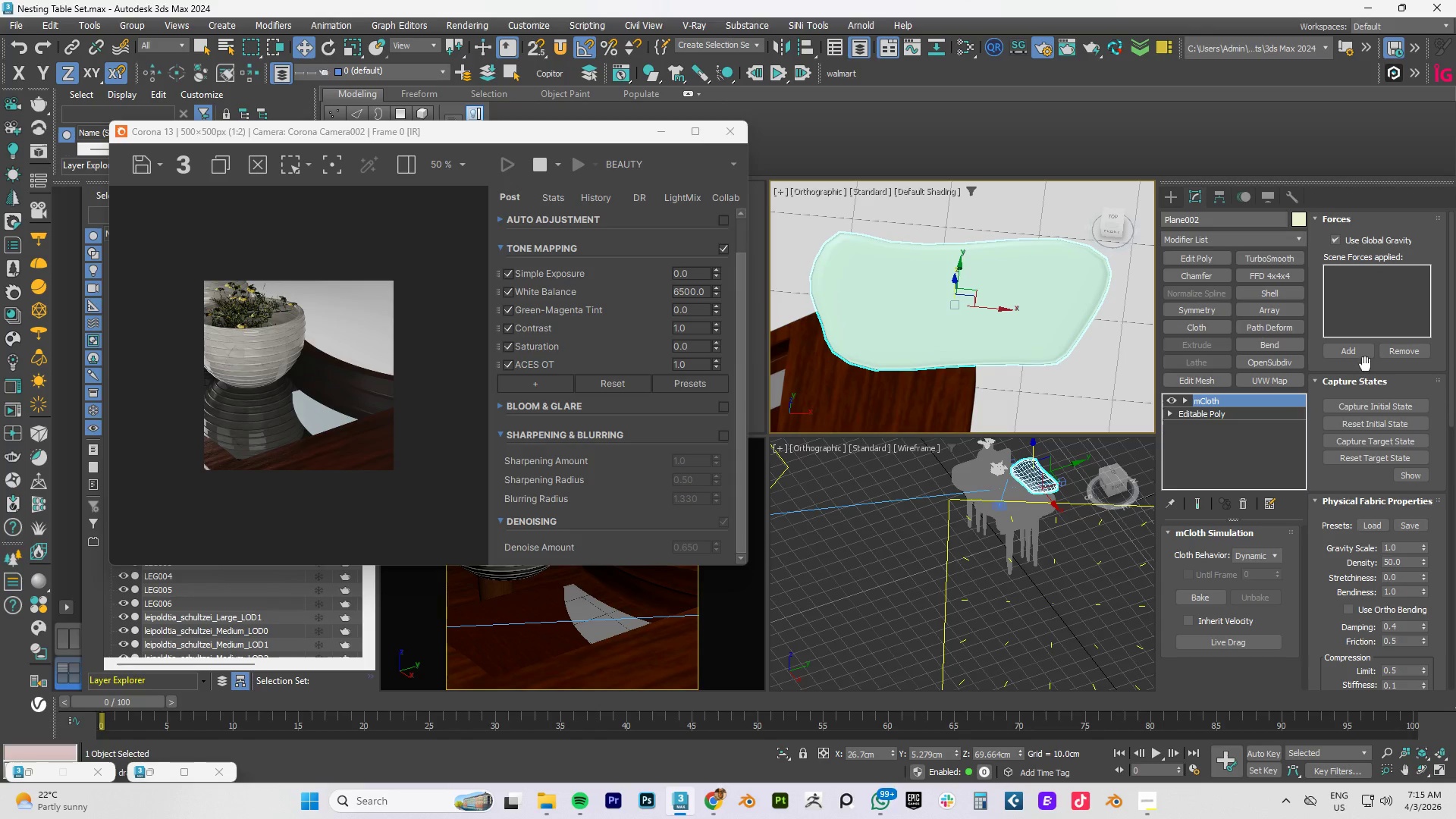 
wait(12.15)
 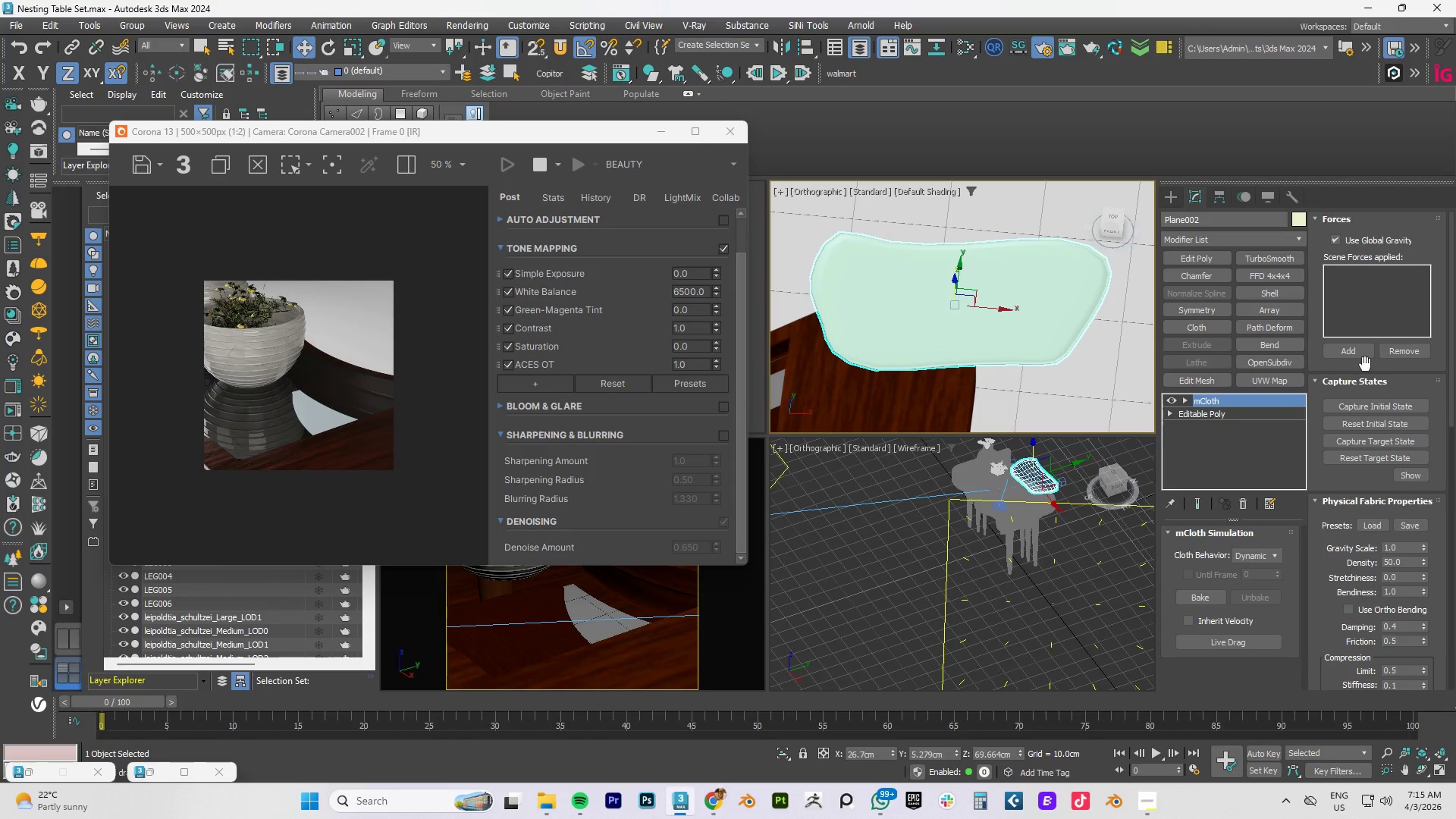 
left_click([1238, 505])
 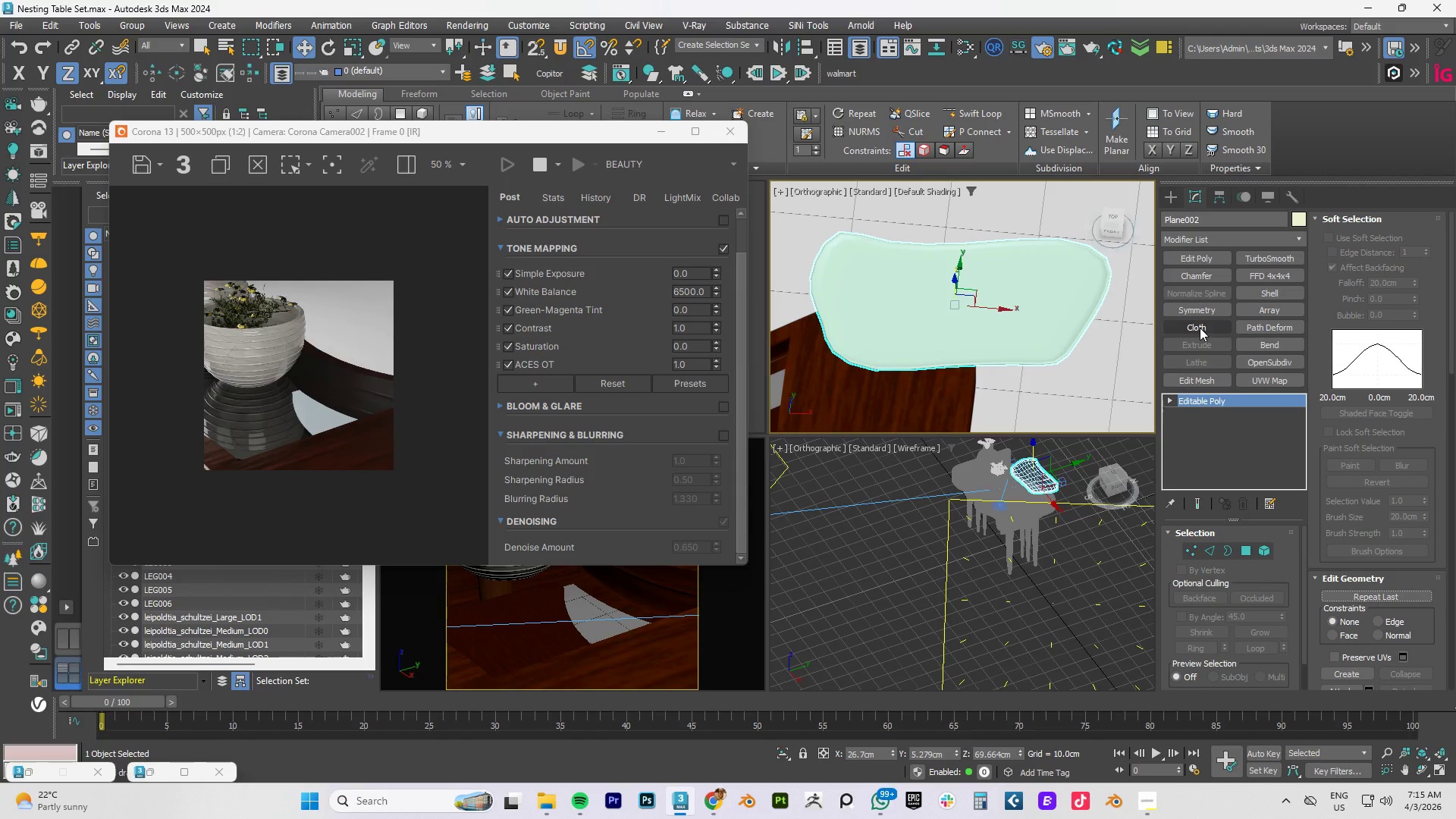 
left_click([1200, 328])
 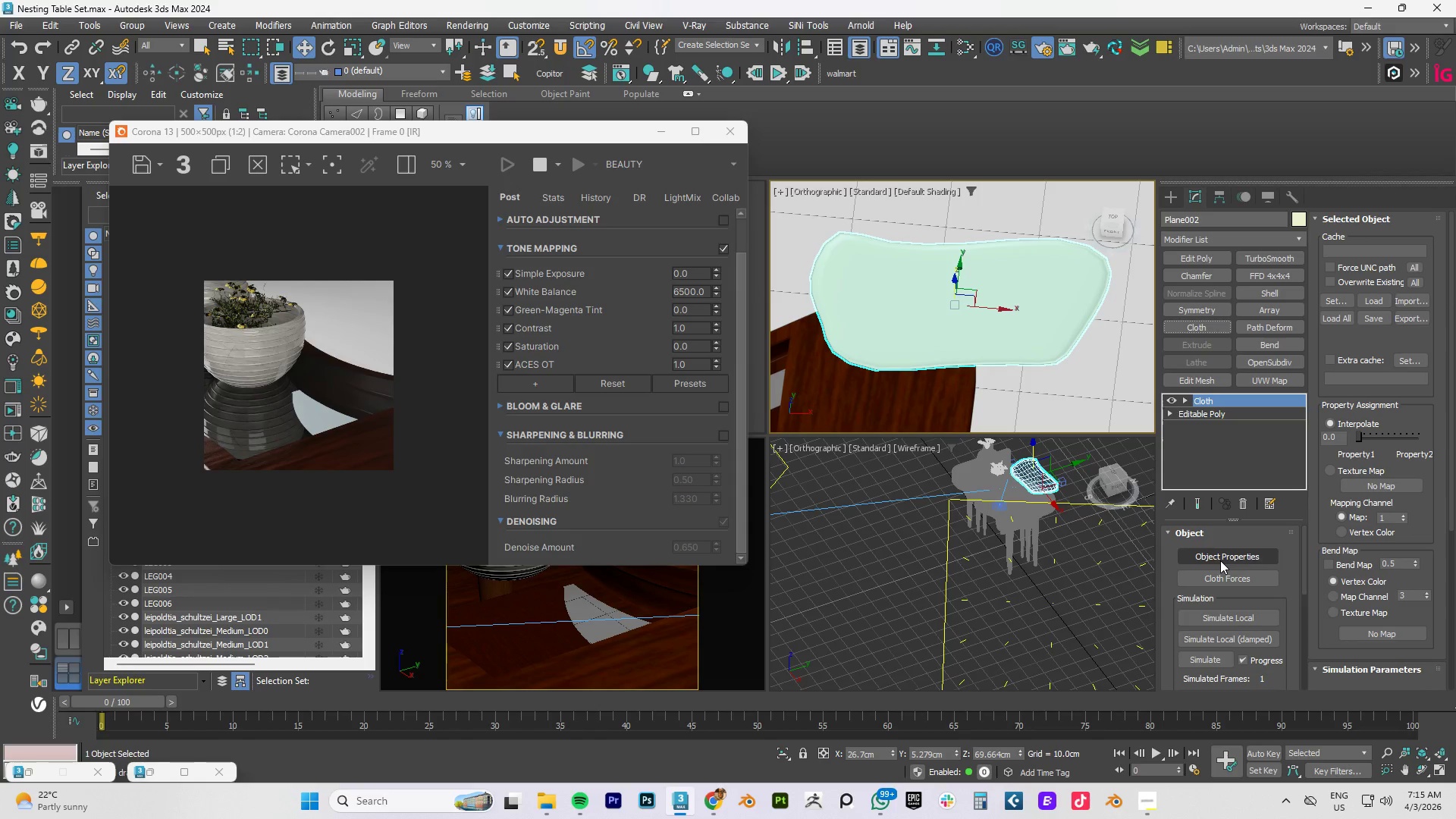 
wait(6.28)
 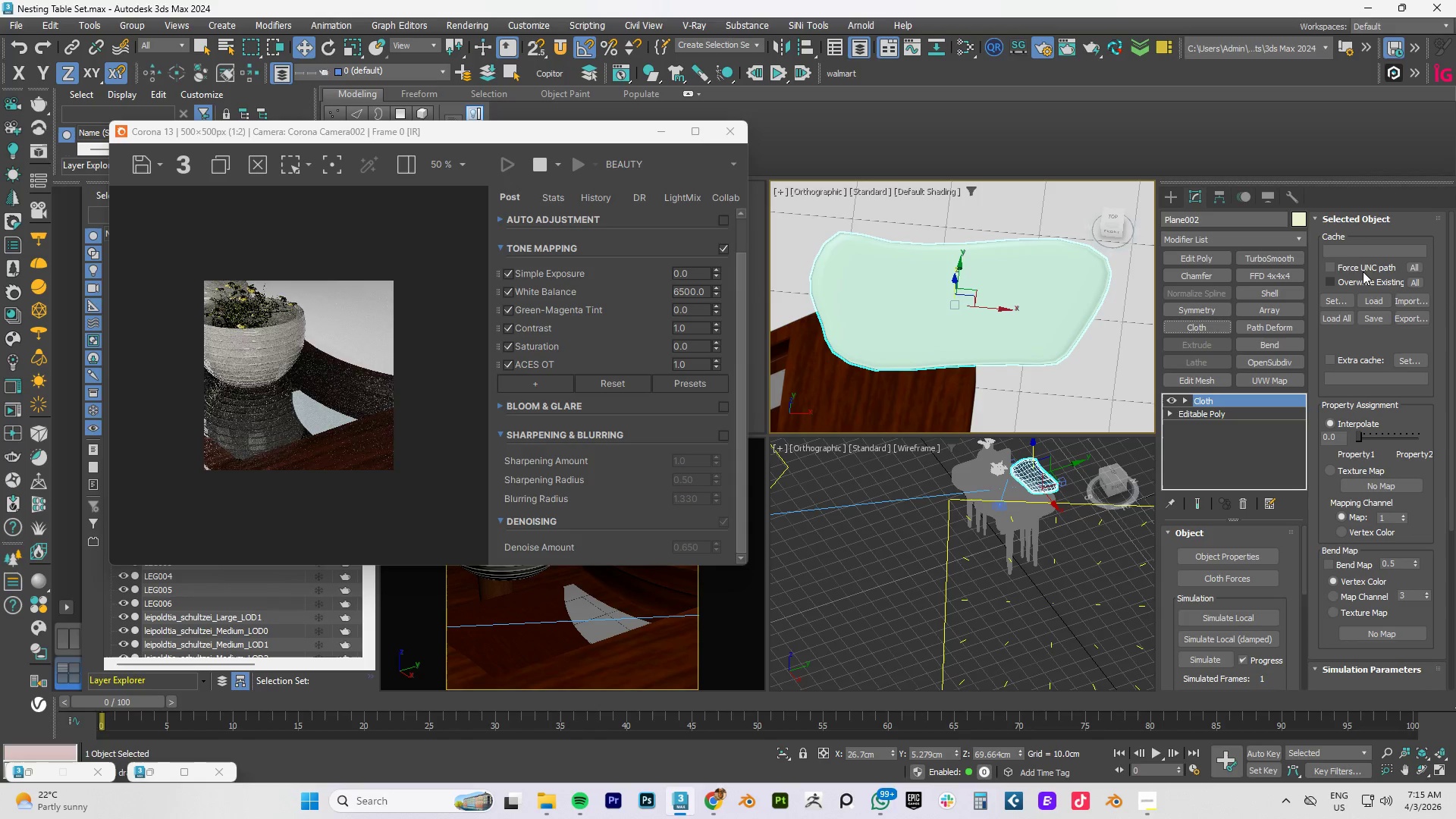 
left_click([1237, 557])
 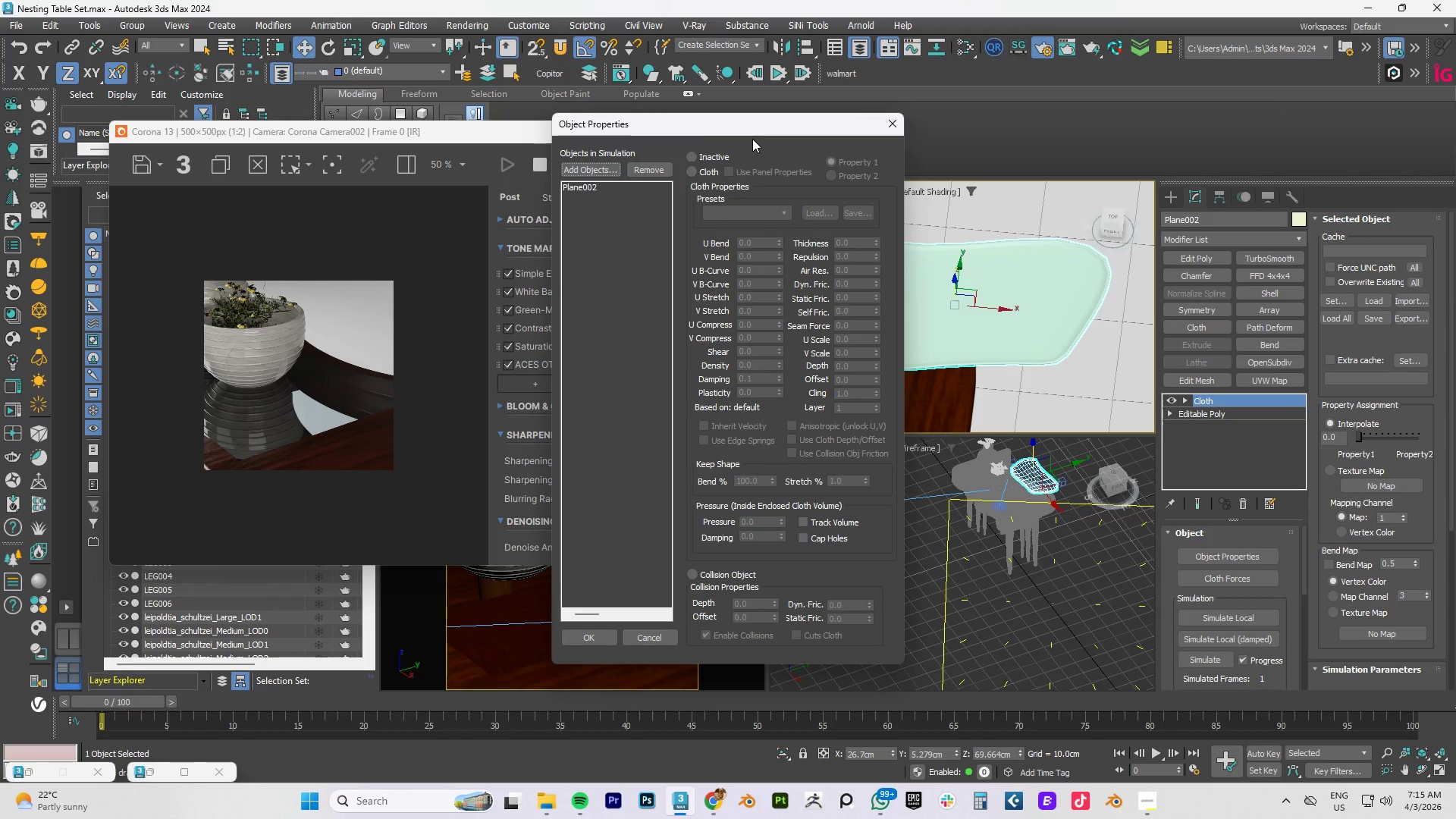 
left_click_drag(start_coordinate=[682, 125], to_coordinate=[1171, 155])
 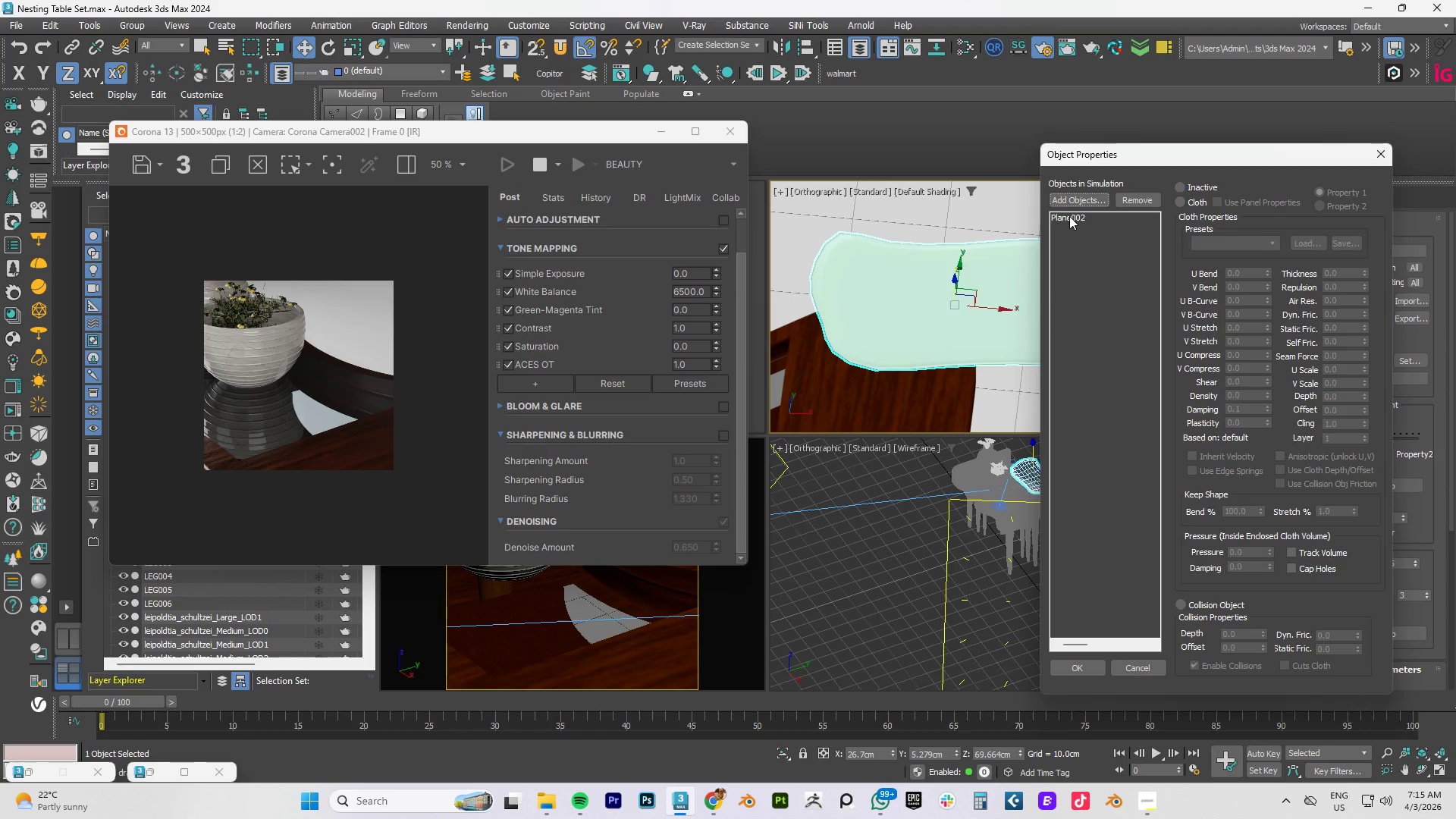 
left_click([1069, 216])
 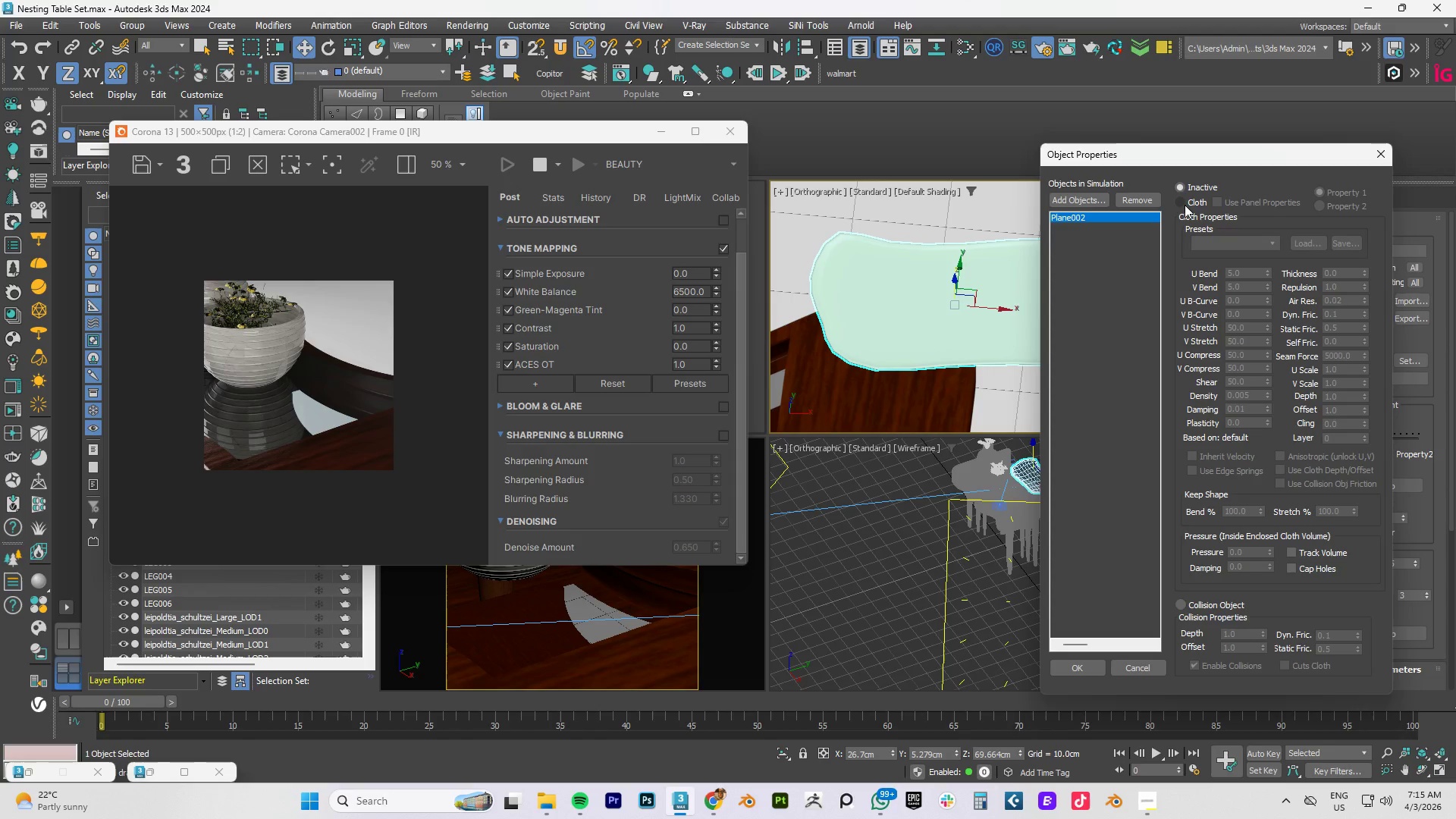 
left_click([1182, 203])
 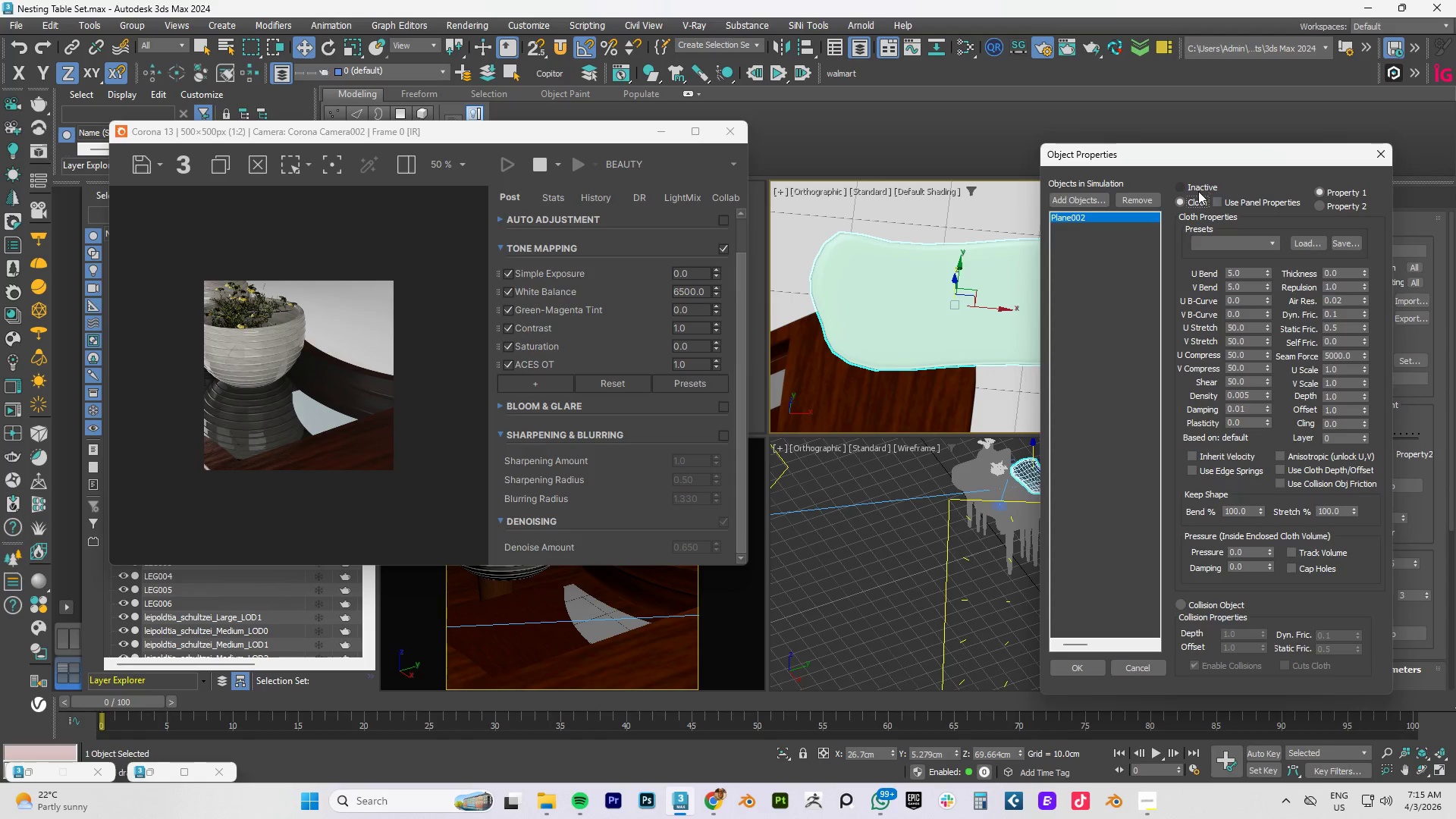 
left_click([1069, 202])
 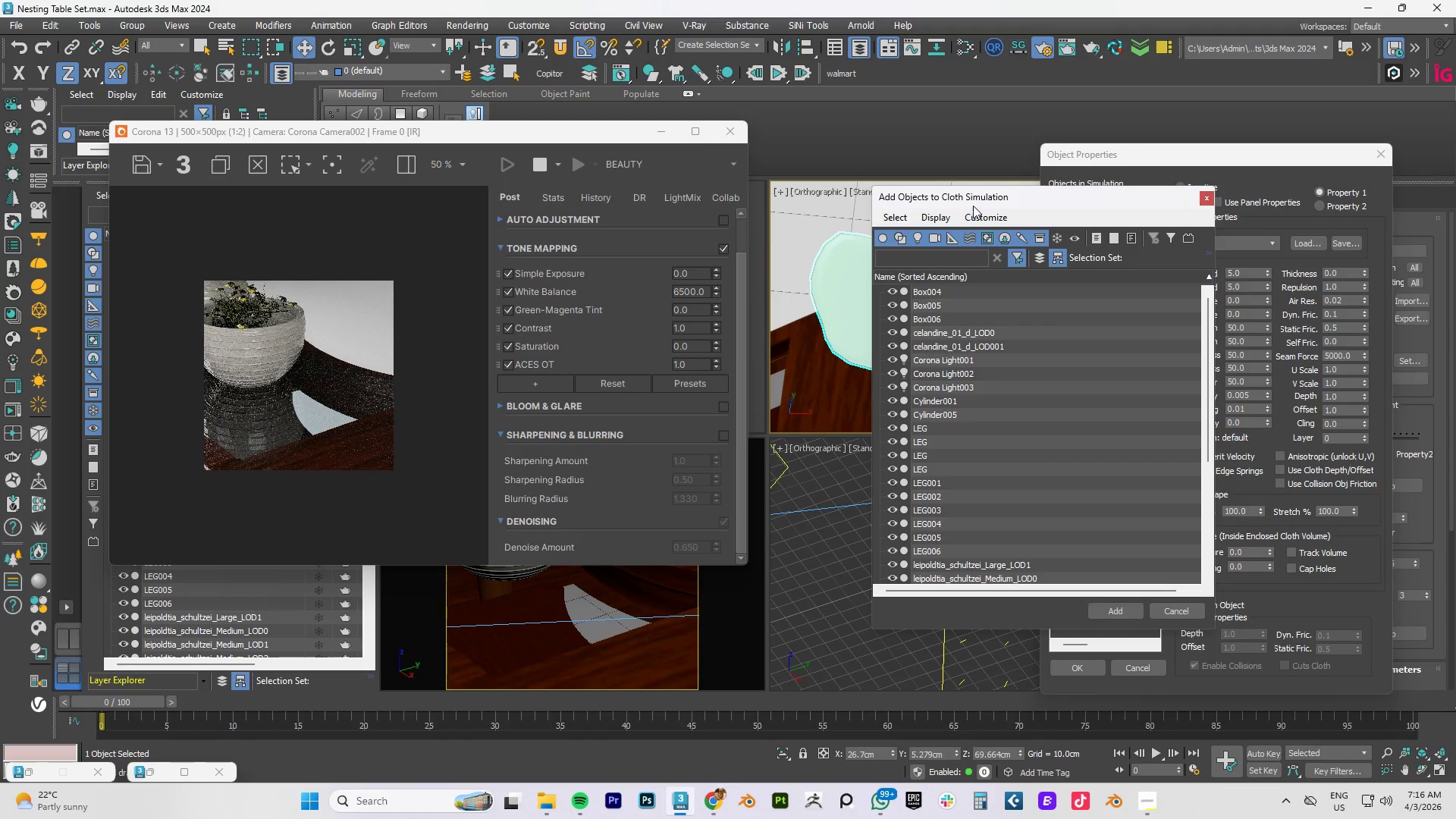 
left_click_drag(start_coordinate=[972, 199], to_coordinate=[1134, 224])
 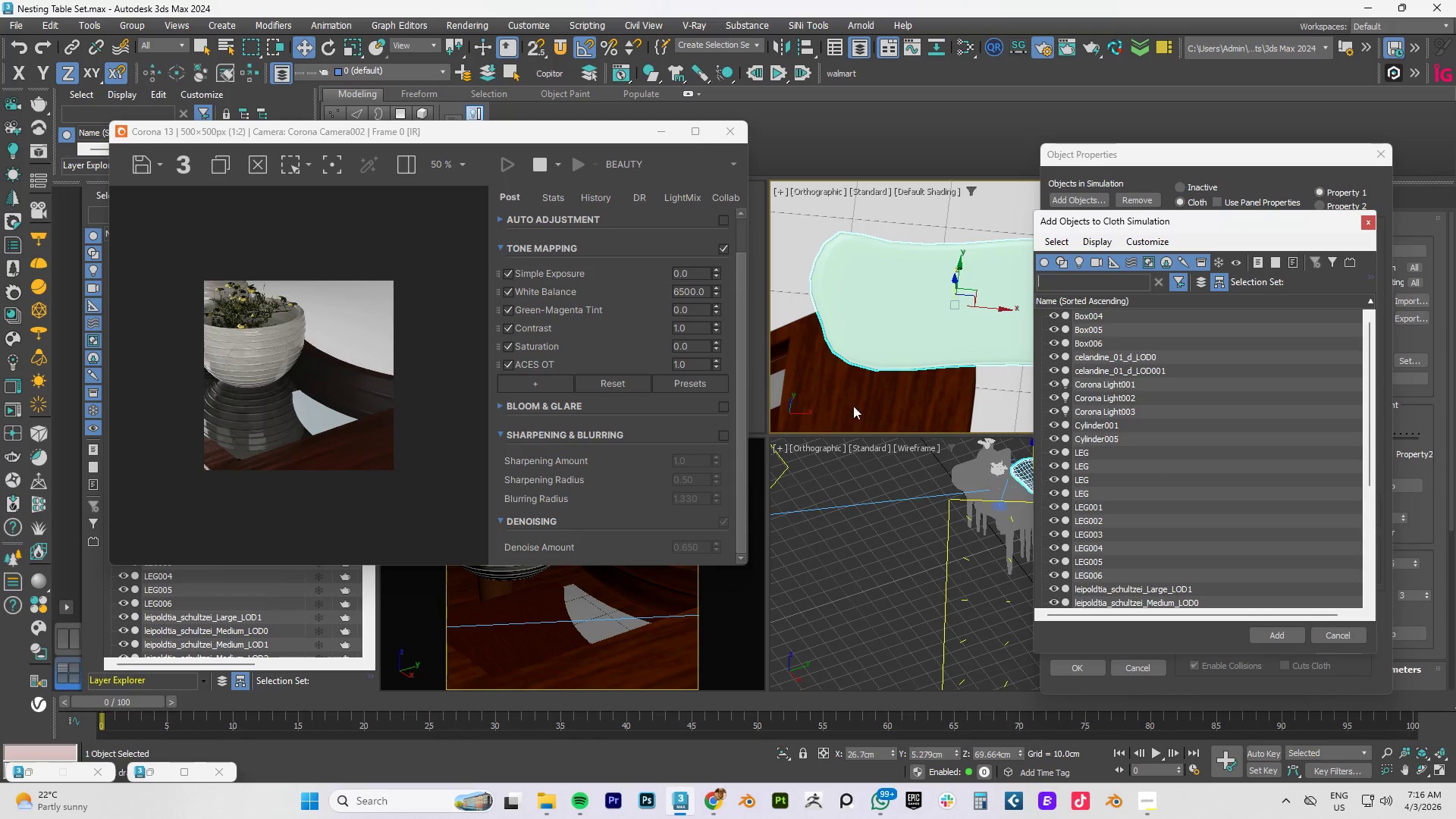 
left_click([853, 406])
 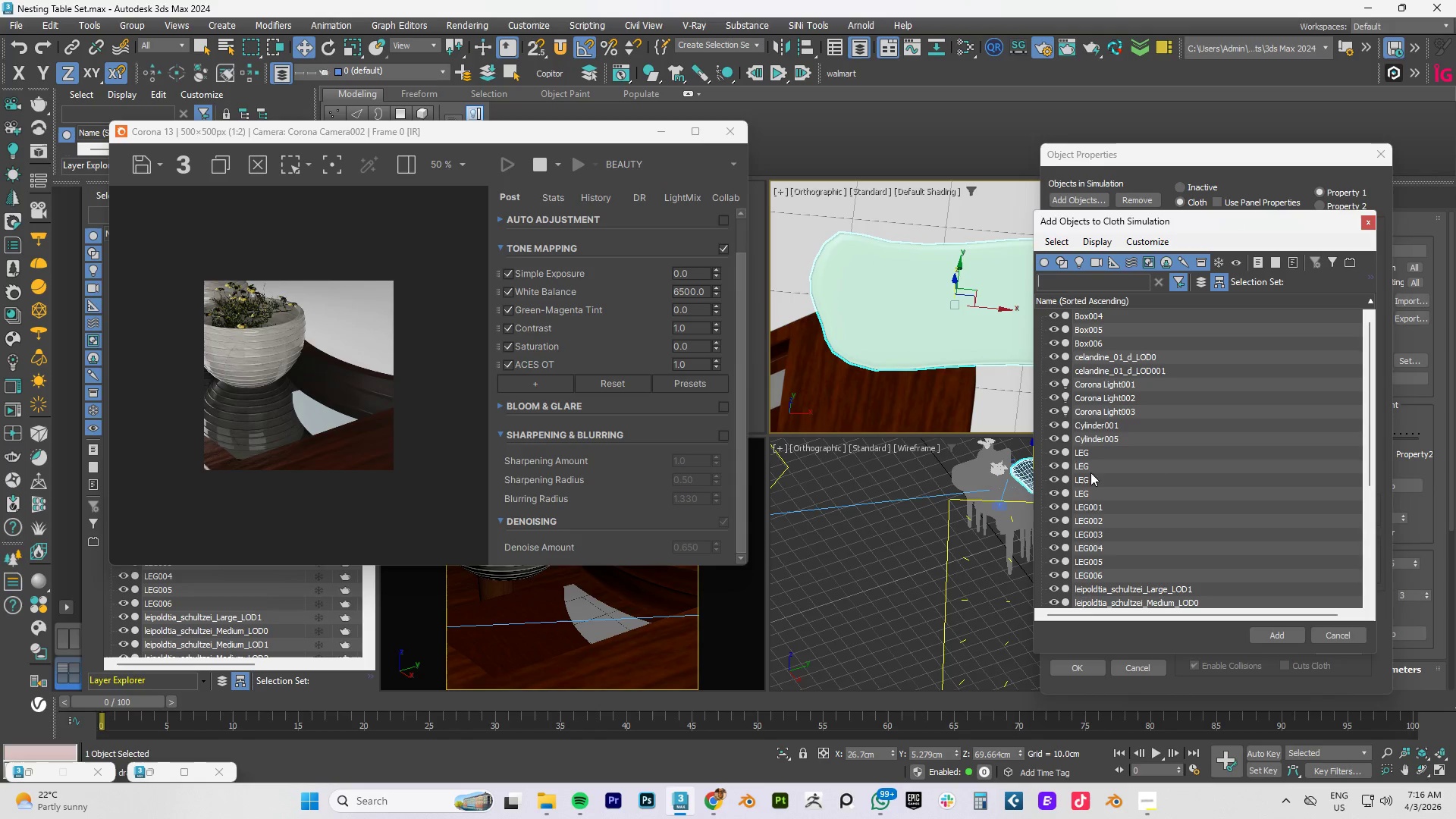 
left_click([1053, 441])
 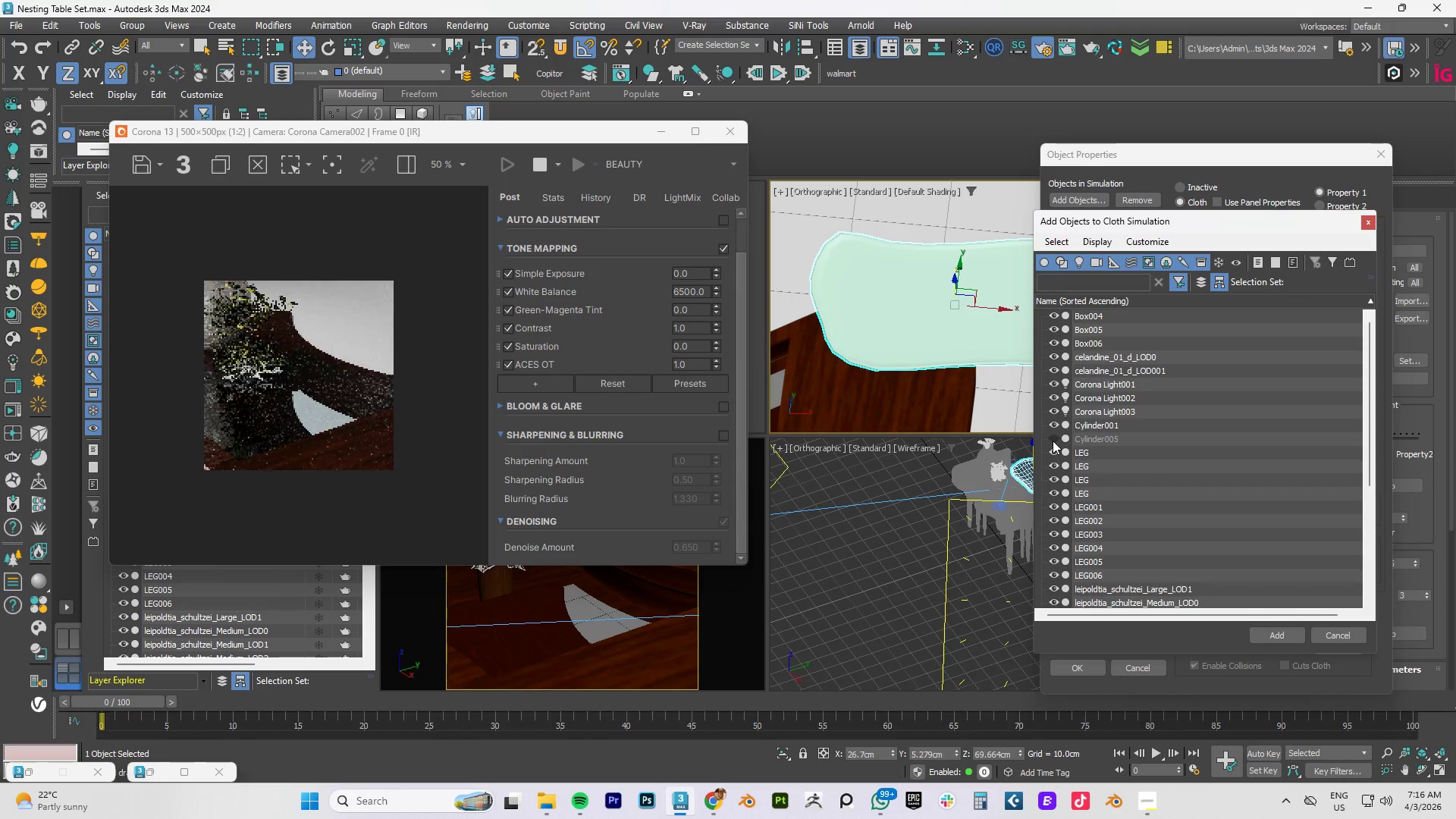 
left_click([1053, 441])
 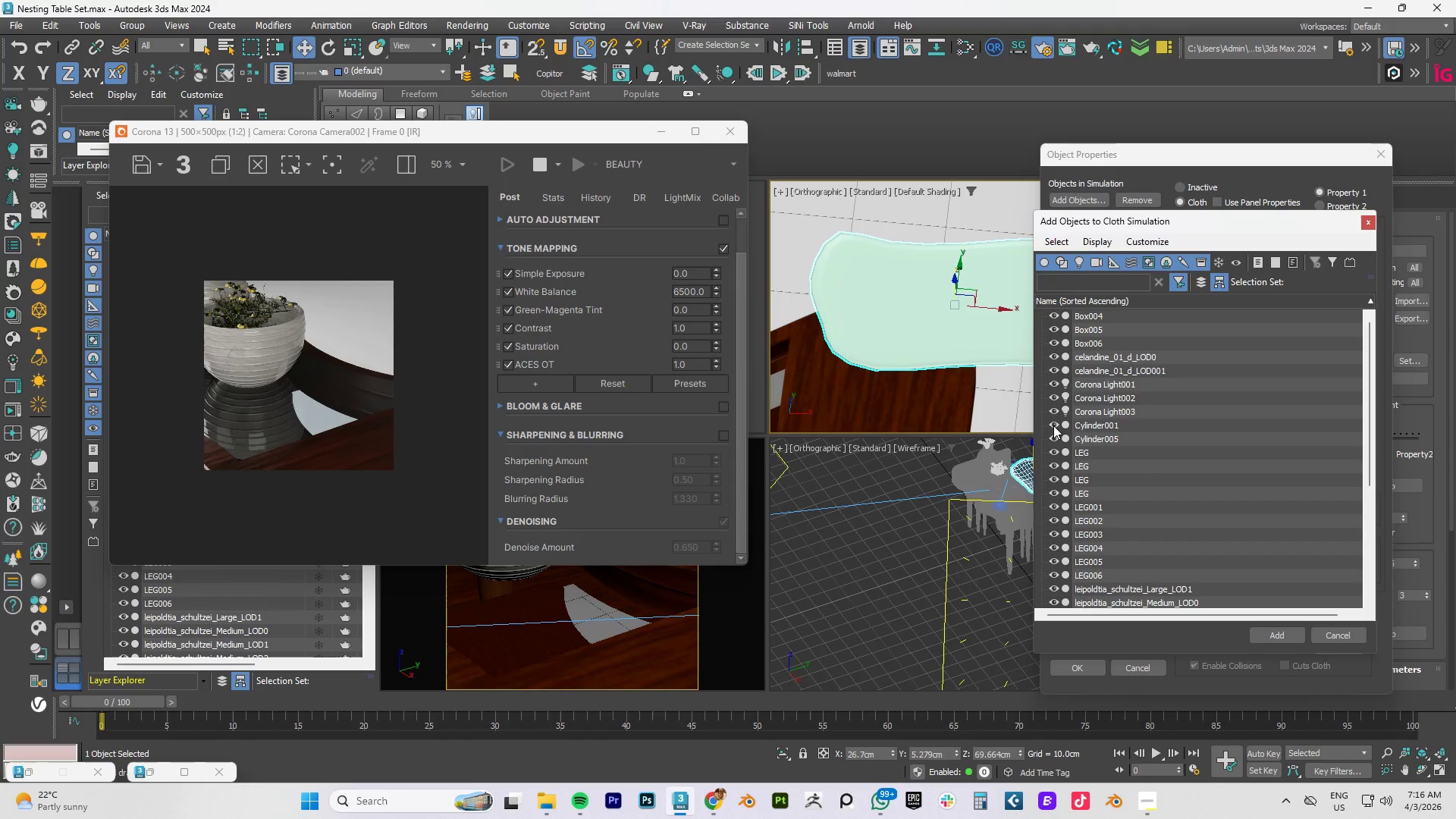 
scroll: coordinate [1136, 421], scroll_direction: down, amount: 1.0
 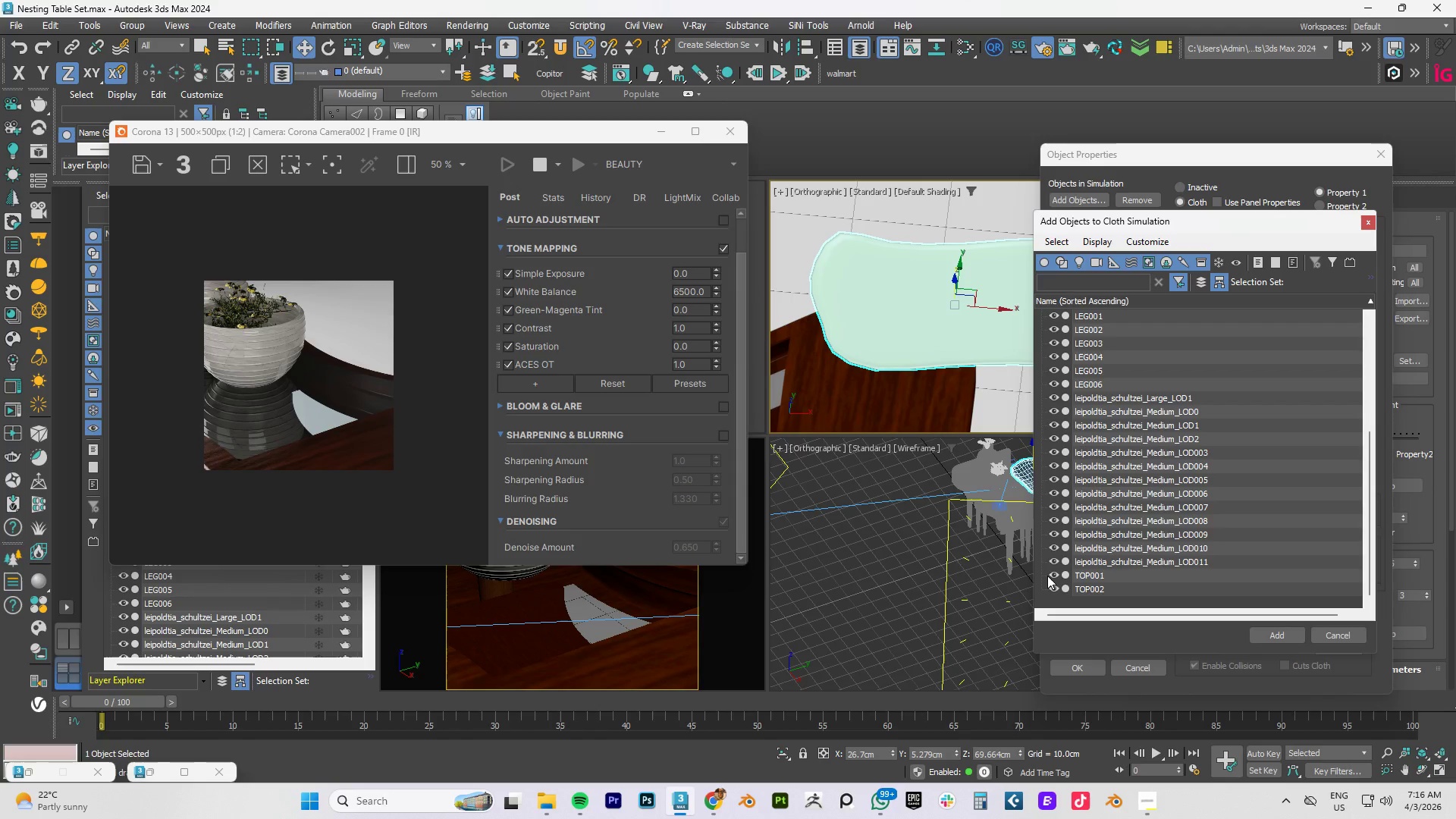 
left_click([1052, 576])
 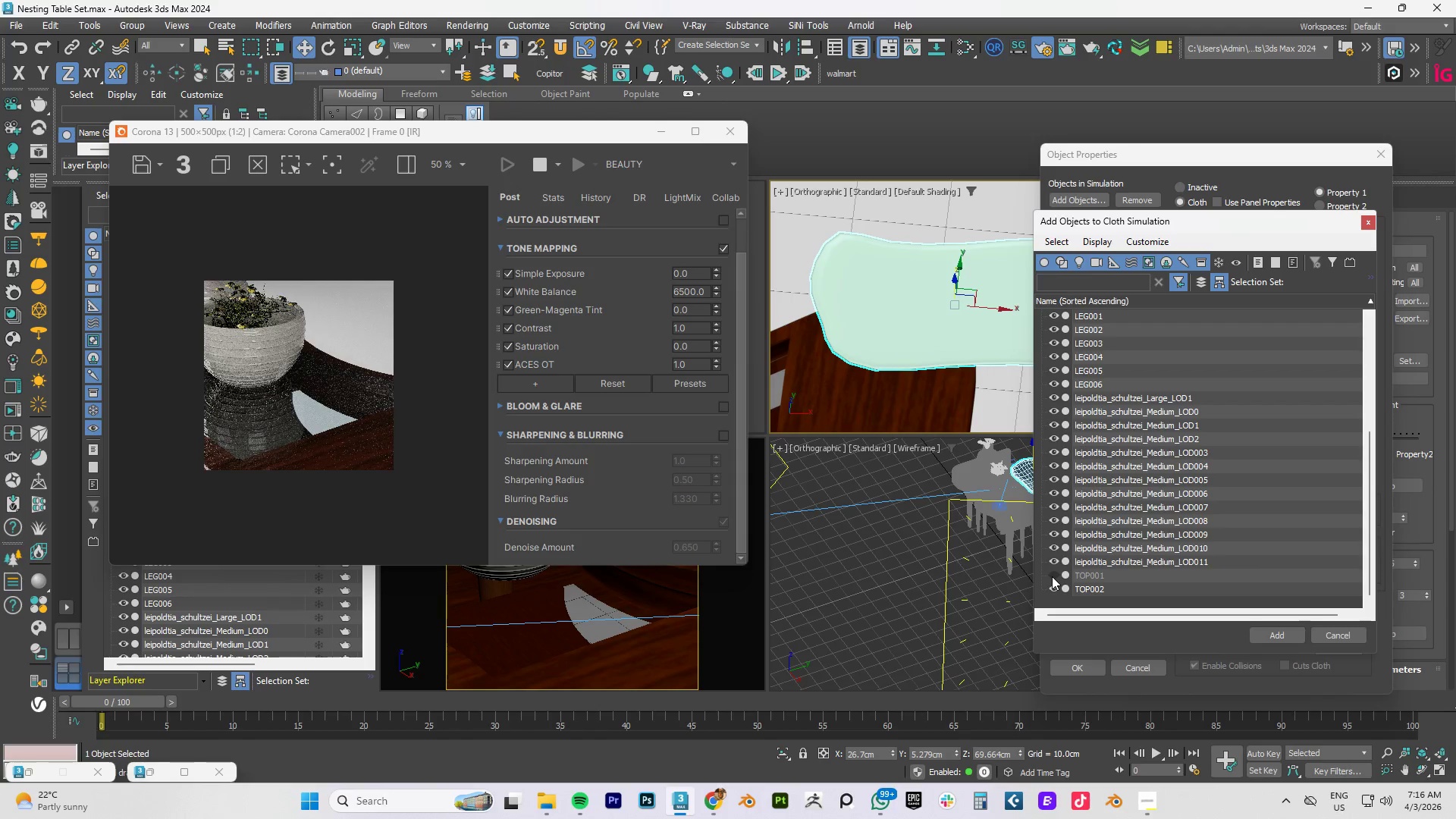 
left_click([1052, 576])
 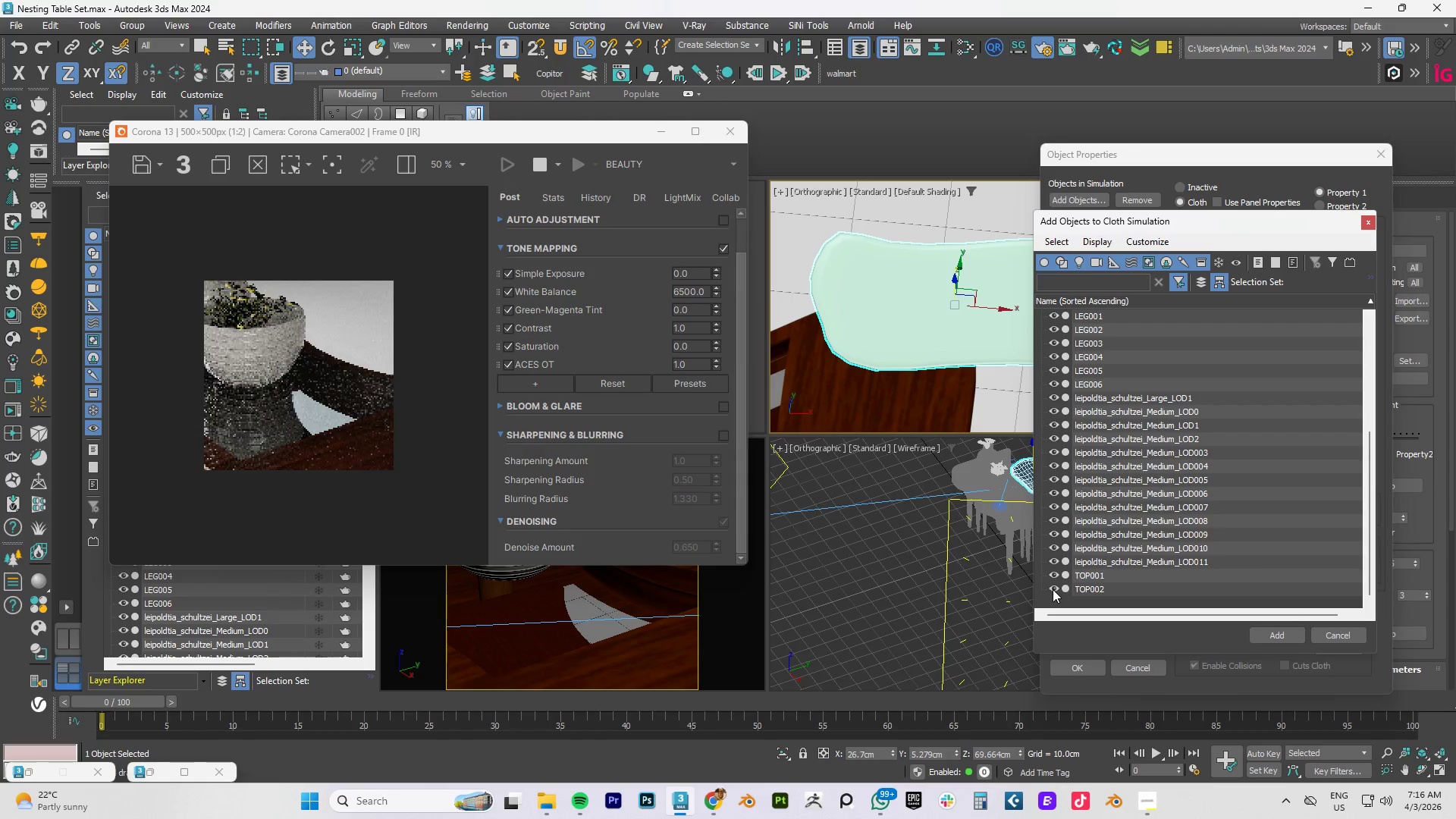 
left_click([1053, 589])
 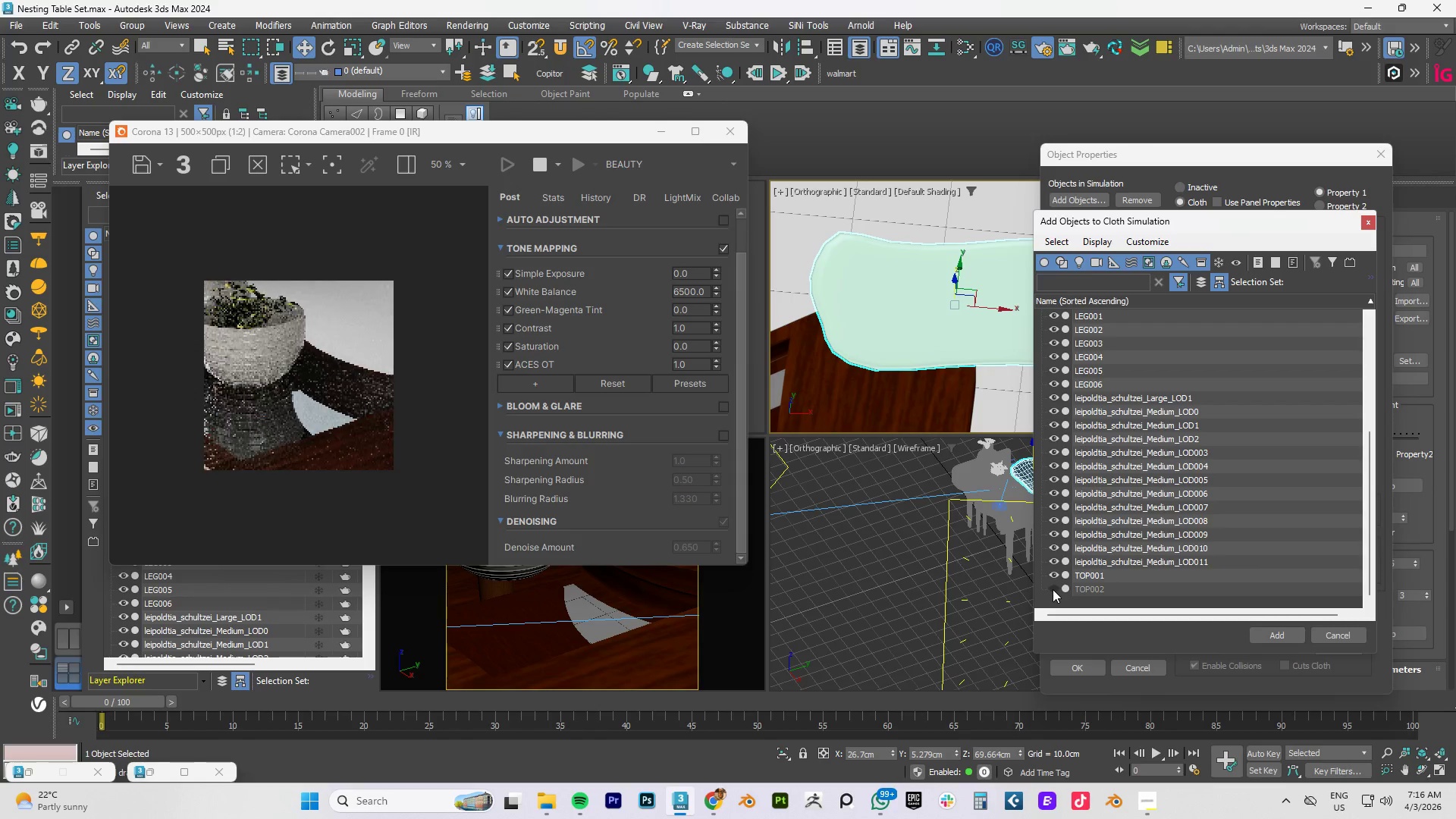 
left_click([1053, 589])
 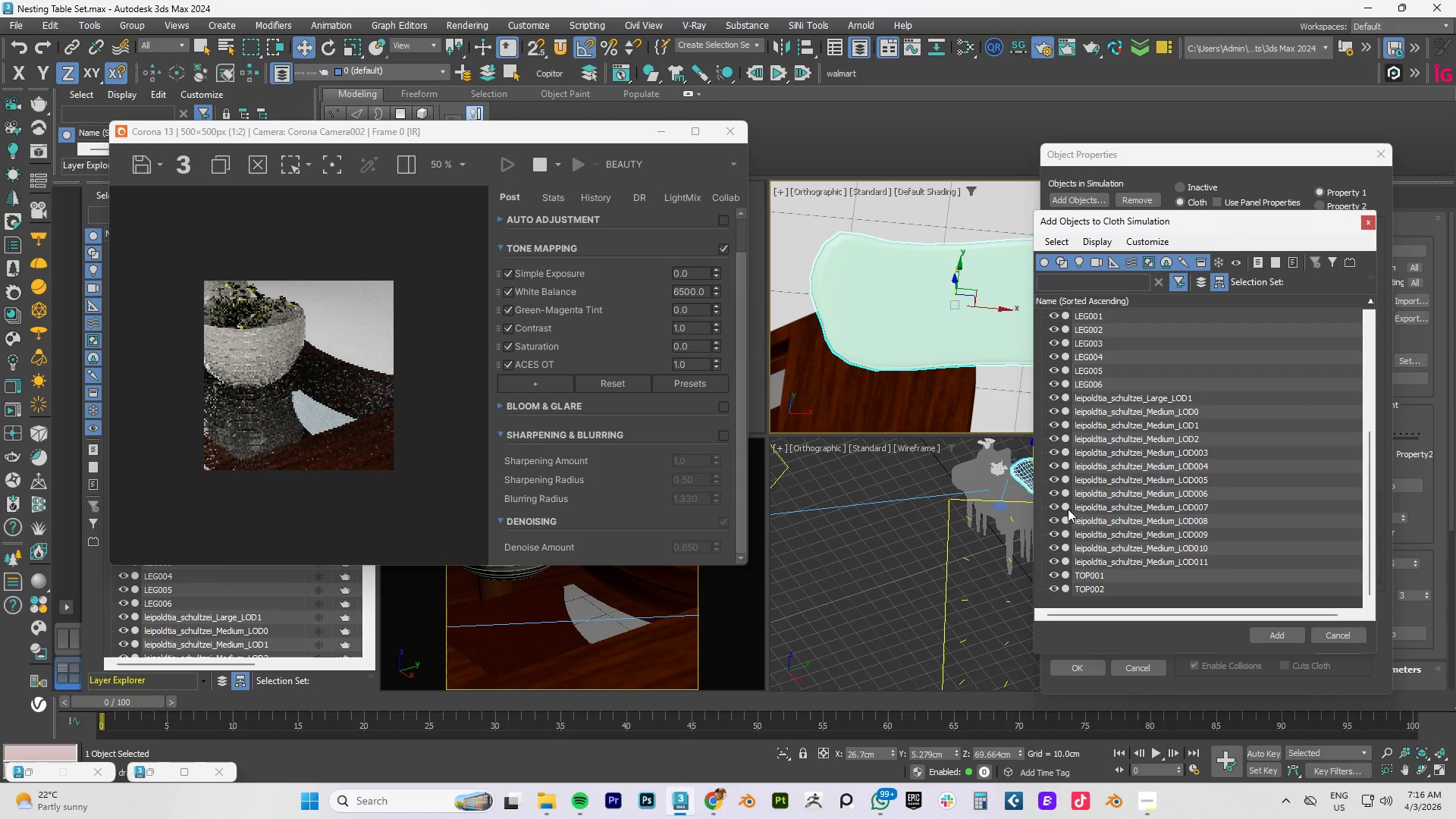 
scroll: coordinate [1059, 340], scroll_direction: up, amount: 10.0
 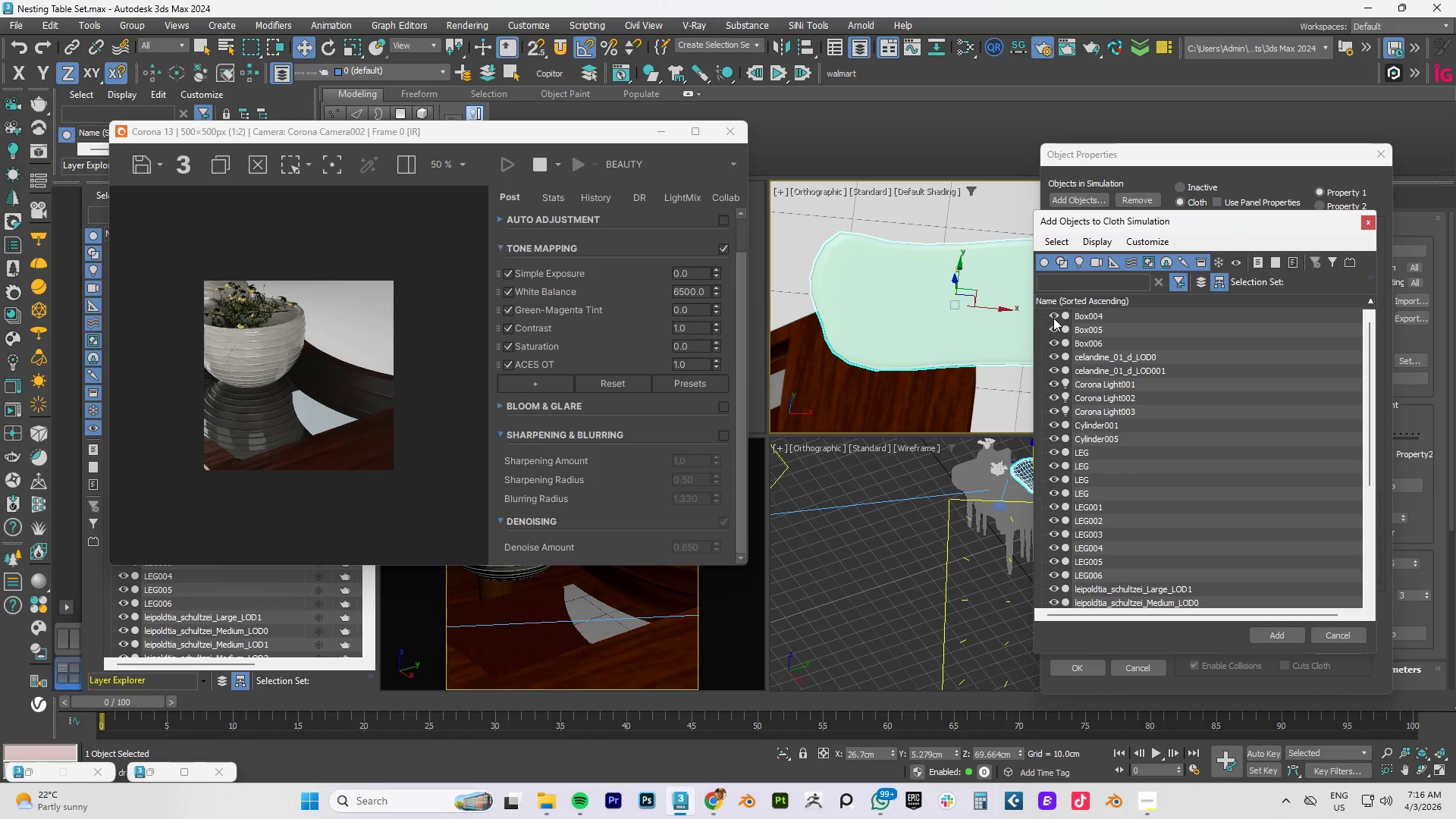 
left_click([1053, 318])
 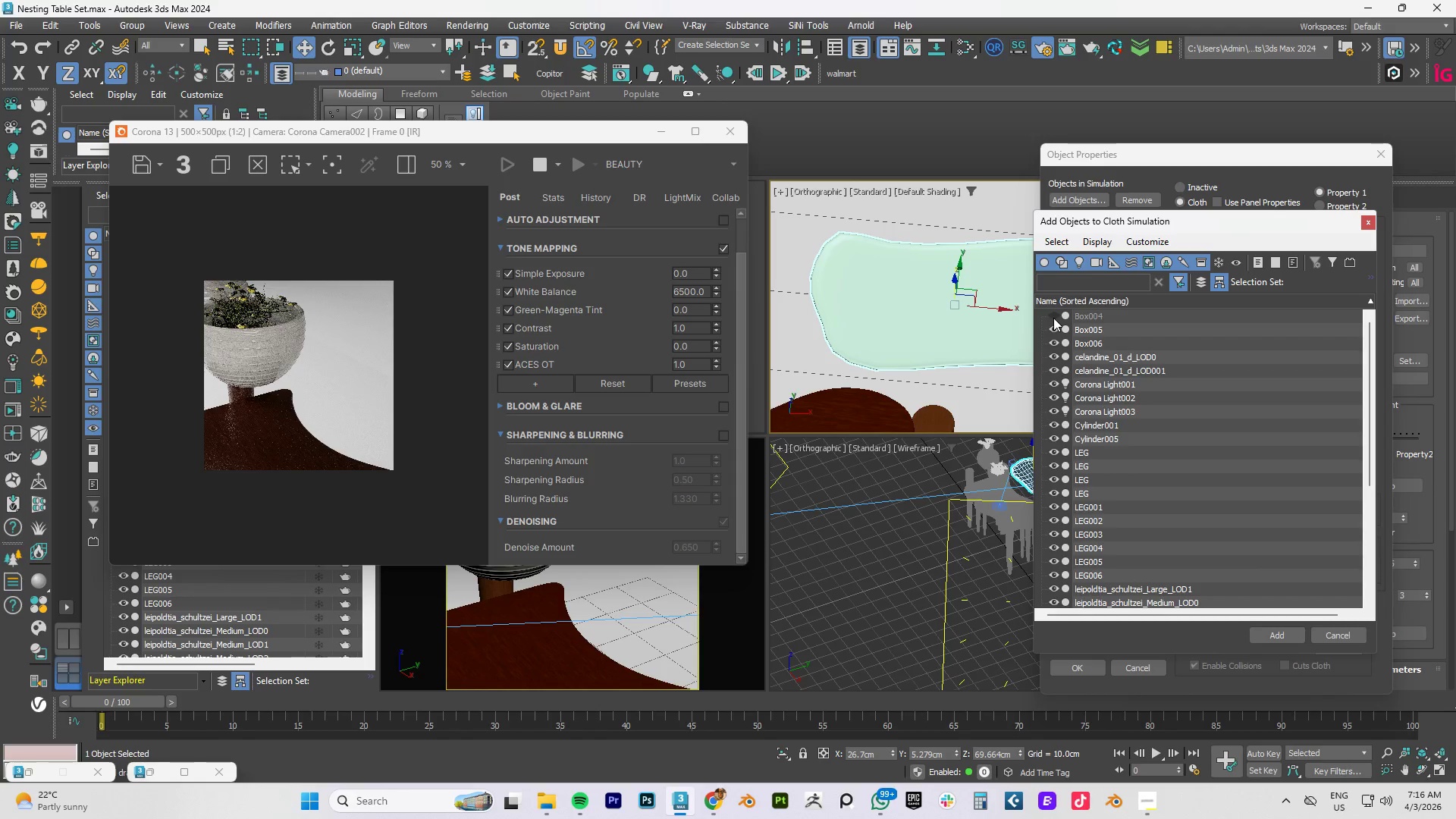 
left_click([1053, 318])
 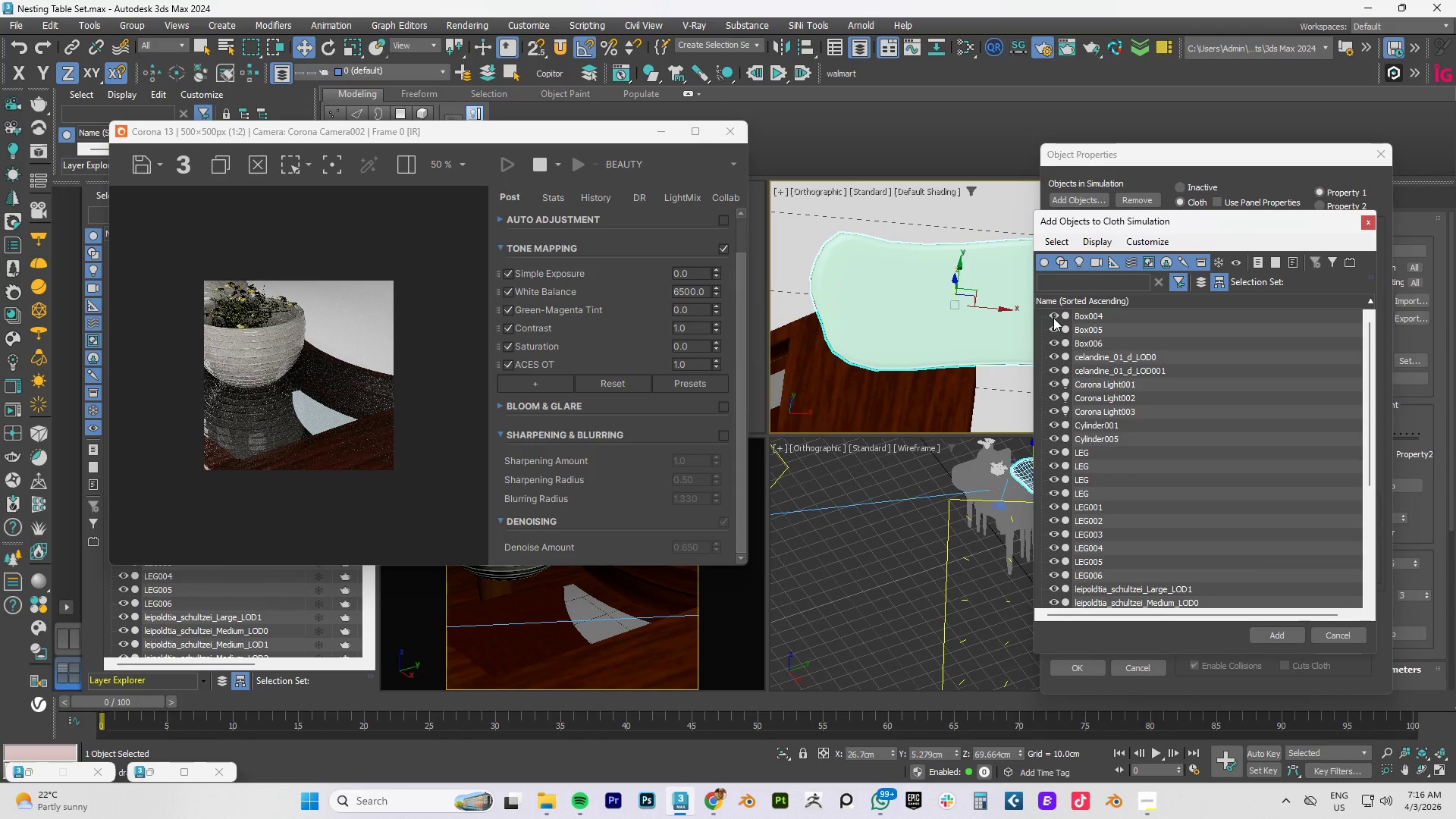 
left_click([1087, 318])
 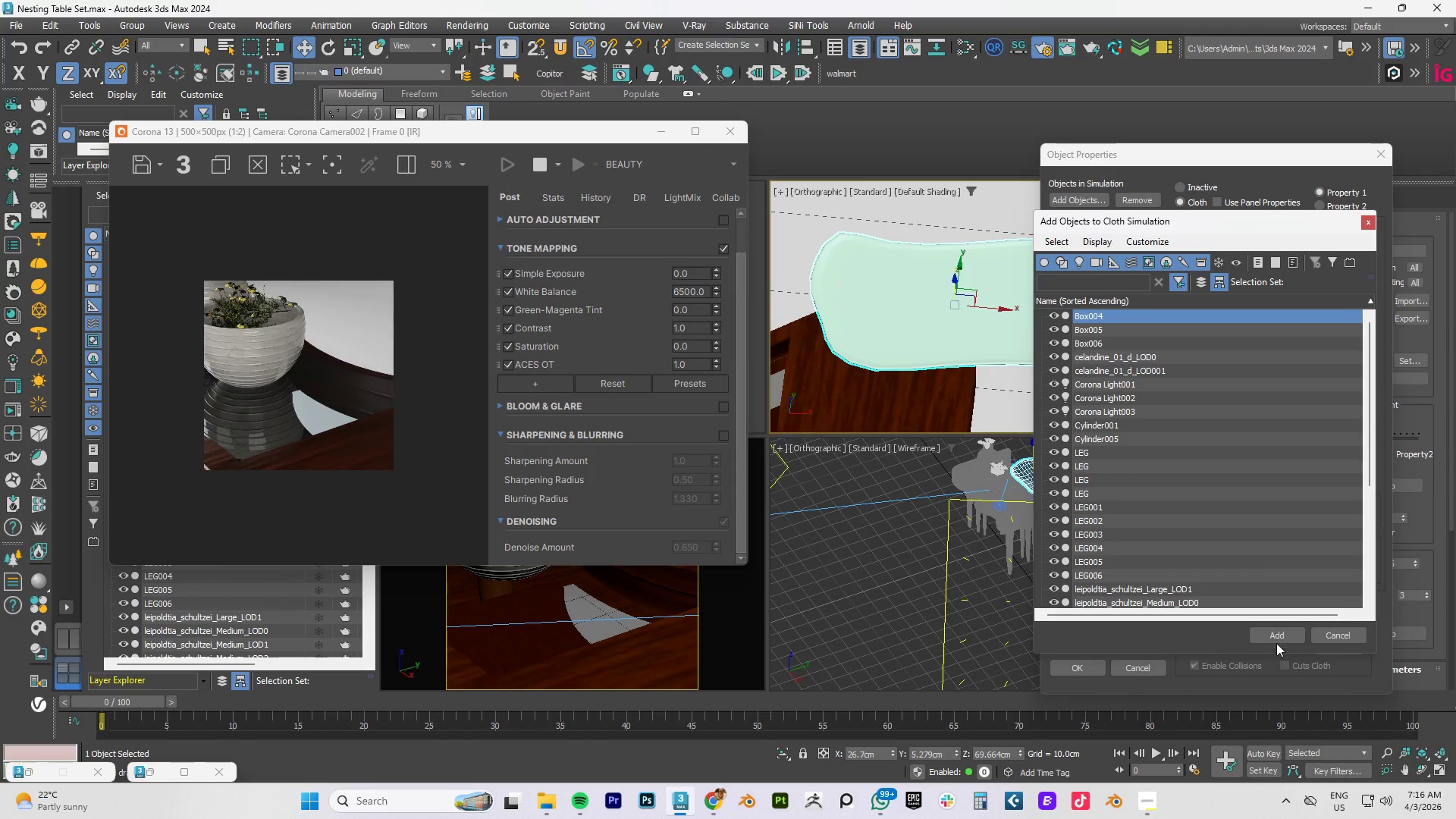 
left_click([1272, 631])
 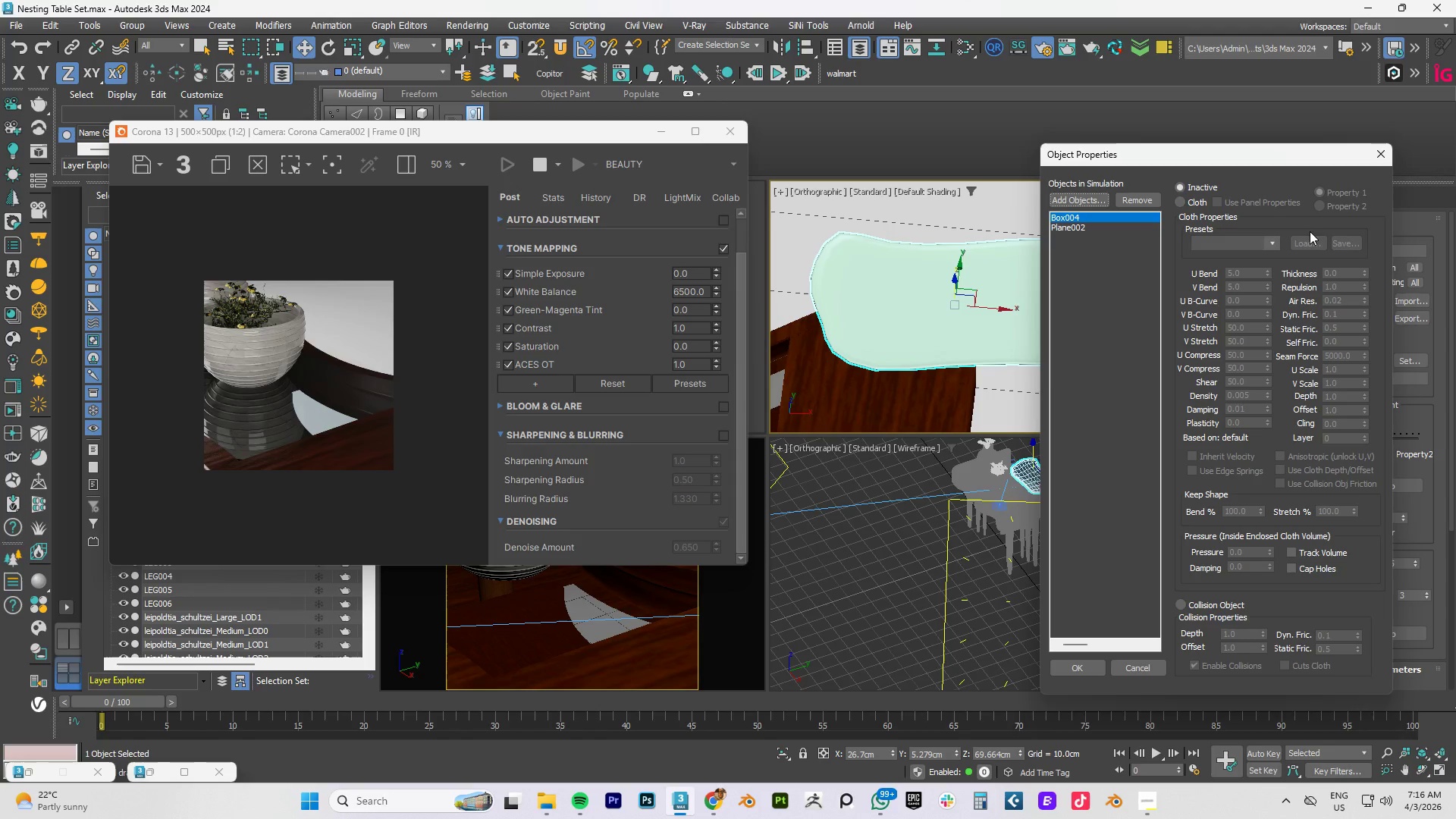 
wait(9.42)
 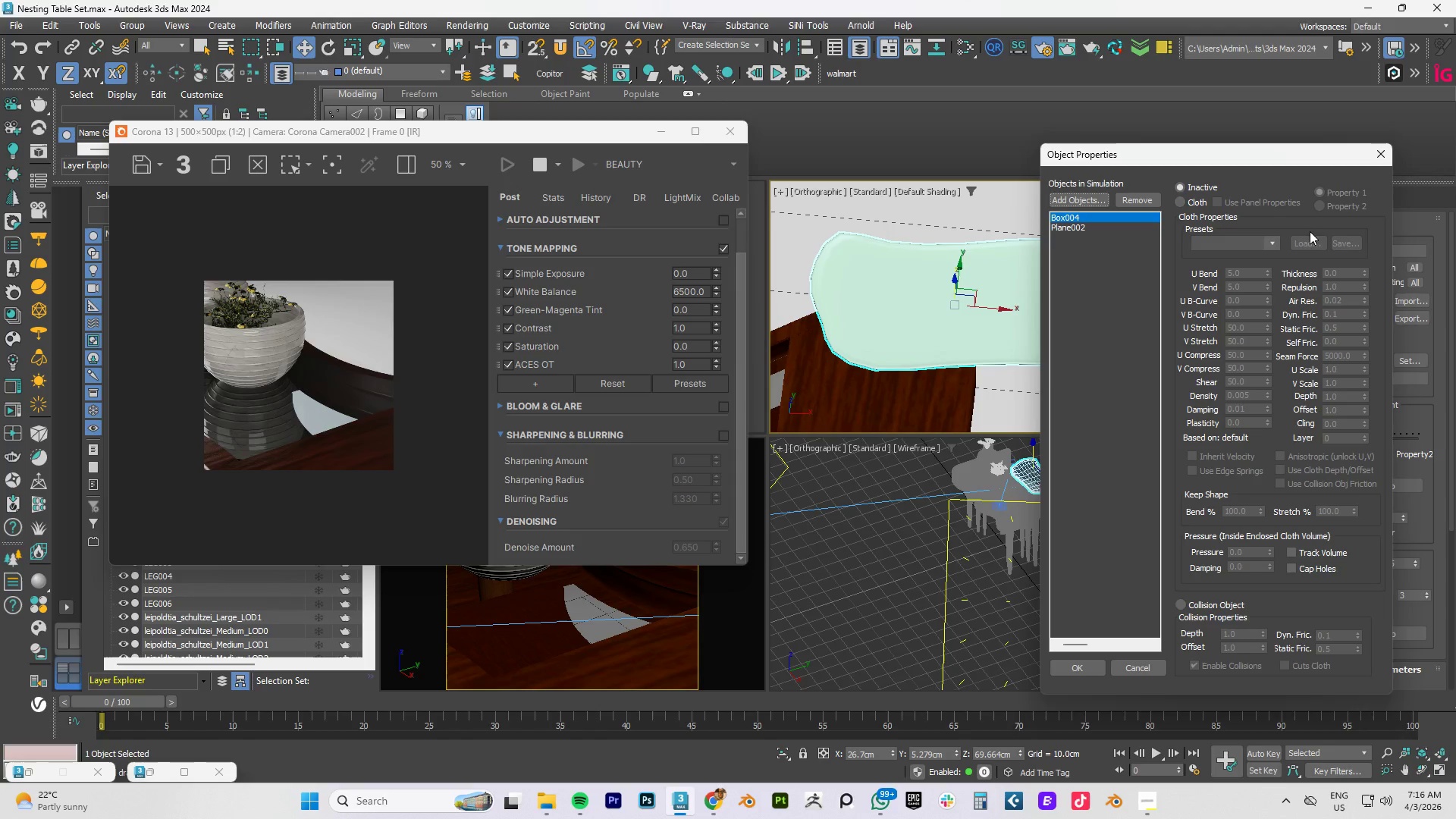 
left_click([1066, 225])
 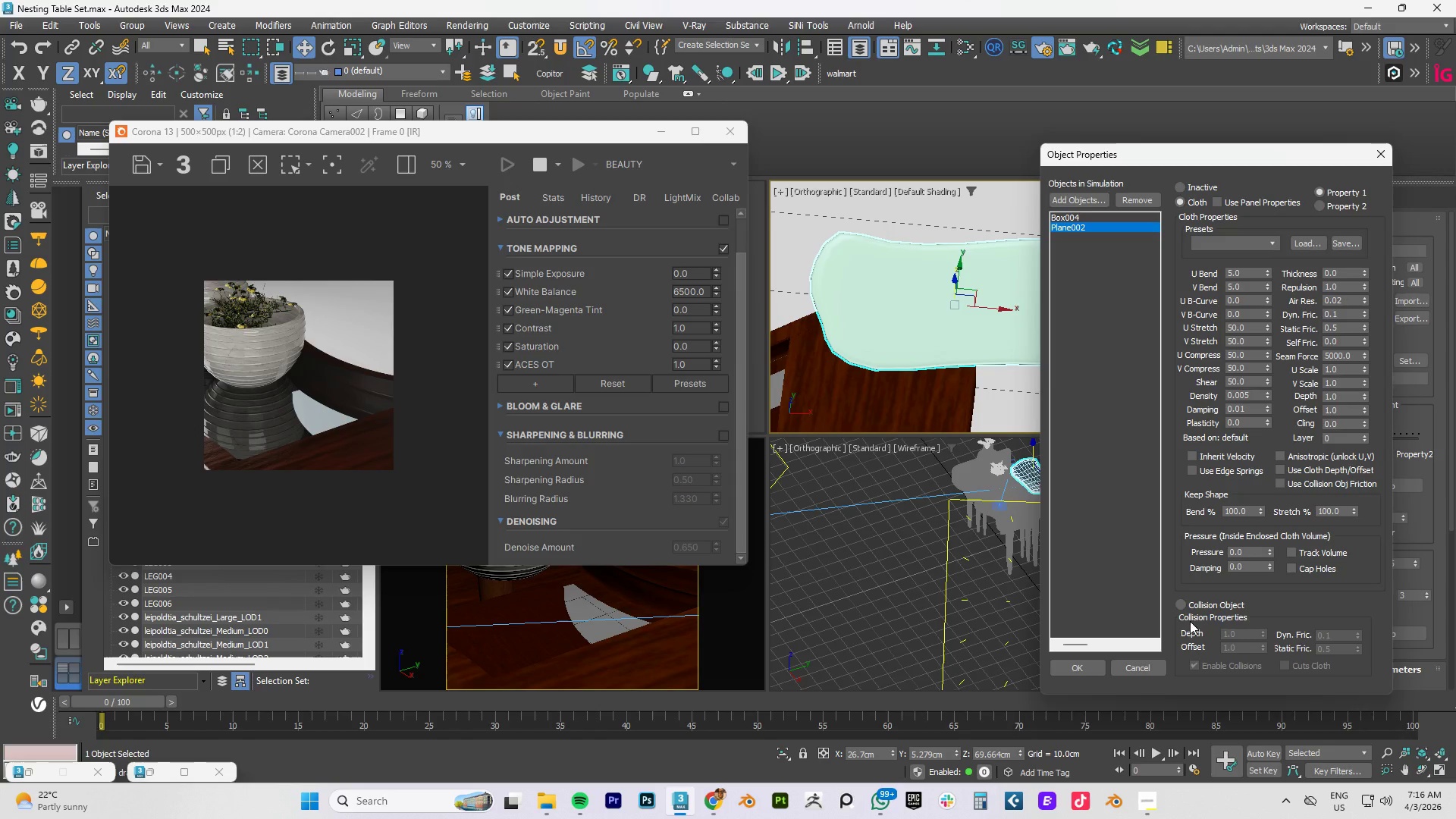 
left_click([1182, 604])
 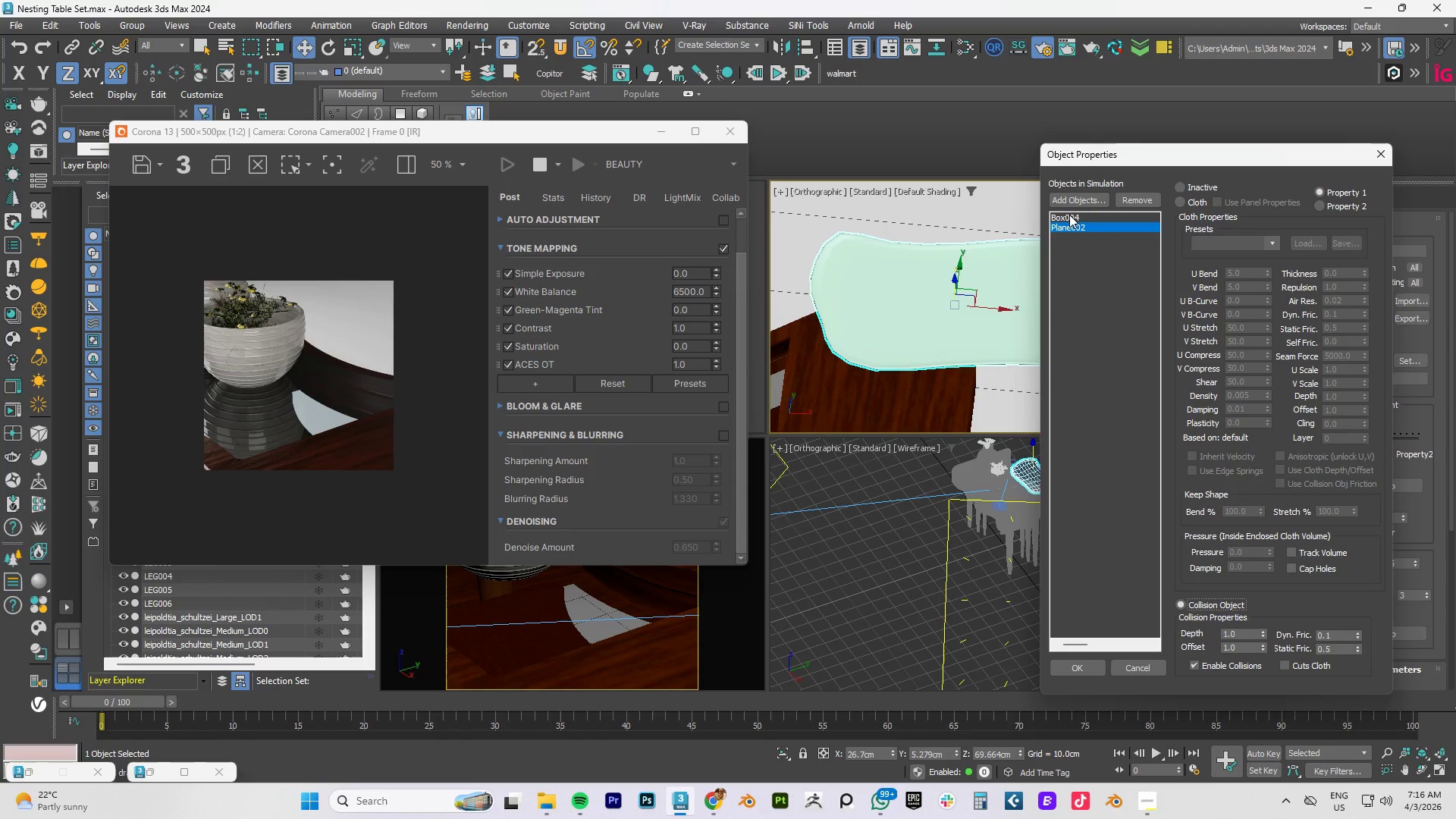 
left_click([1069, 215])
 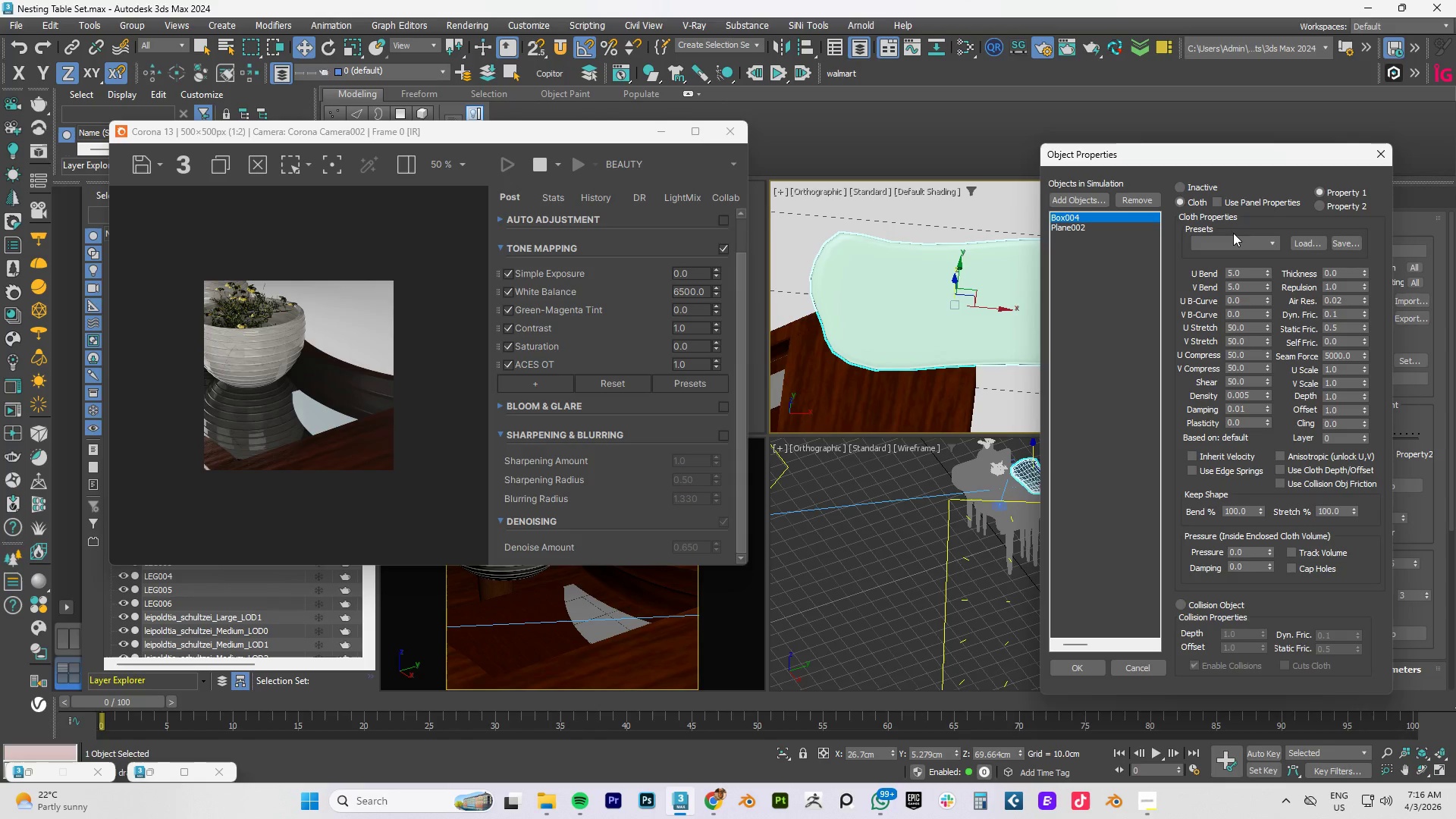 
left_click([1244, 243])
 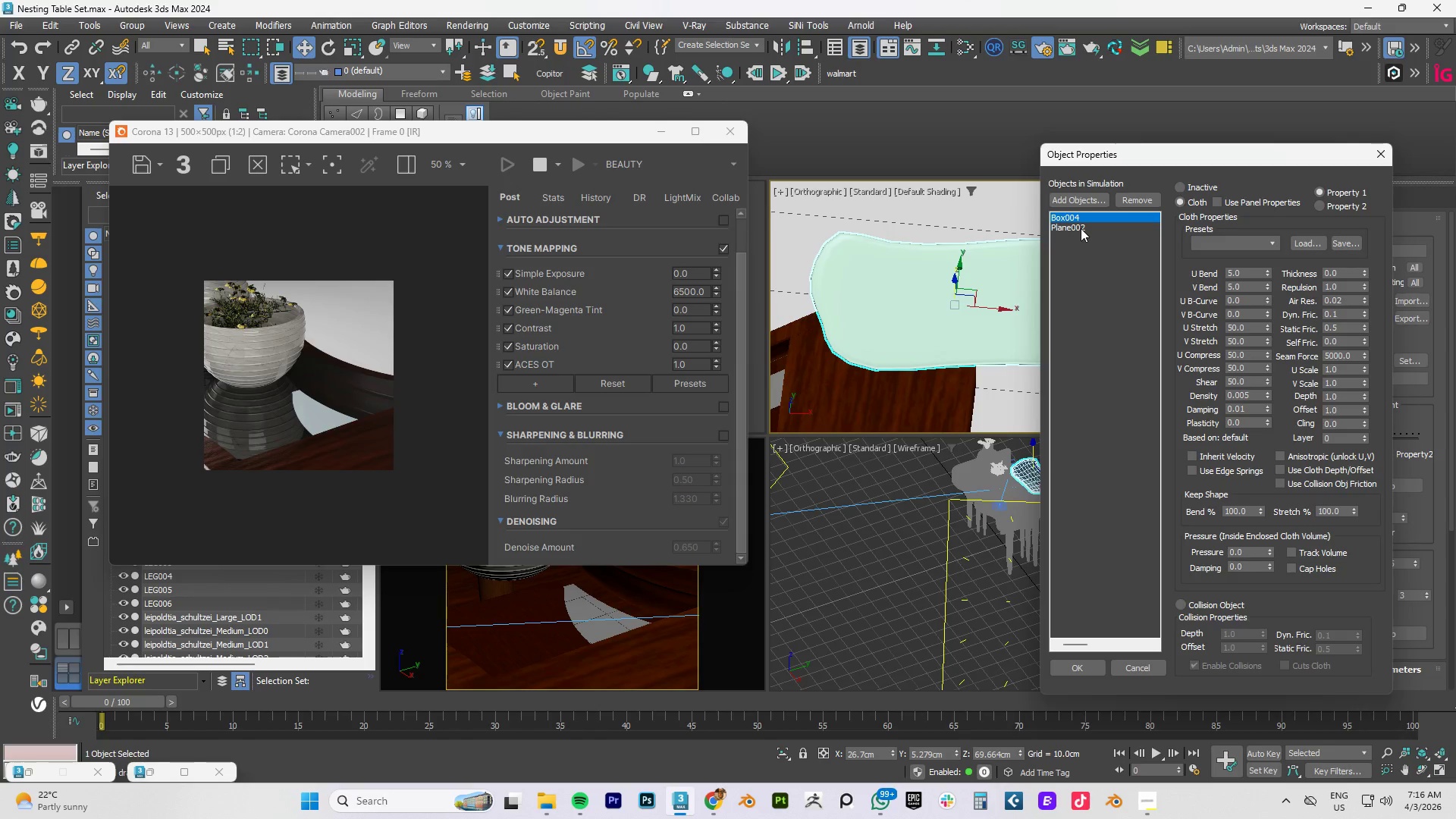 
double_click([1090, 222])
 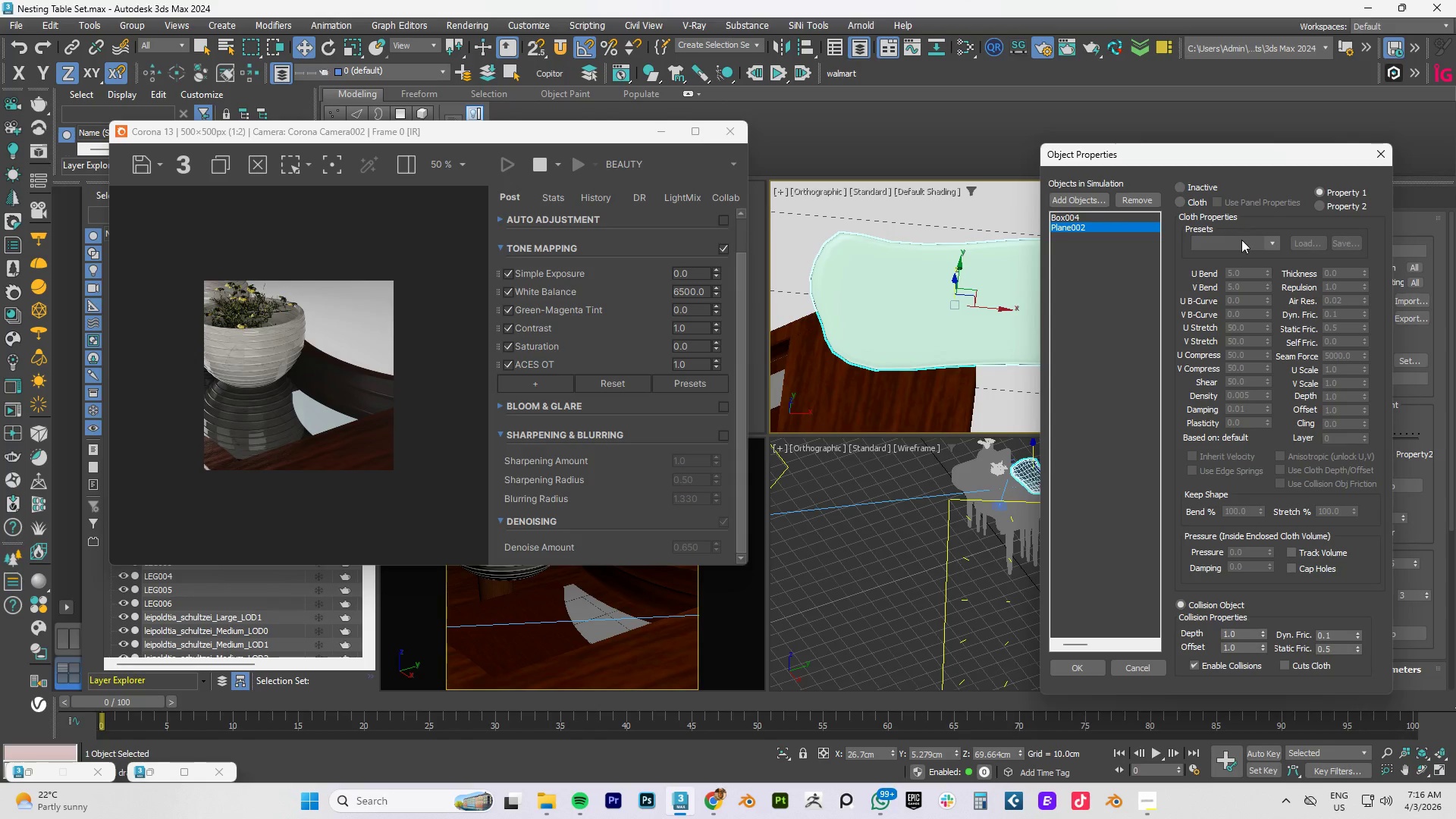 
left_click([1241, 243])
 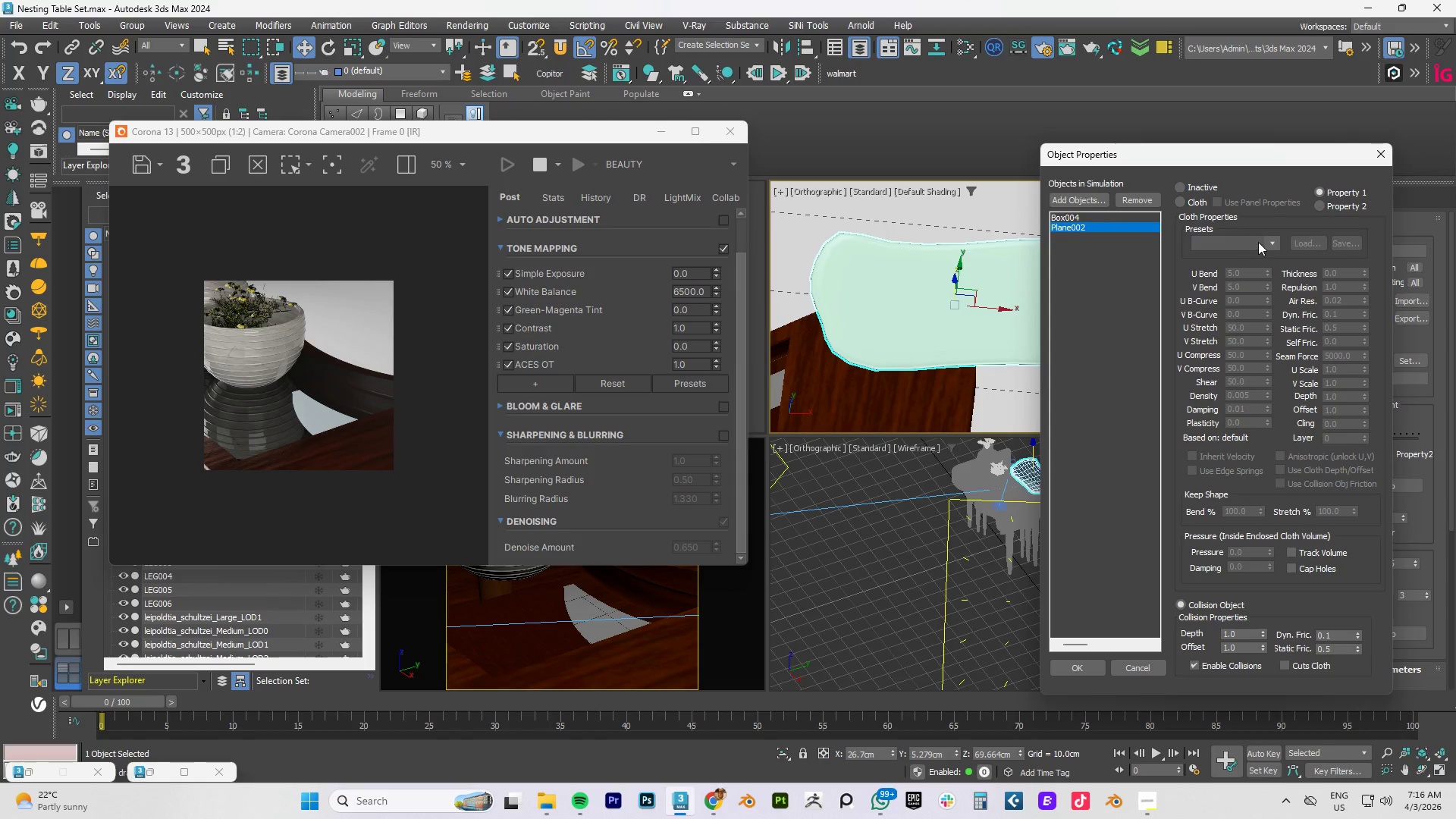 
left_click([1273, 242])
 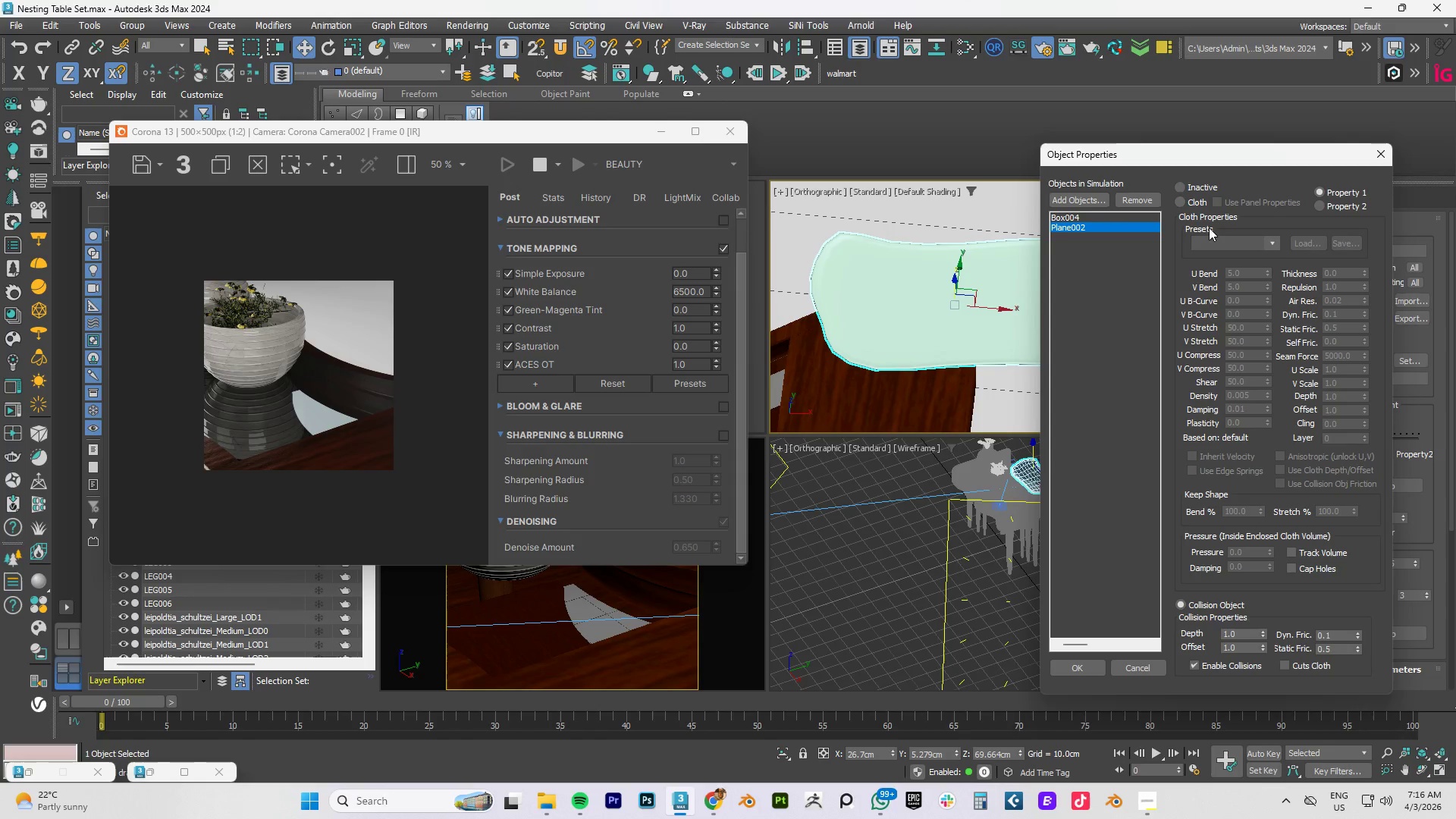 
wait(8.06)
 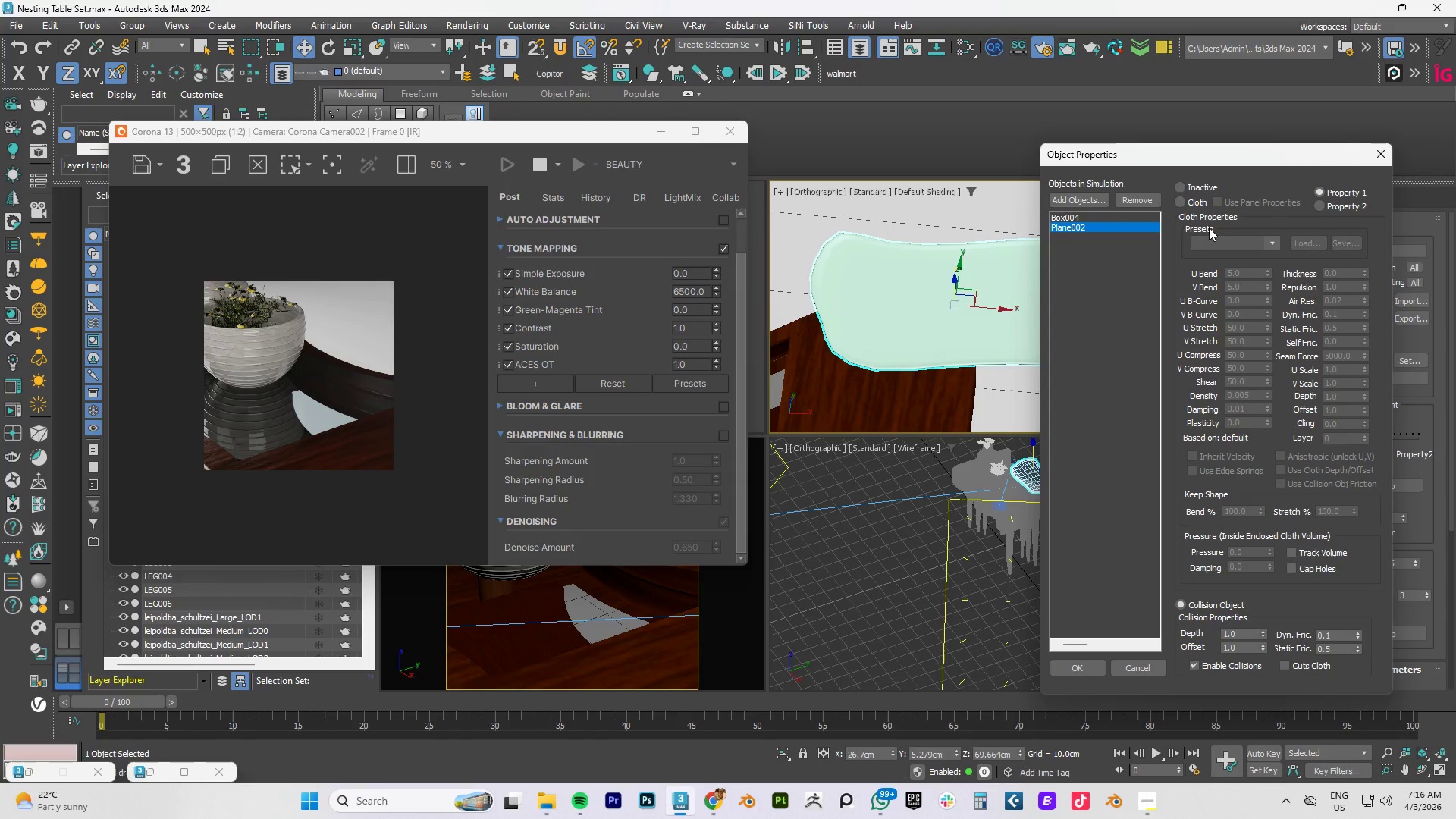 
left_click([1069, 218])
 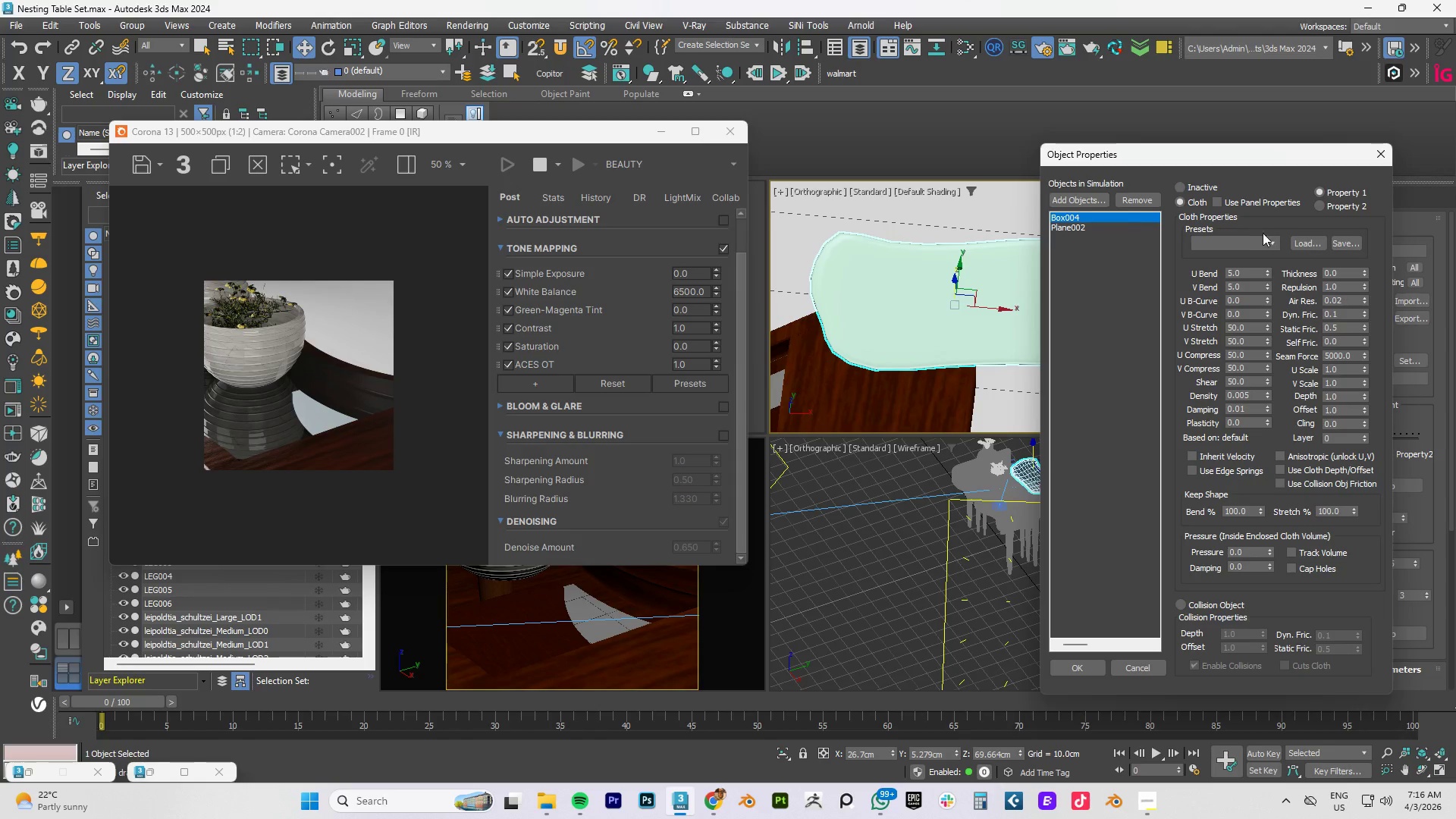 
left_click([1266, 240])
 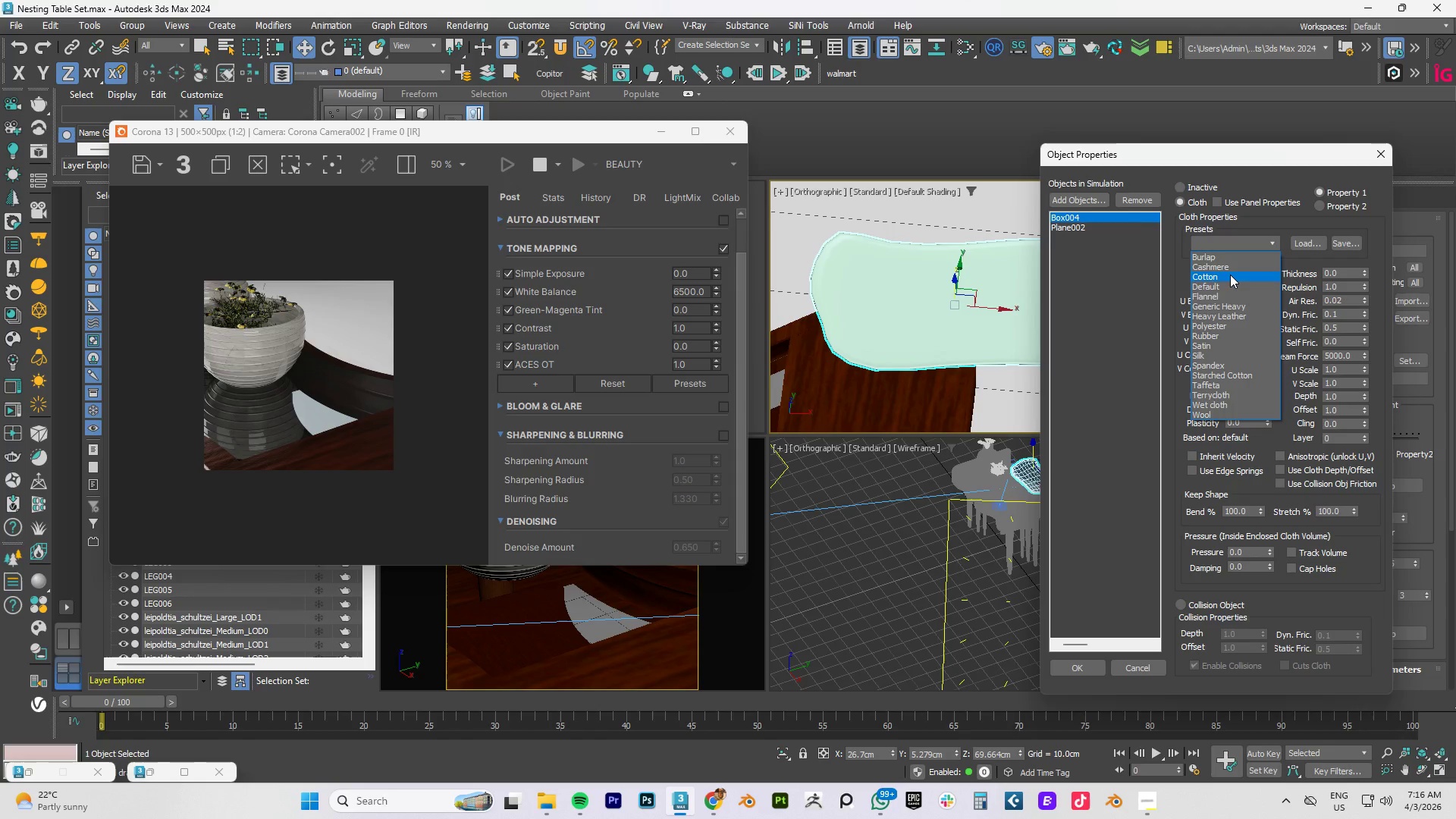 
left_click([1230, 275])
 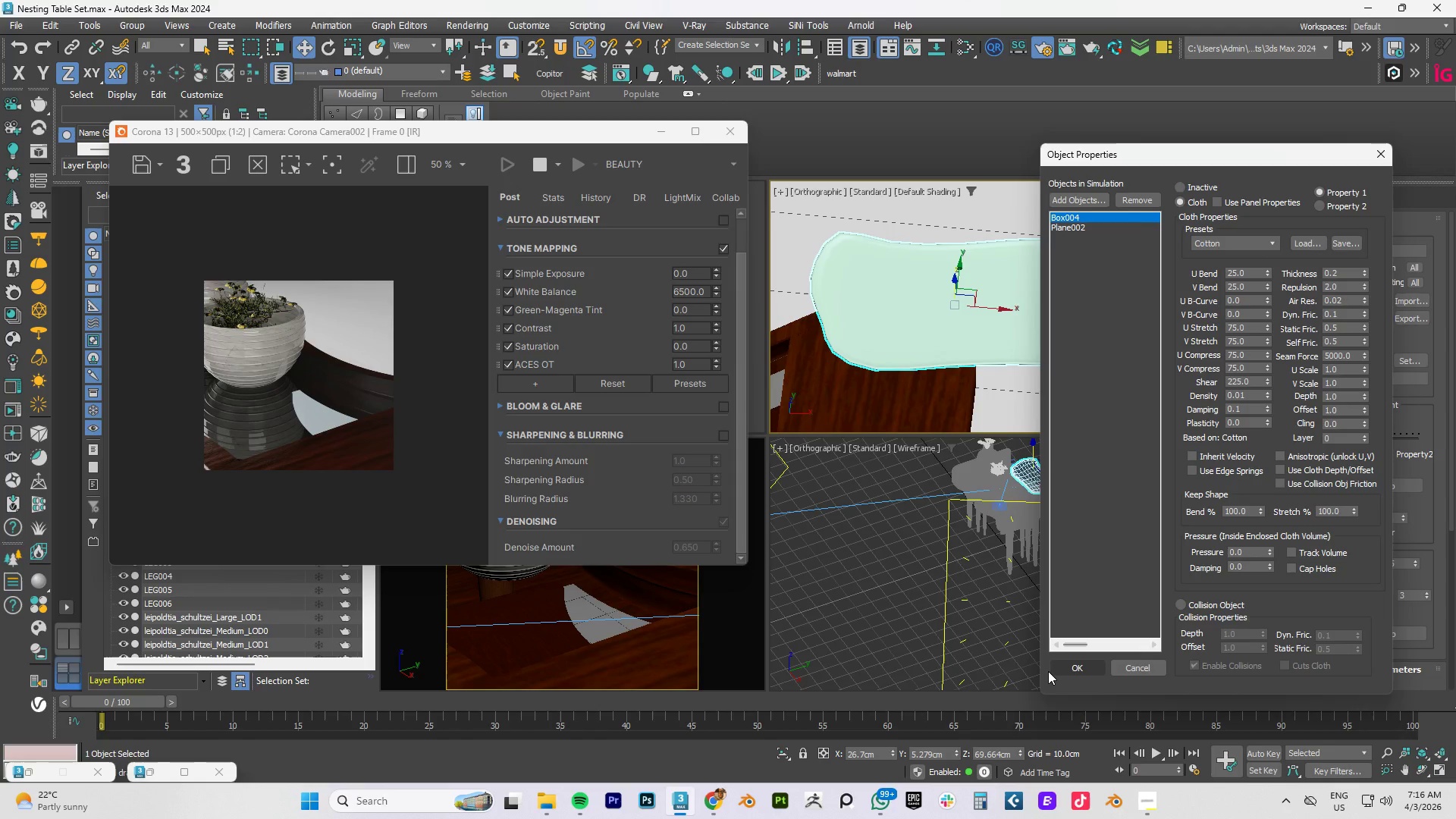 
left_click([1067, 671])
 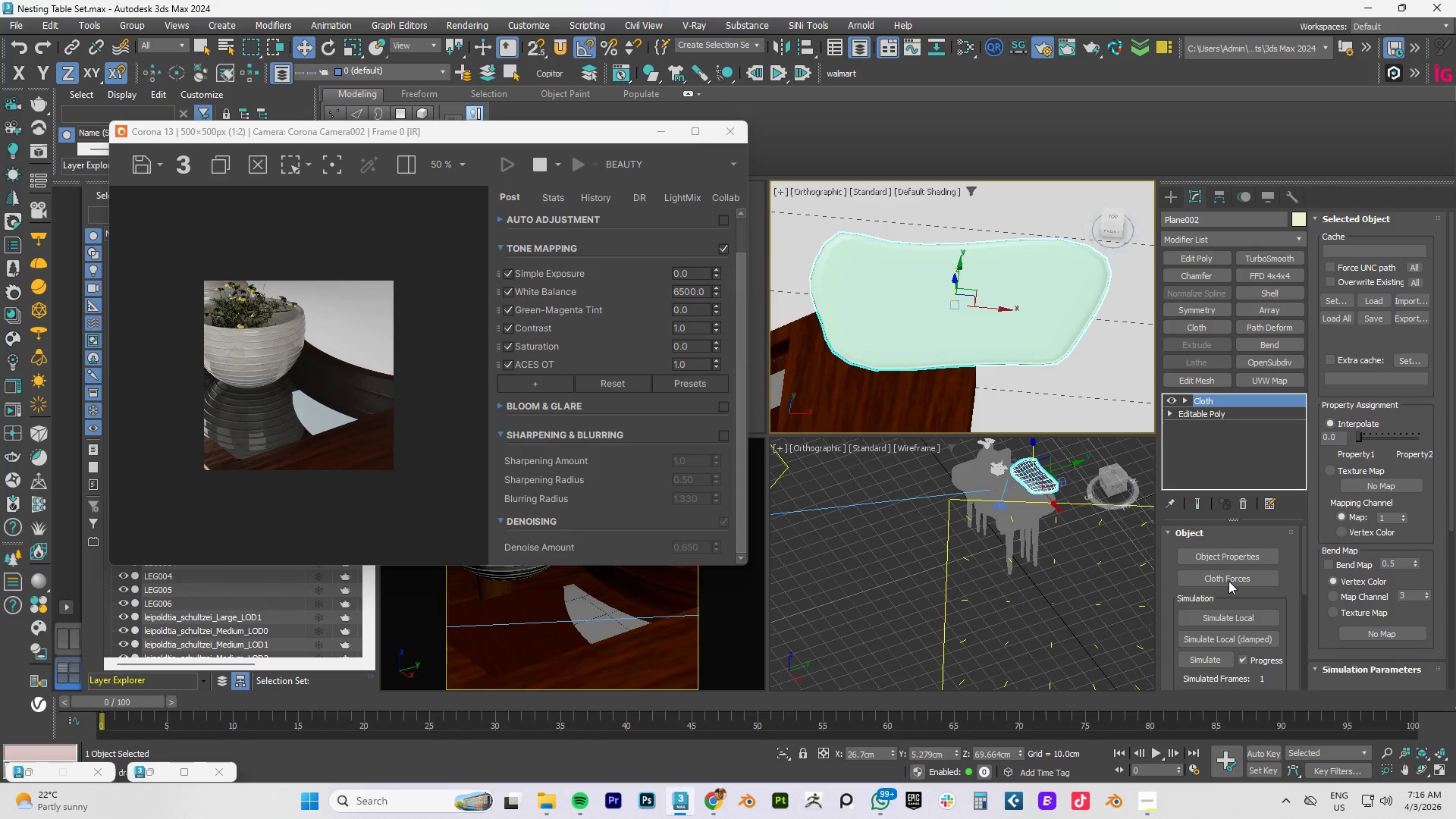 
scroll: coordinate [1232, 571], scroll_direction: down, amount: 3.0
 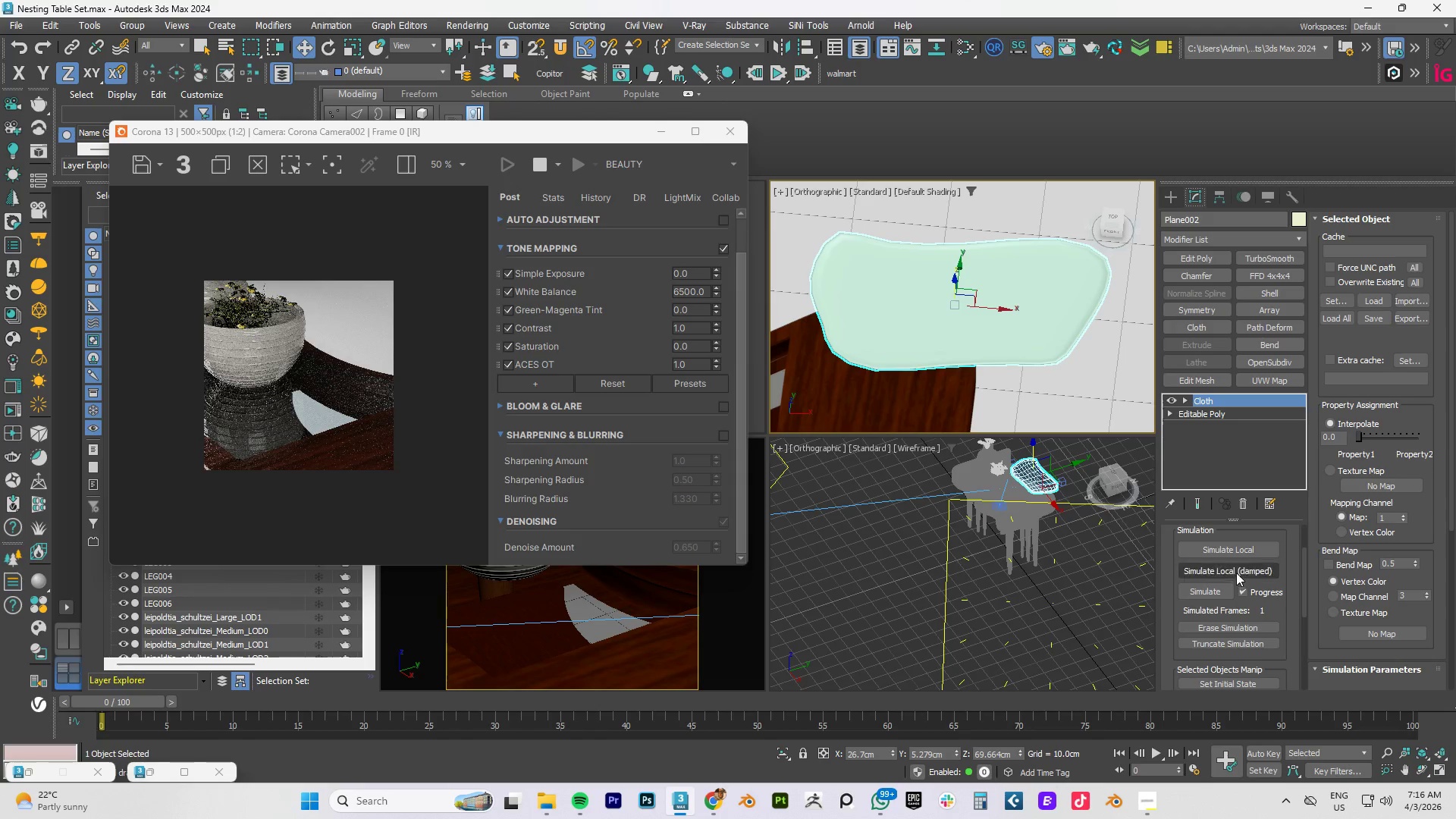 
left_click([1230, 548])
 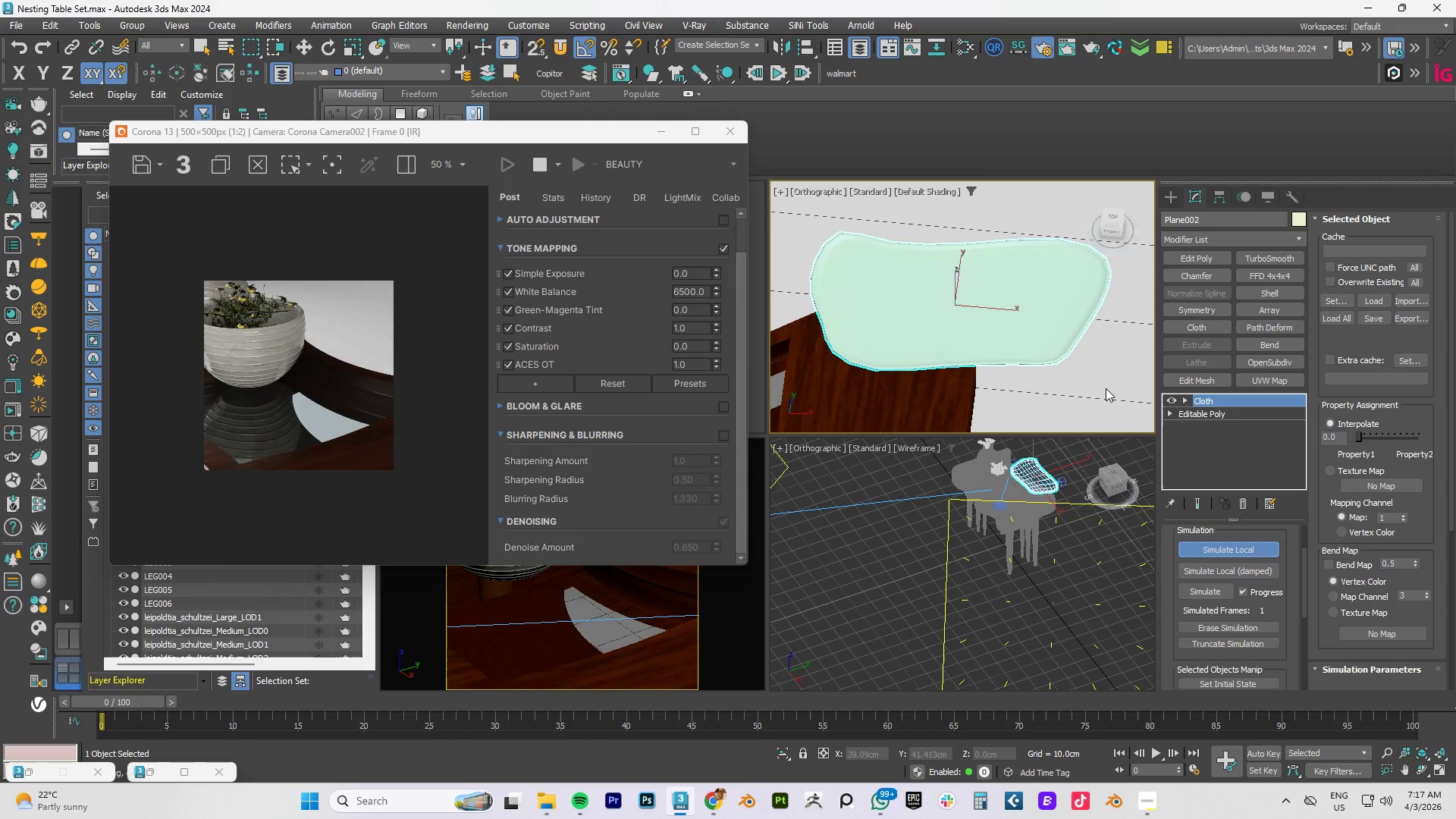 
wait(16.31)
 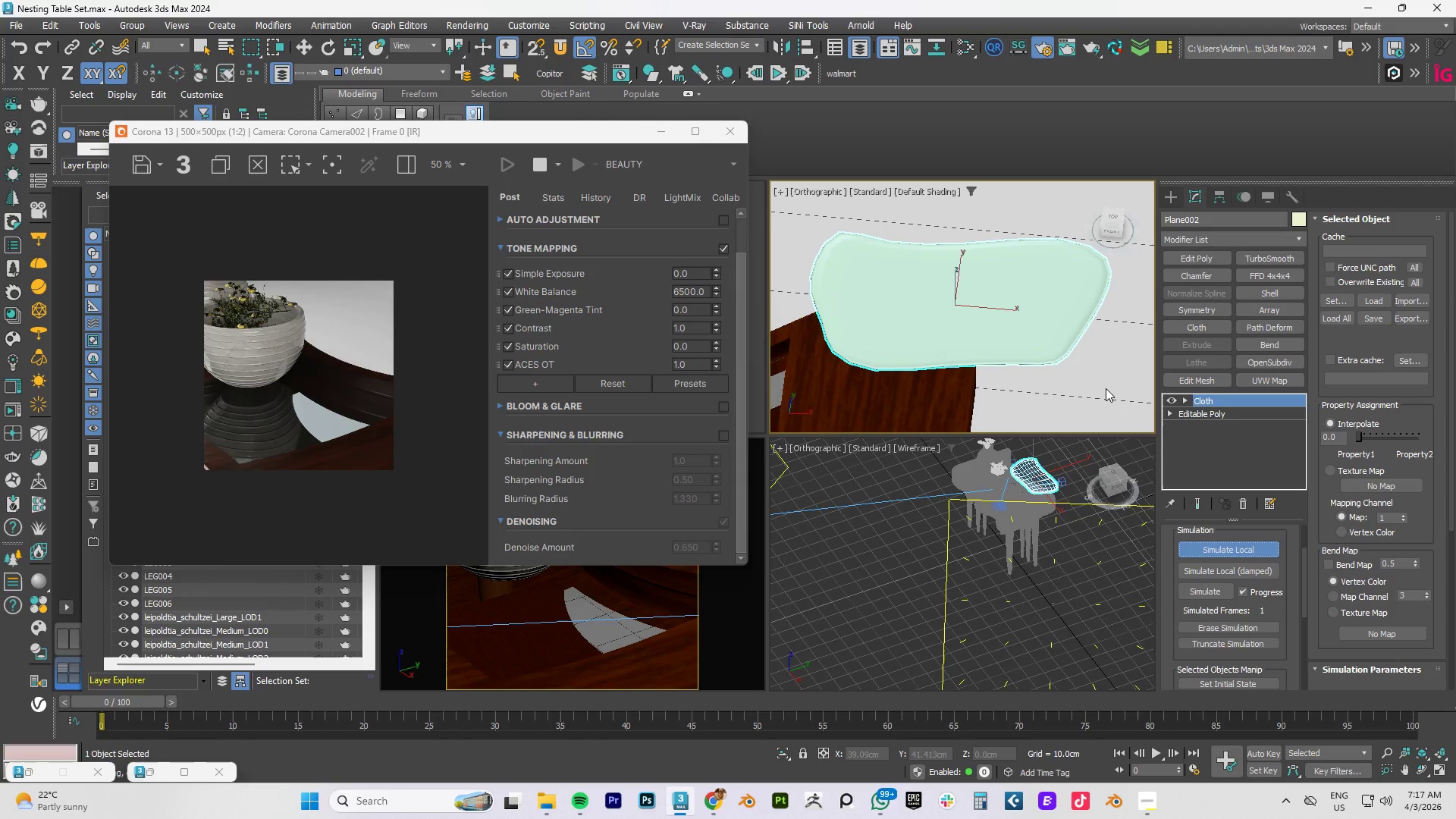 
left_click([1229, 549])
 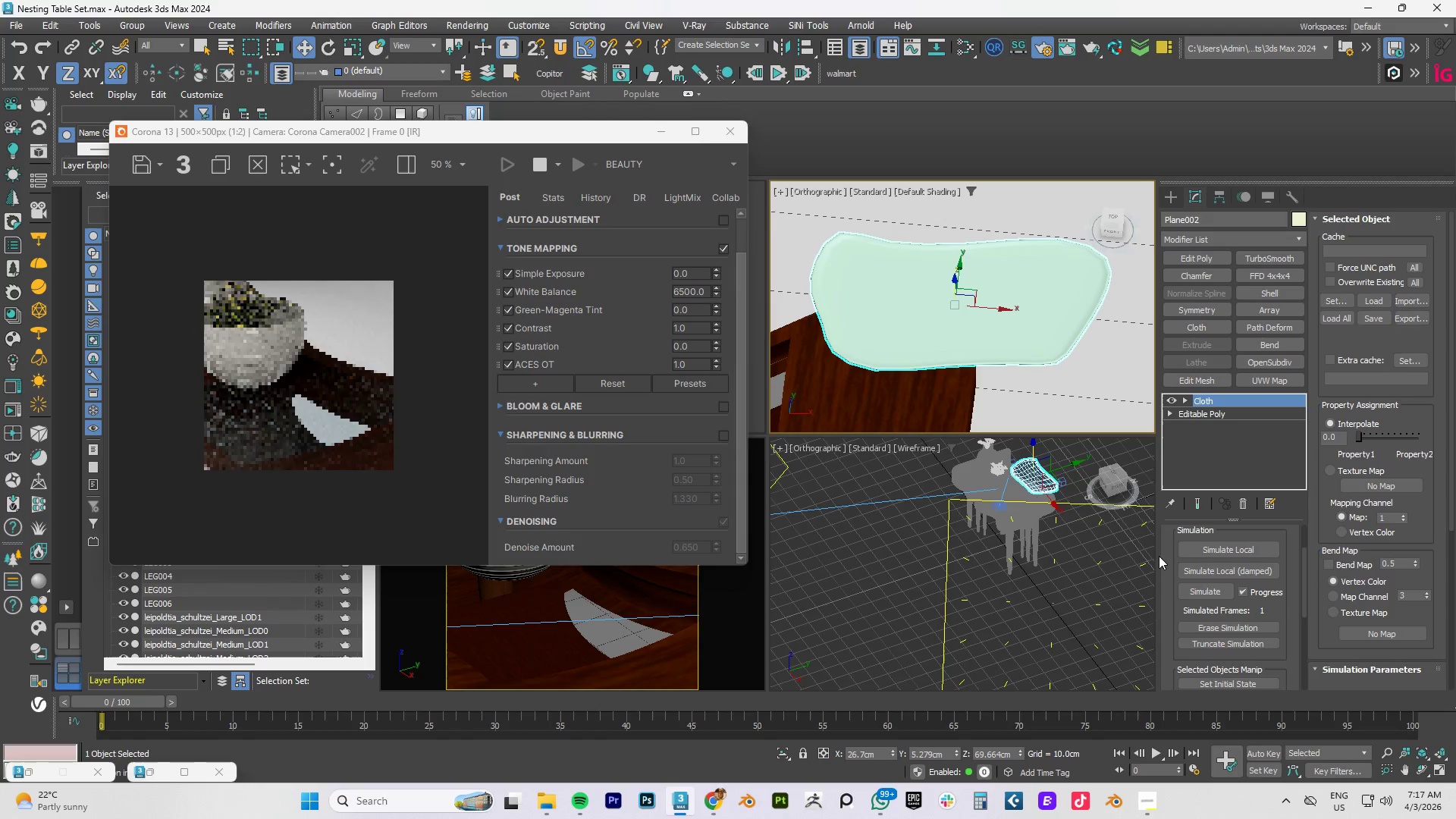 
key(Control+S)
 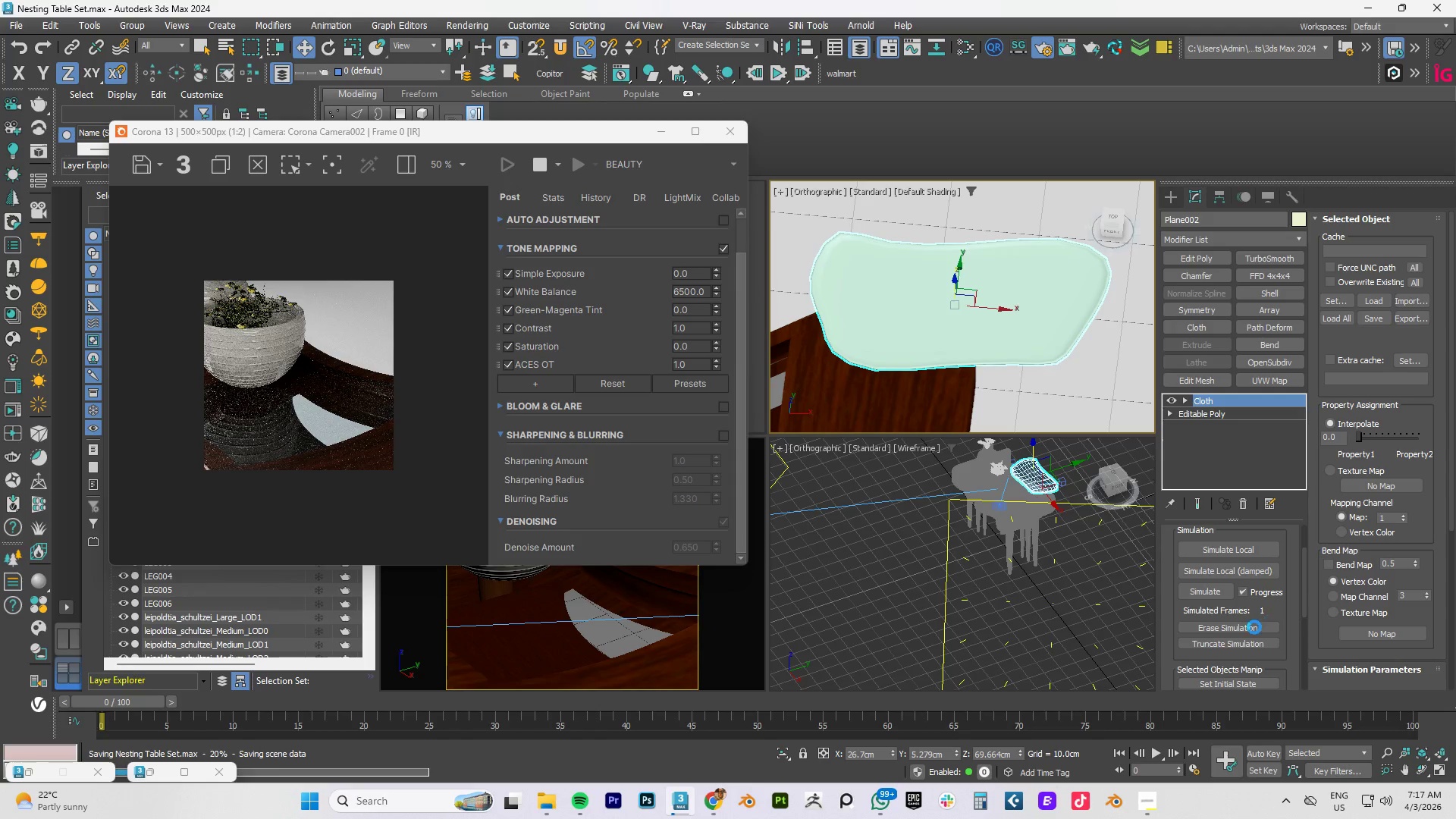 
scroll: coordinate [1253, 626], scroll_direction: down, amount: 14.0
 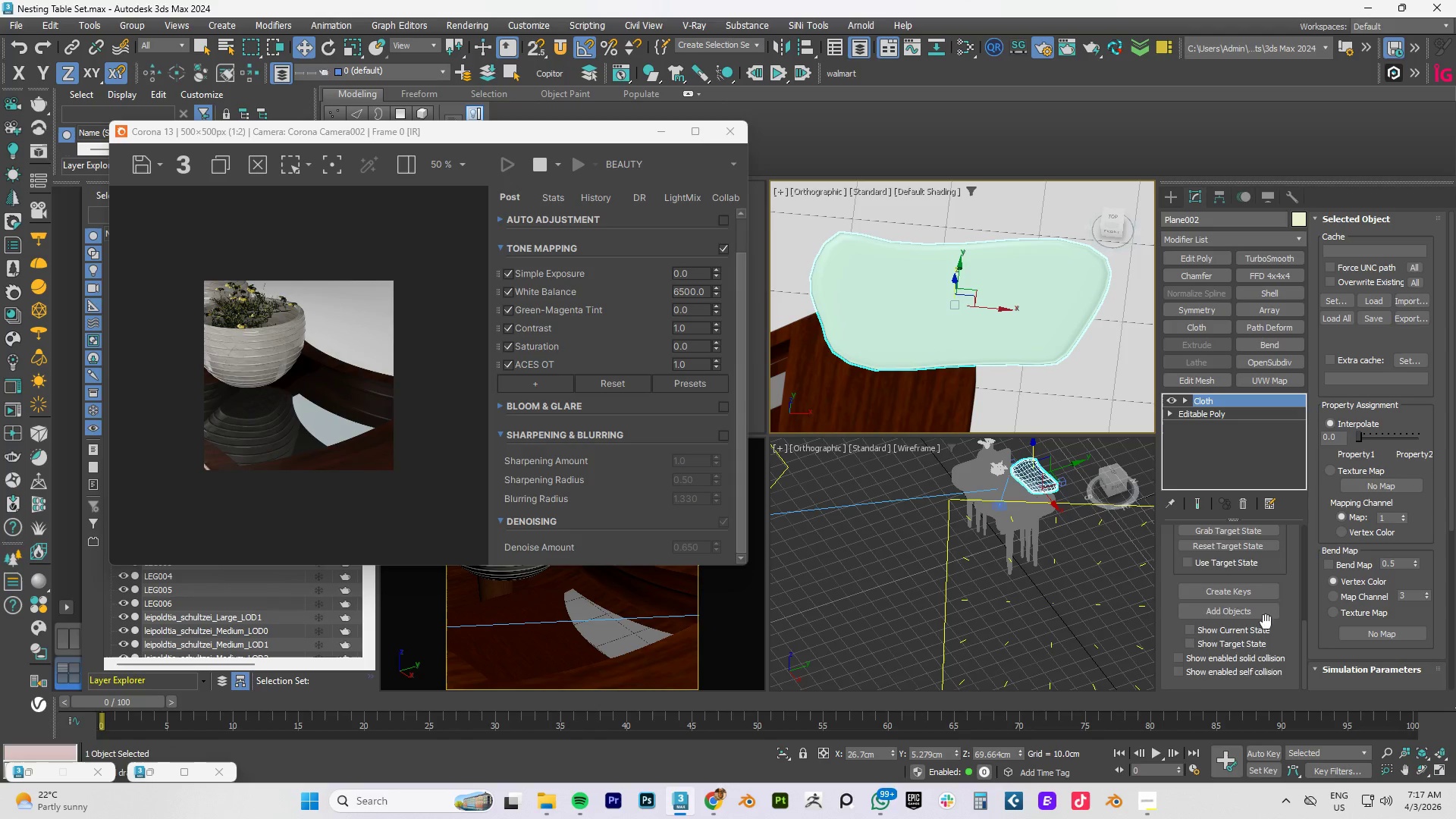 
scroll: coordinate [1281, 613], scroll_direction: up, amount: 10.0
 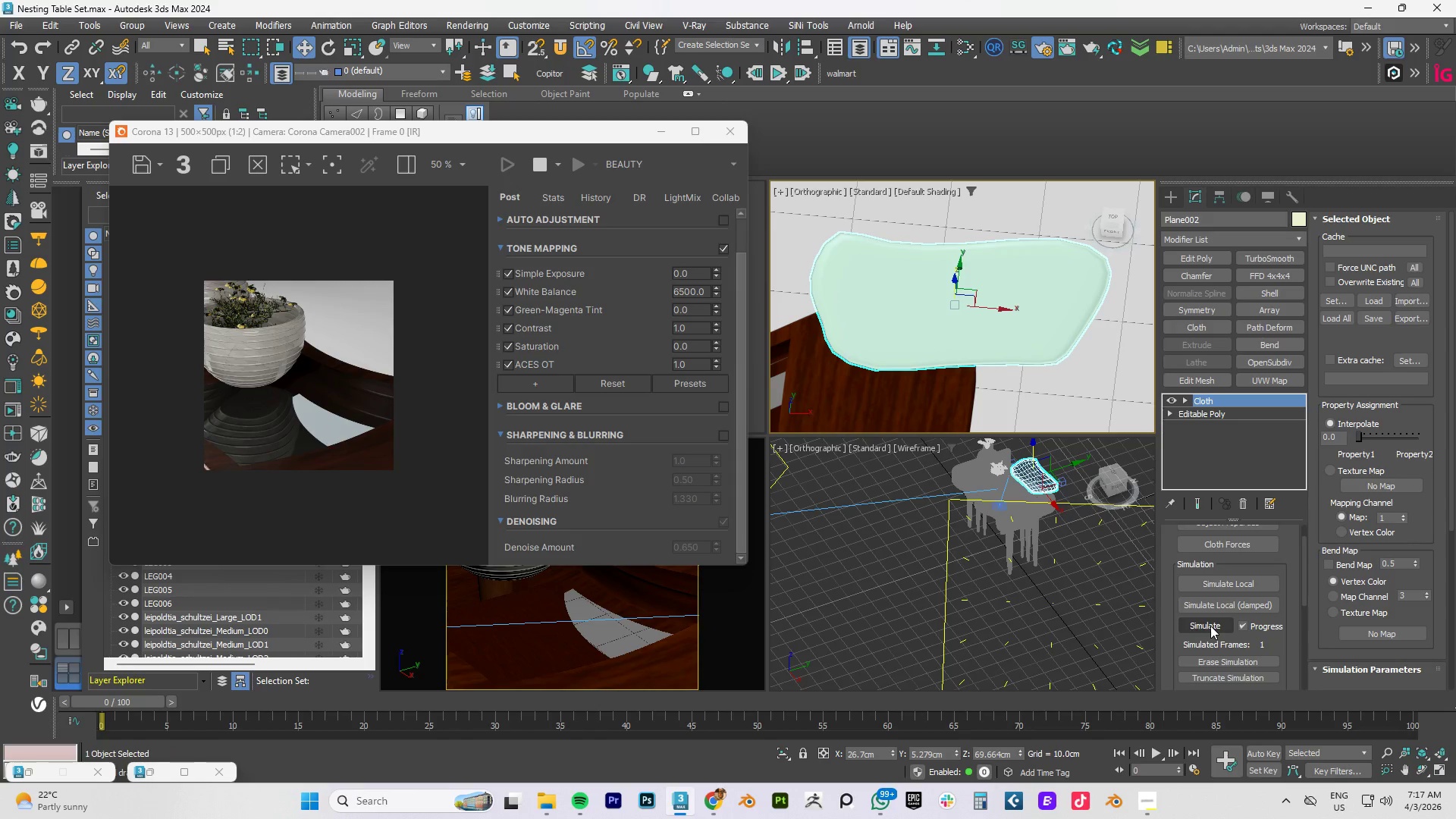 
left_click([1210, 626])
 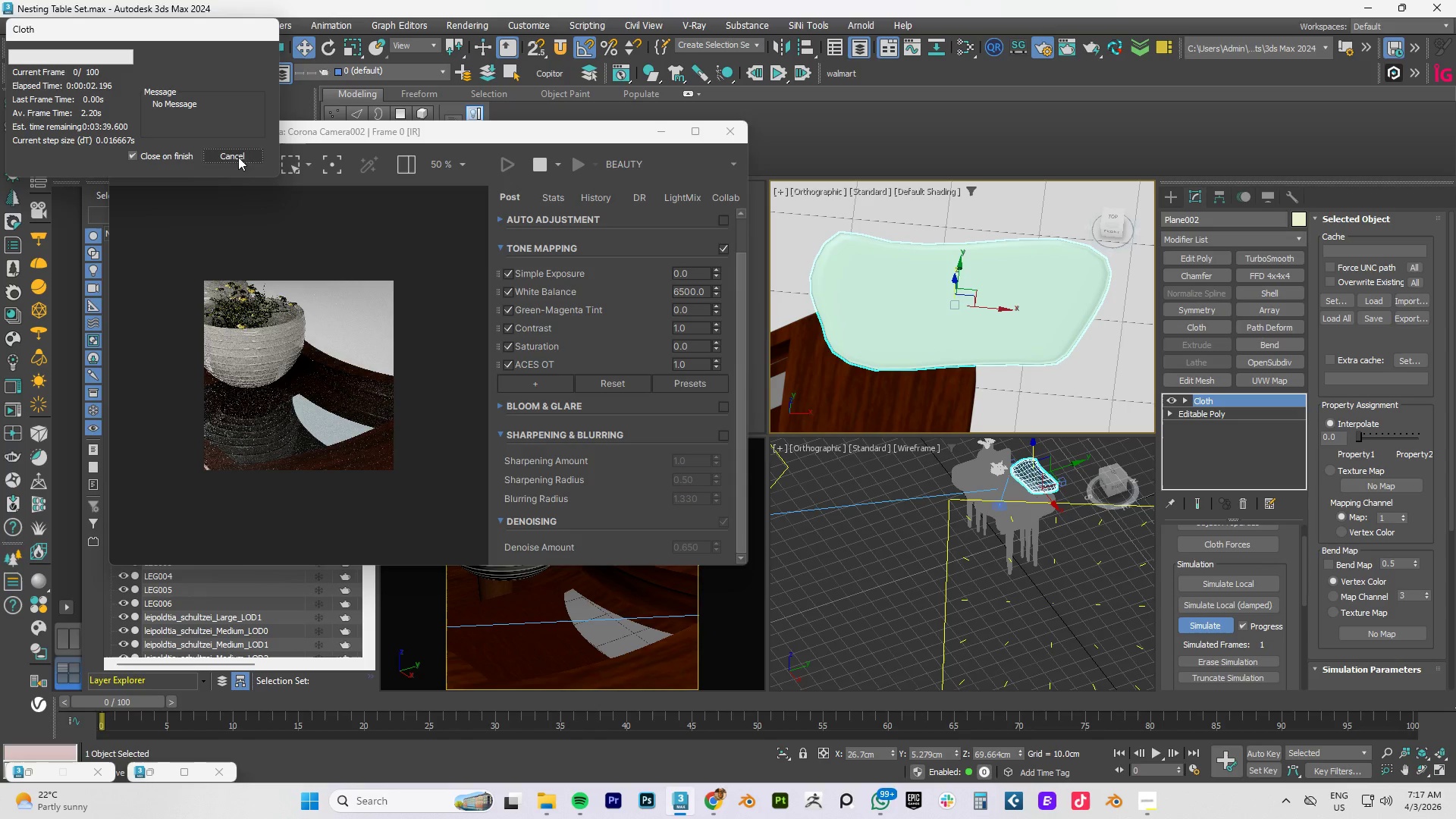 
left_click([237, 156])
 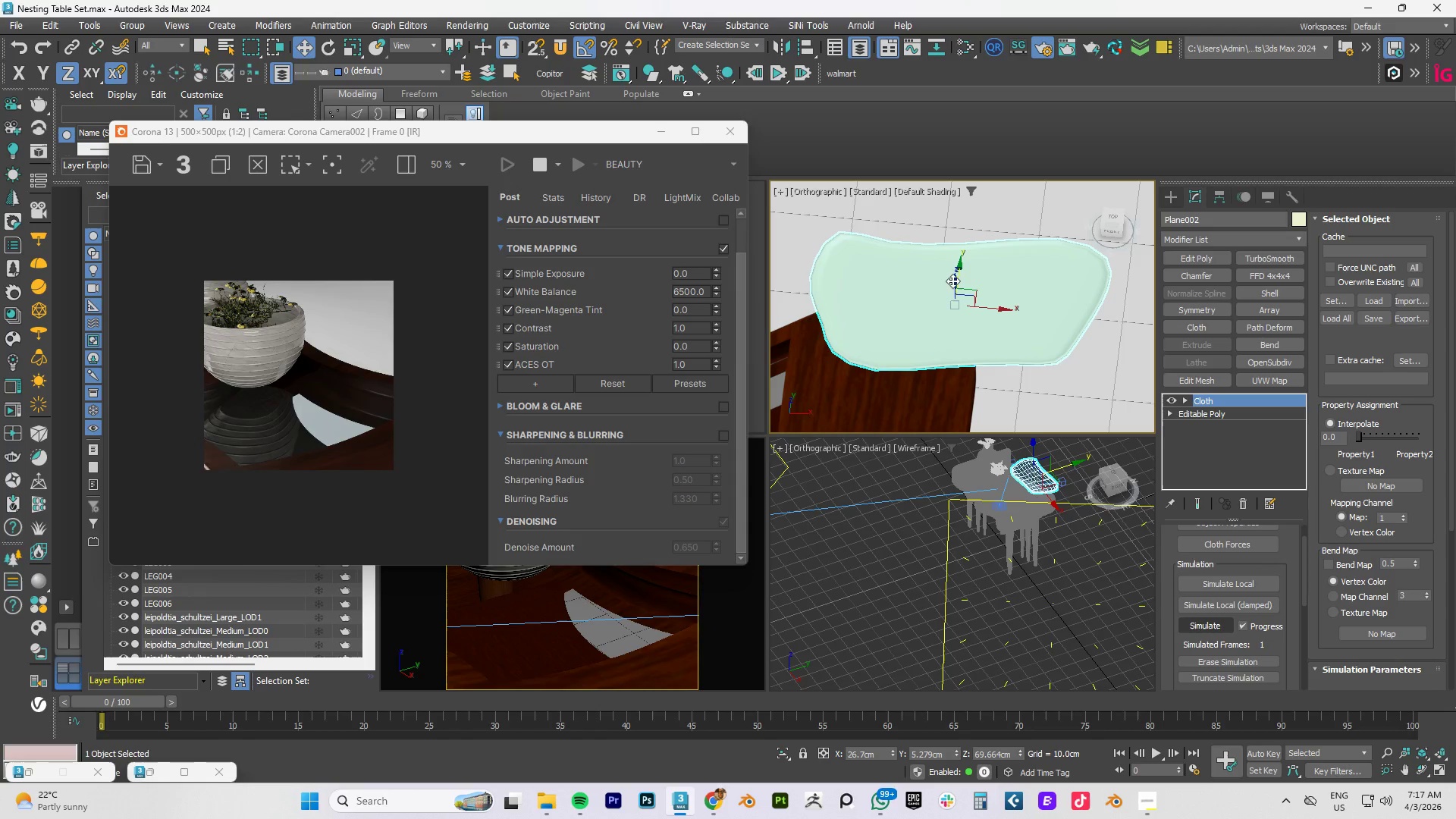 
left_click_drag(start_coordinate=[949, 288], to_coordinate=[950, 284])
 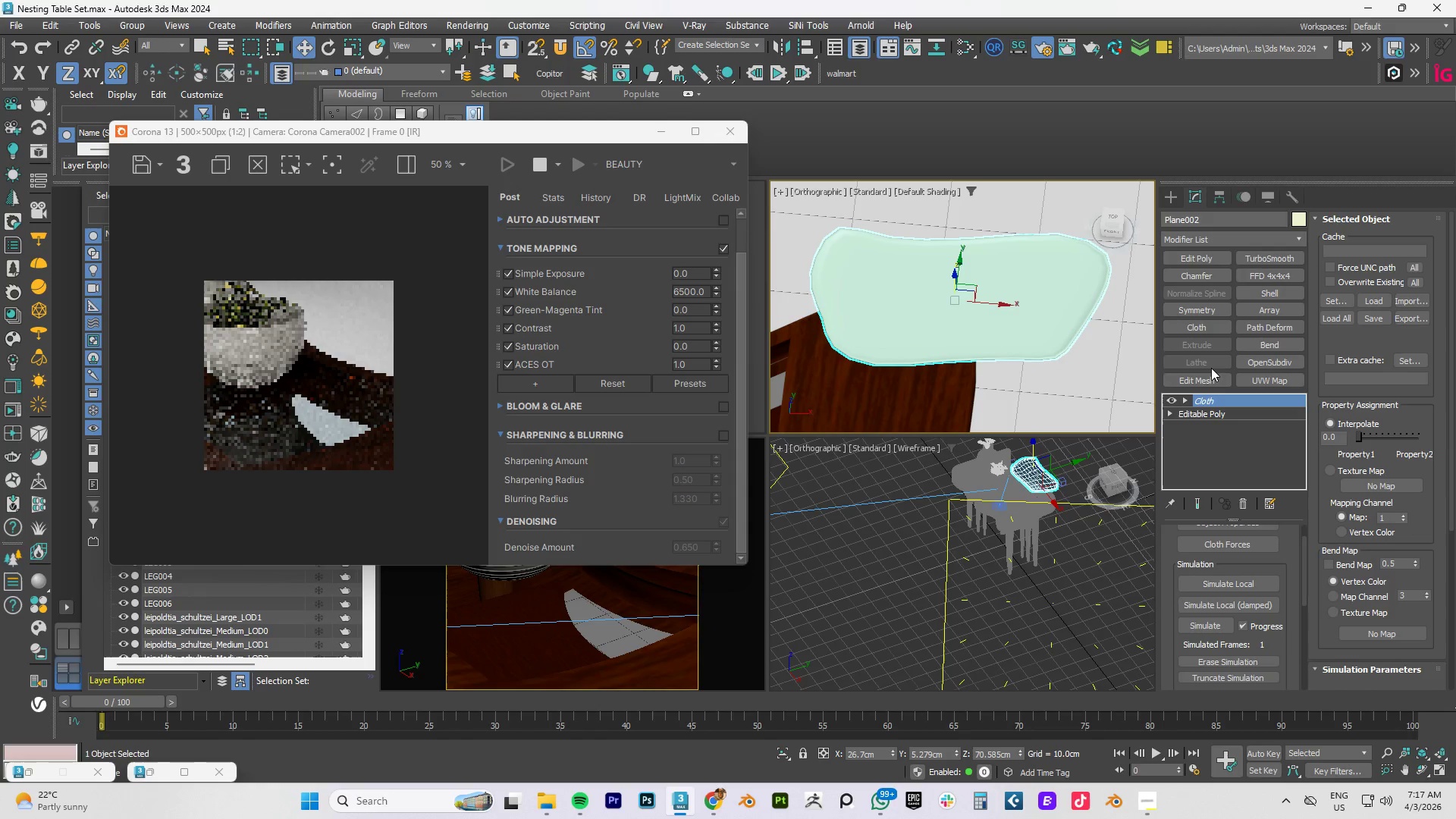 
key(Control+Z)
 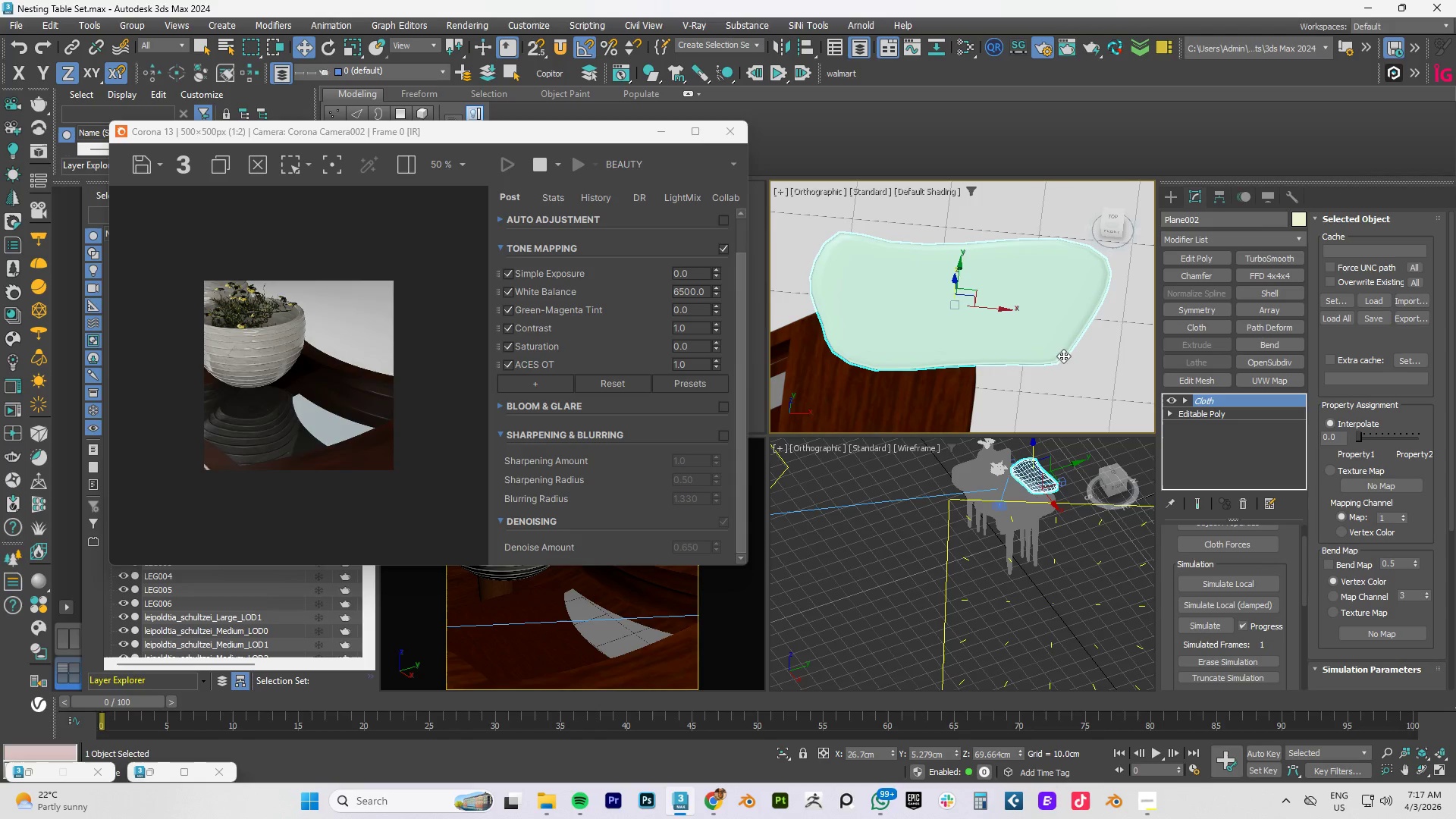 
scroll: coordinate [1018, 361], scroll_direction: down, amount: 2.0
 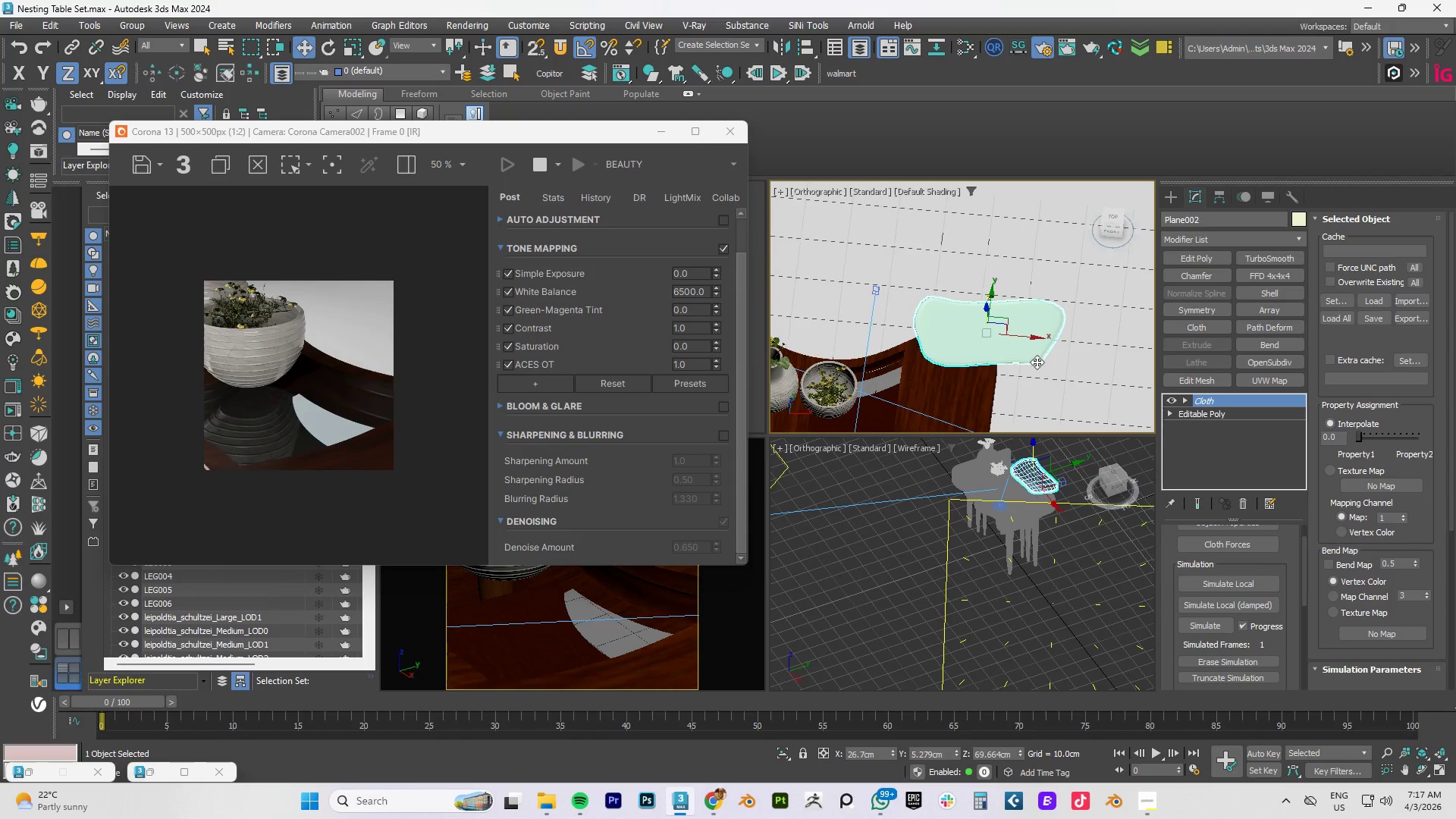 
hold_key(key=AltLeft, duration=0.77)
 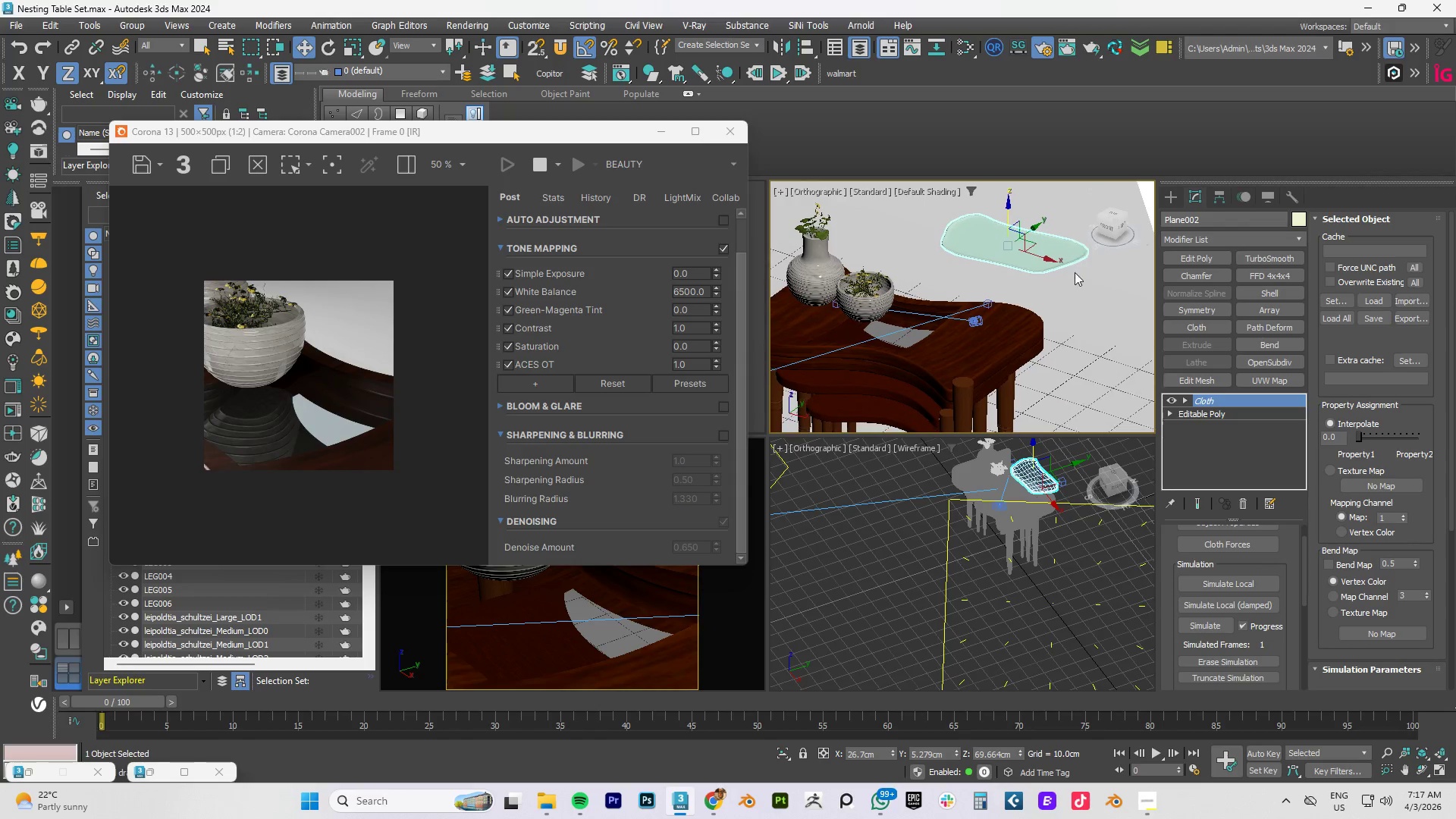 
hold_key(key=AltLeft, duration=1.5)
 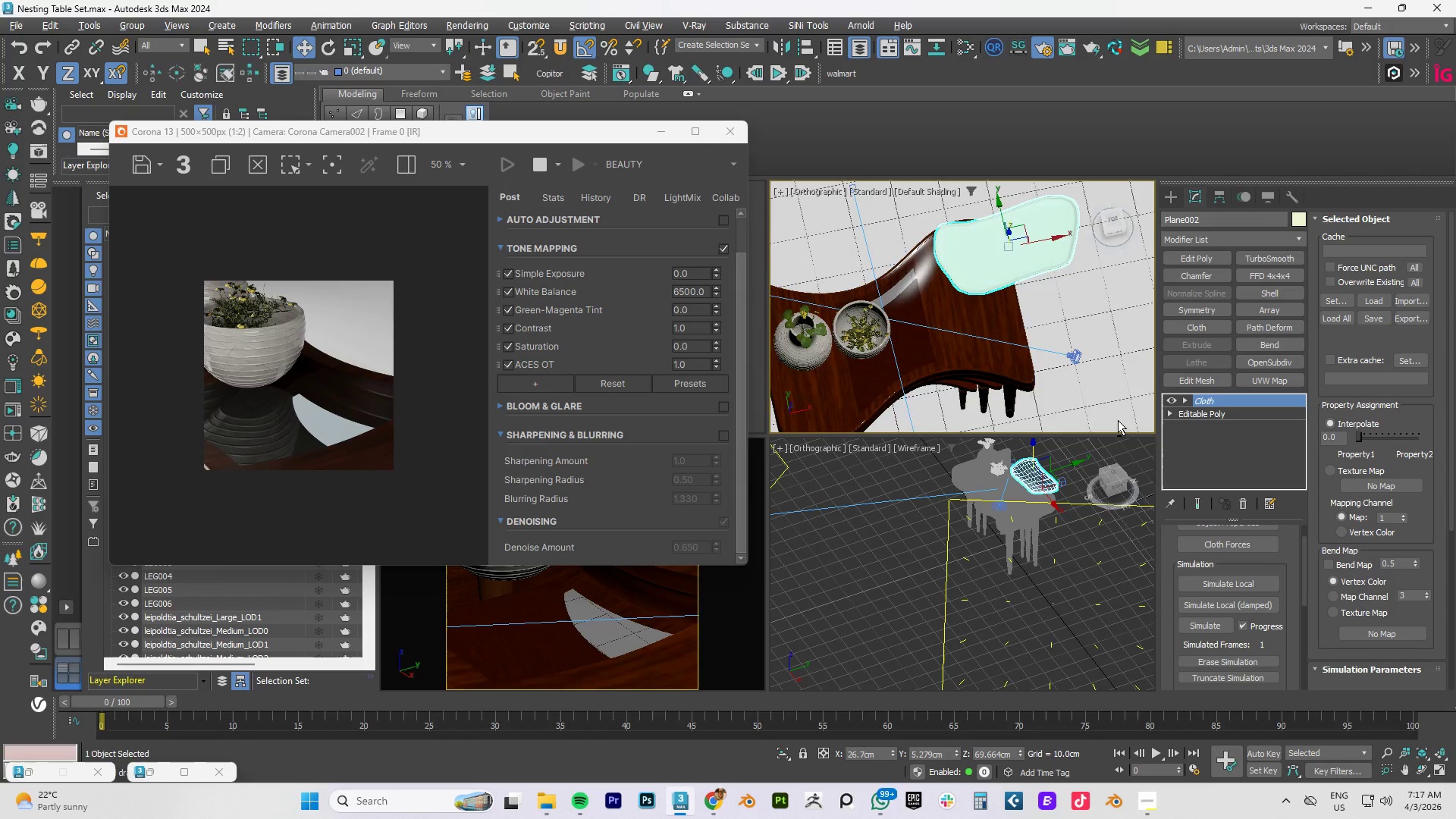 
key(Alt+AltLeft)
 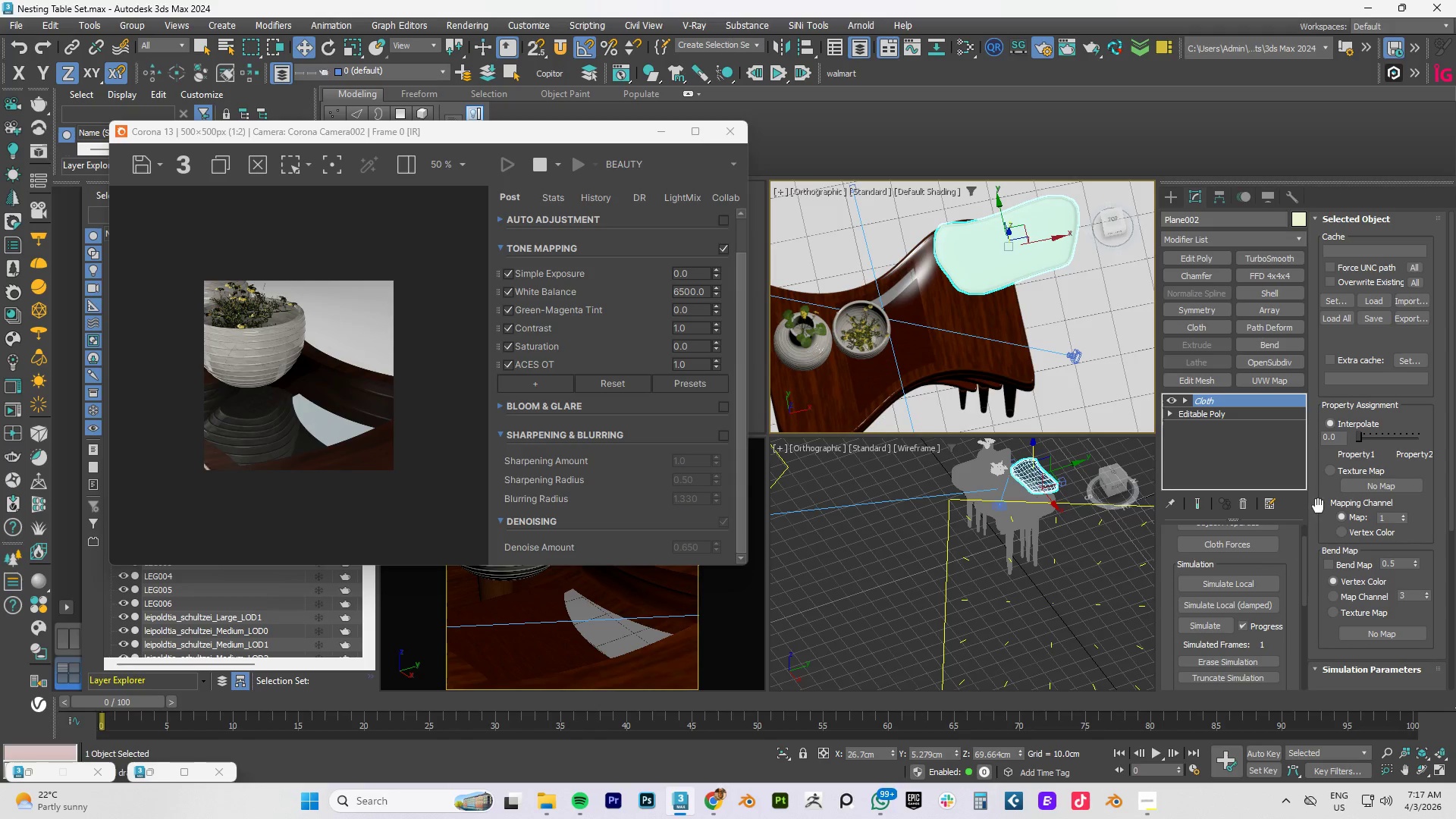 
scroll: coordinate [1225, 581], scroll_direction: up, amount: 9.0
 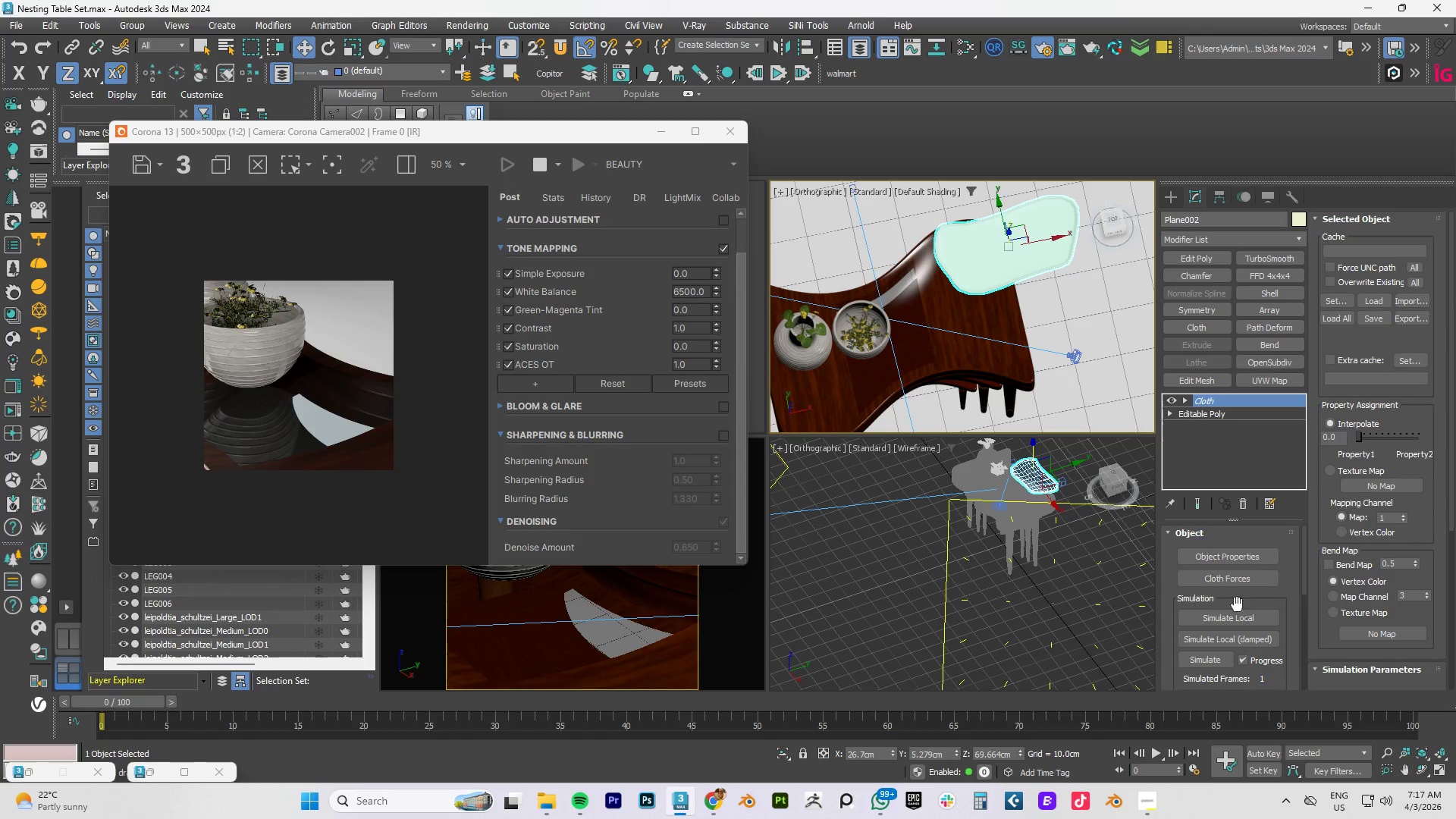 
left_click([1229, 620])
 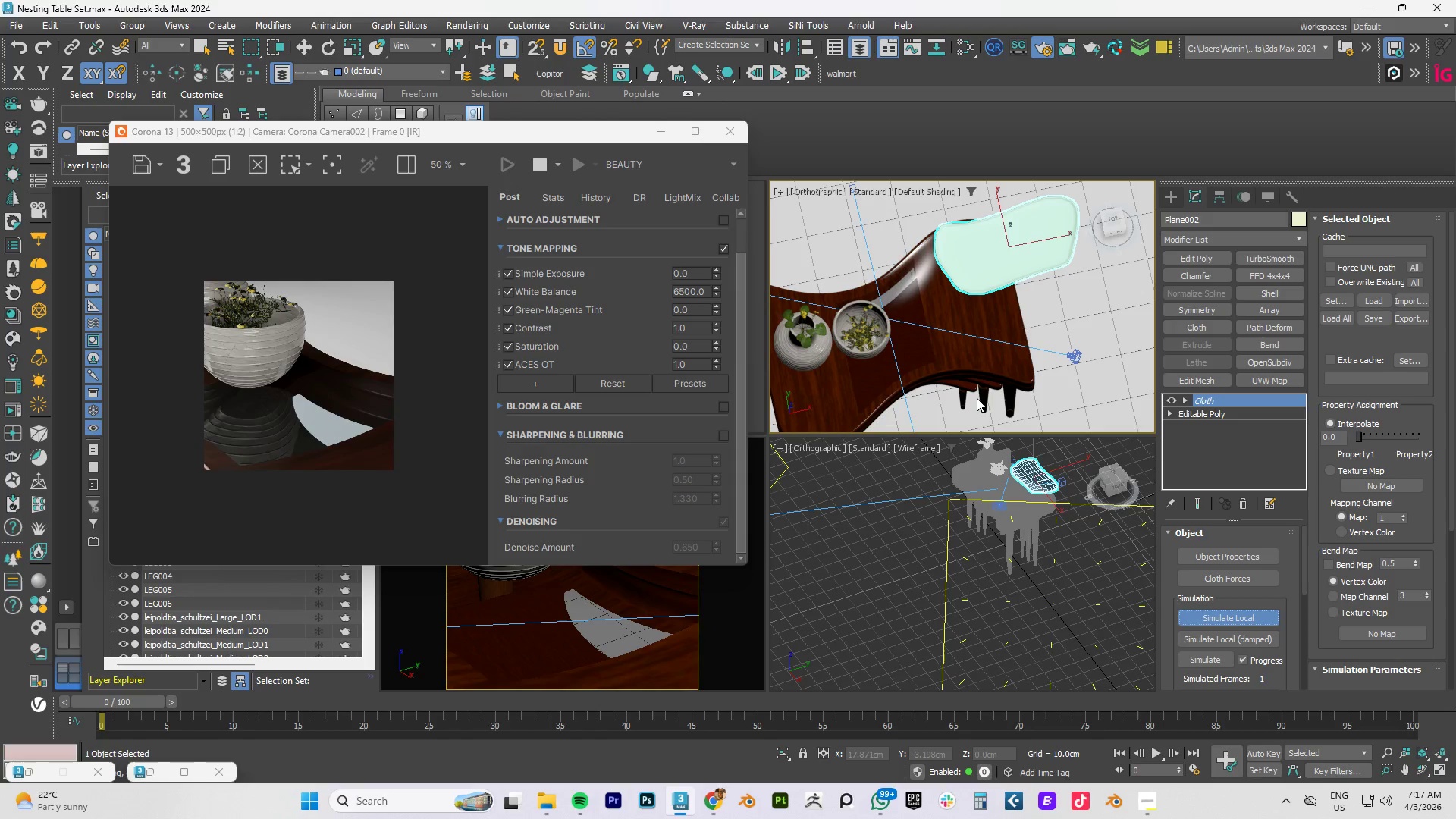 
wait(6.14)
 